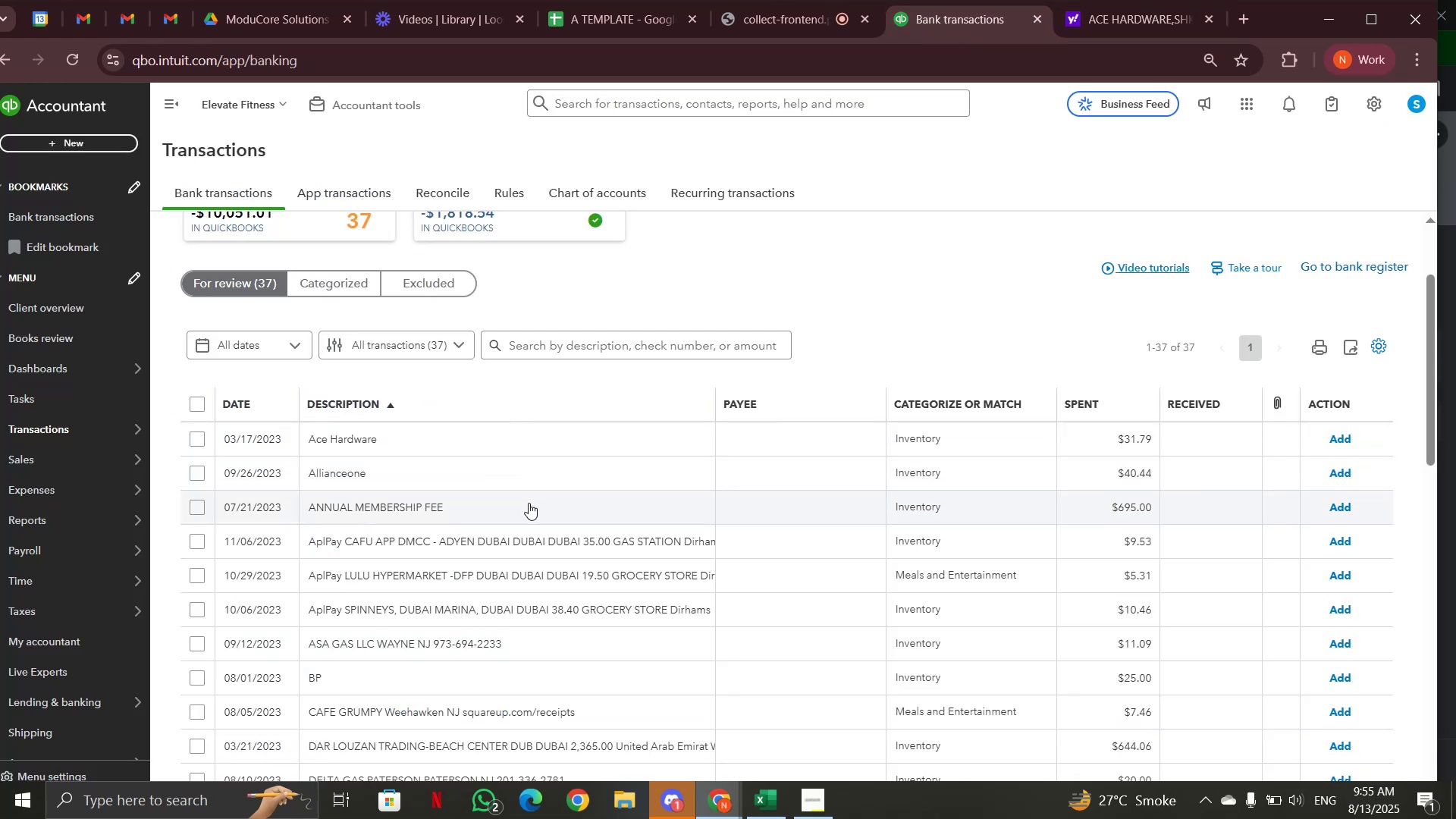 
left_click([530, 506])
 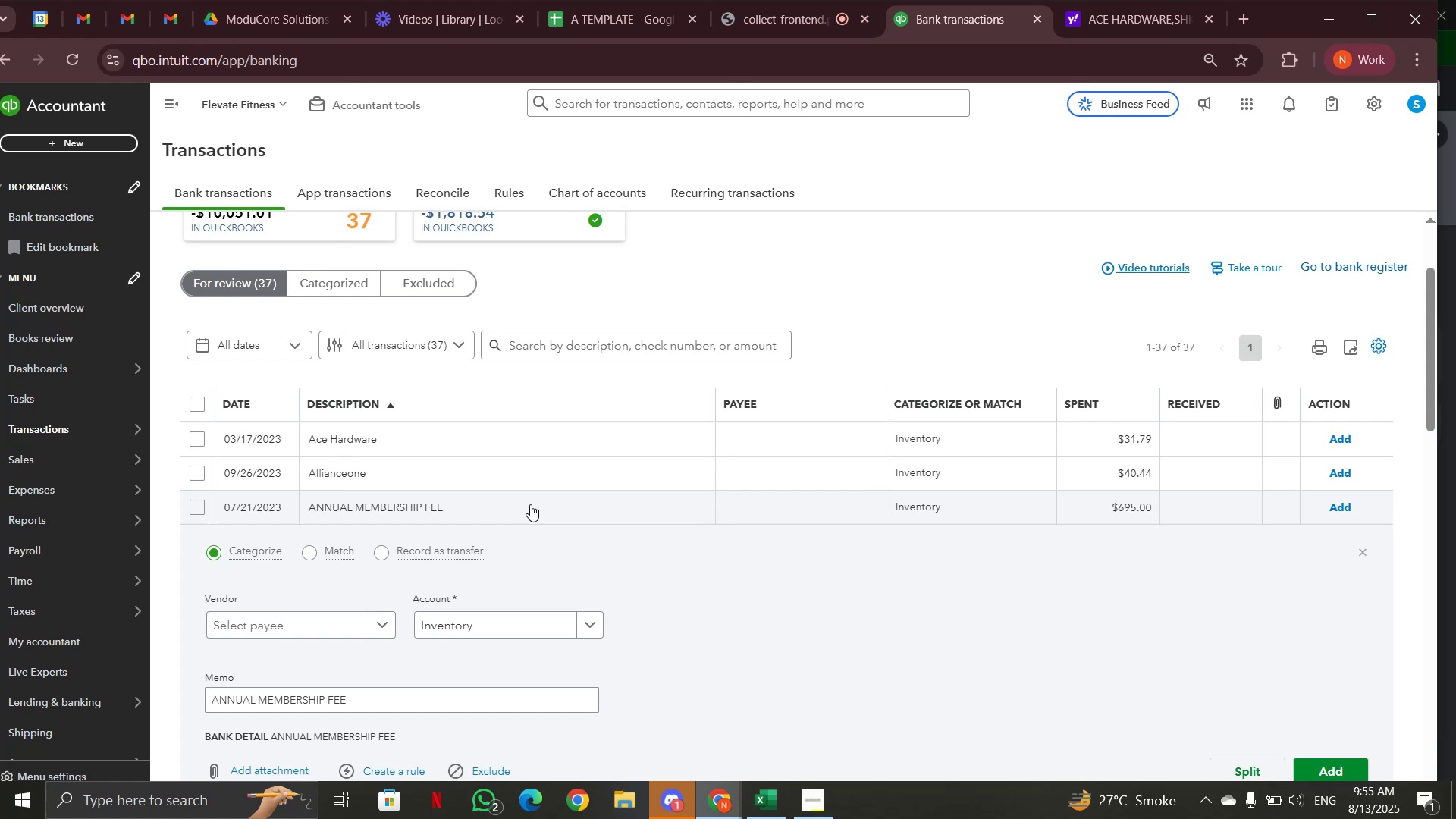 
wait(5.64)
 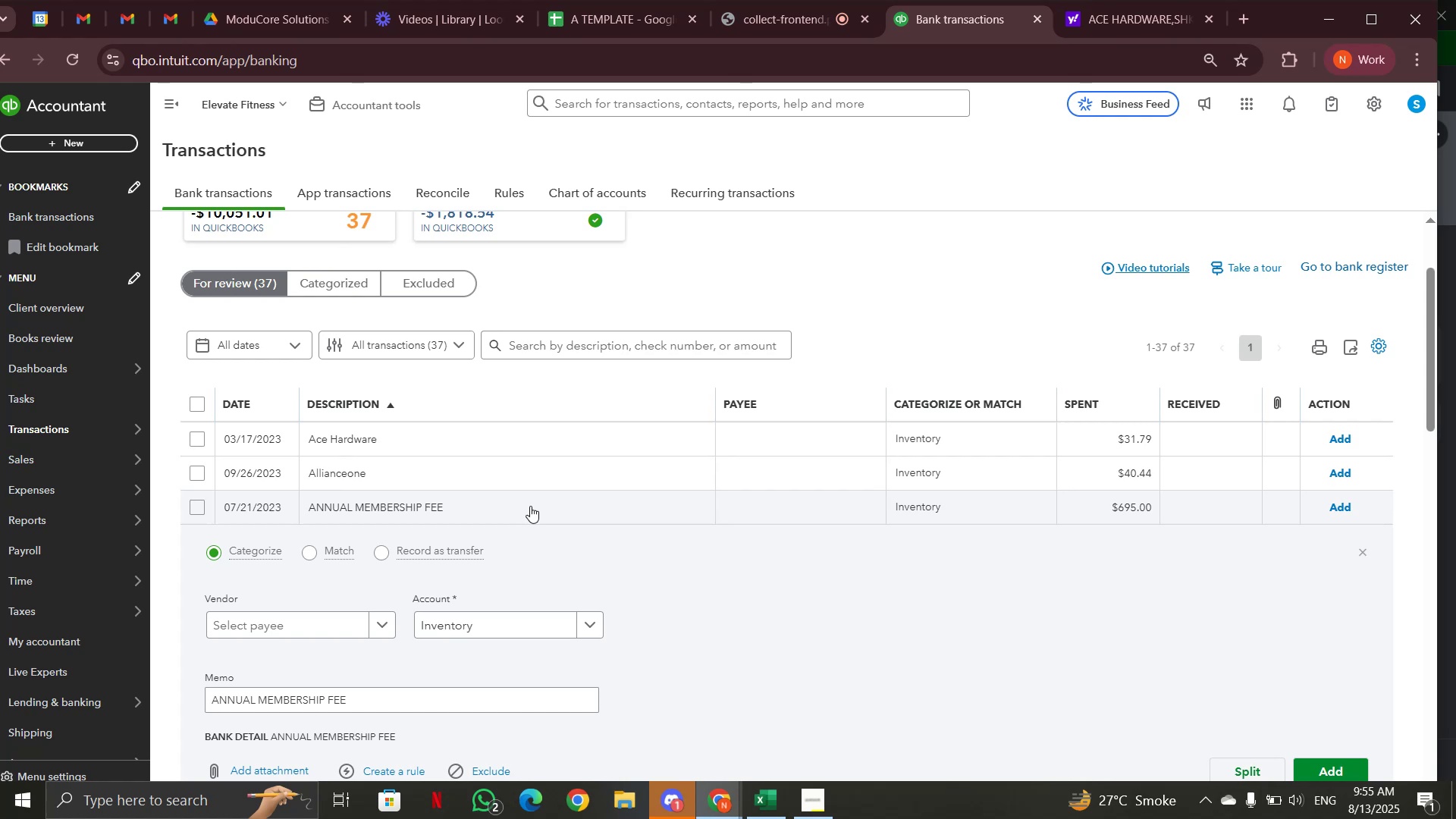 
left_click([593, 615])
 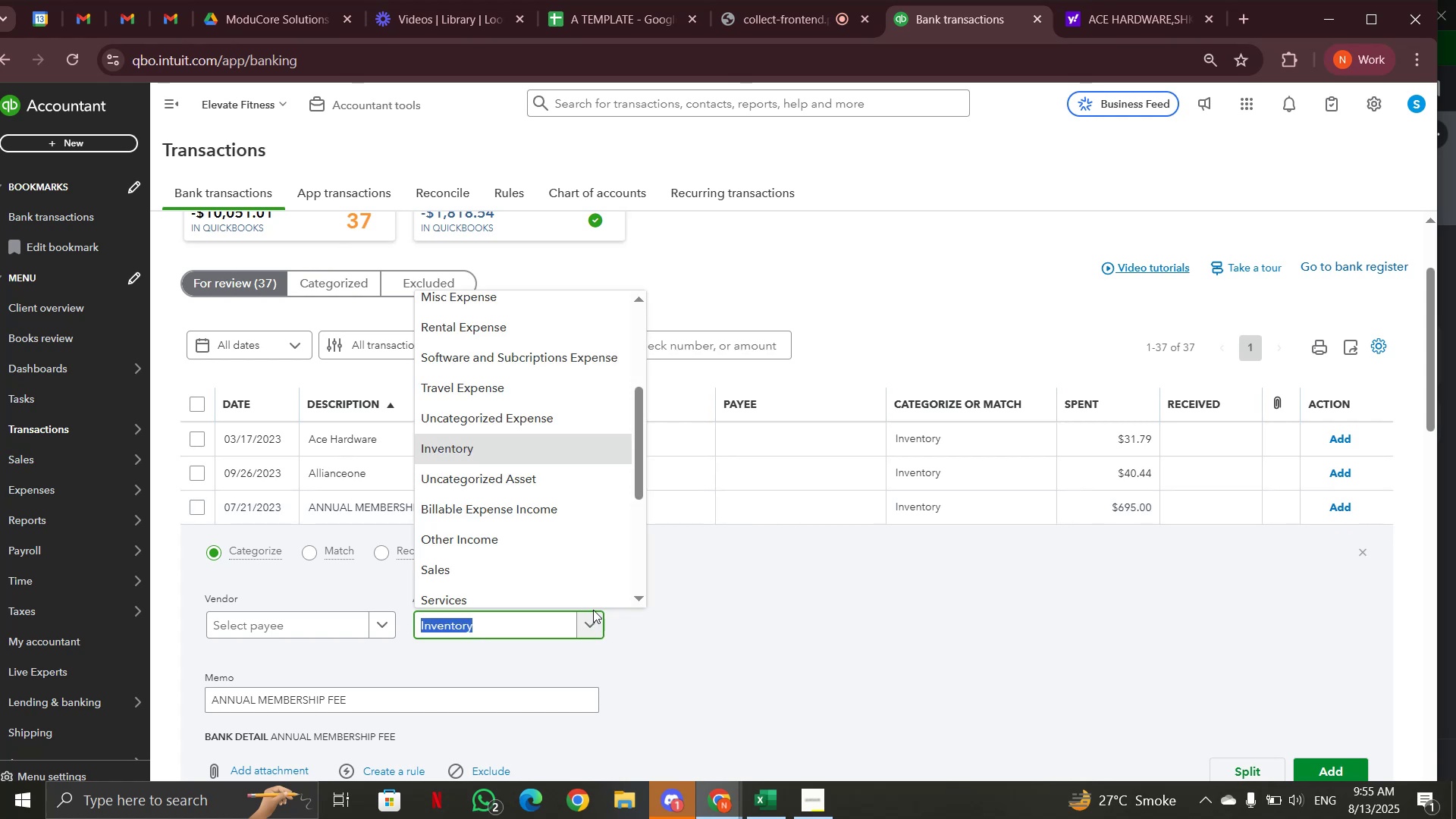 
scroll: coordinate [525, 430], scroll_direction: up, amount: 4.0
 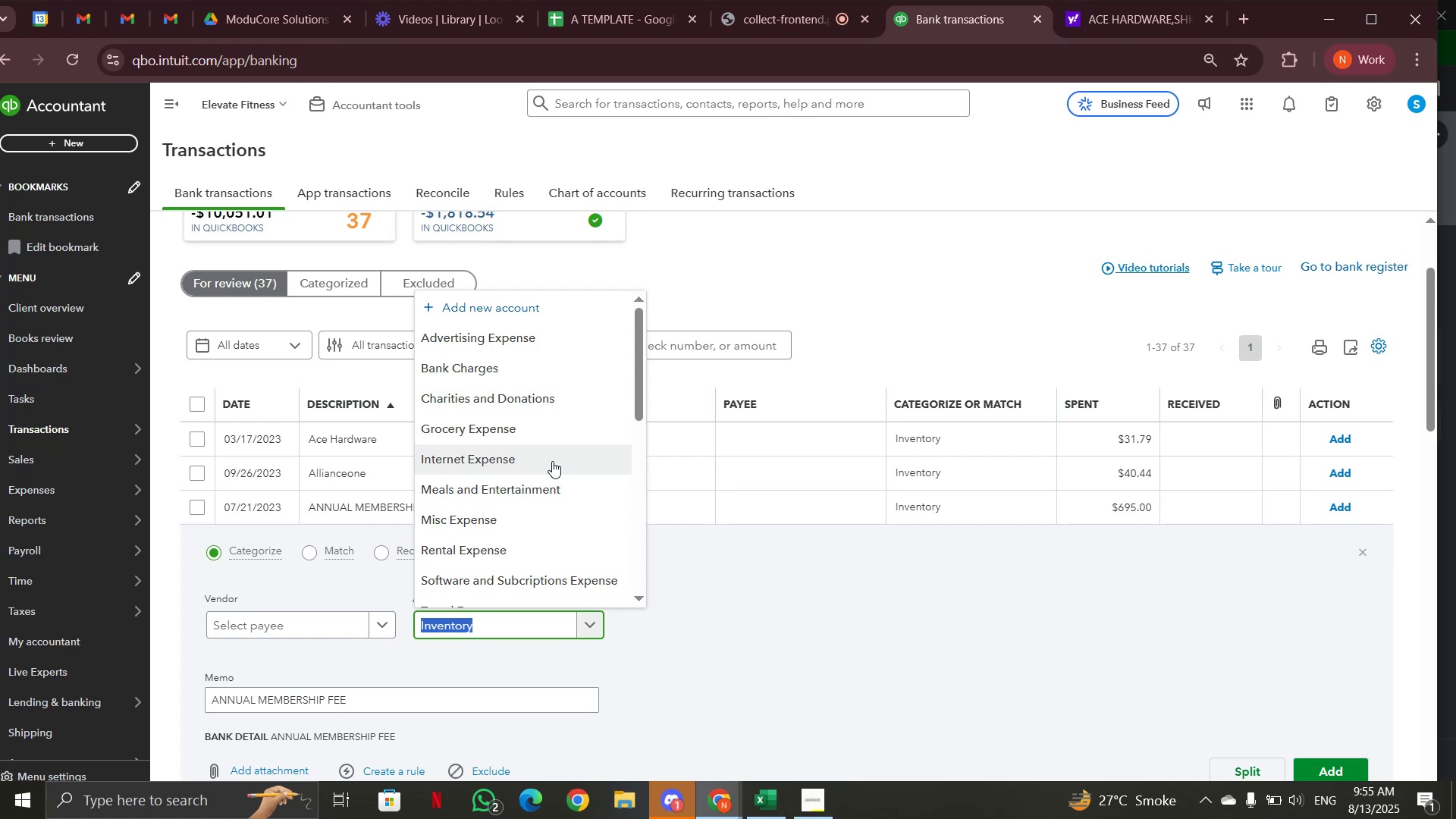 
wait(9.91)
 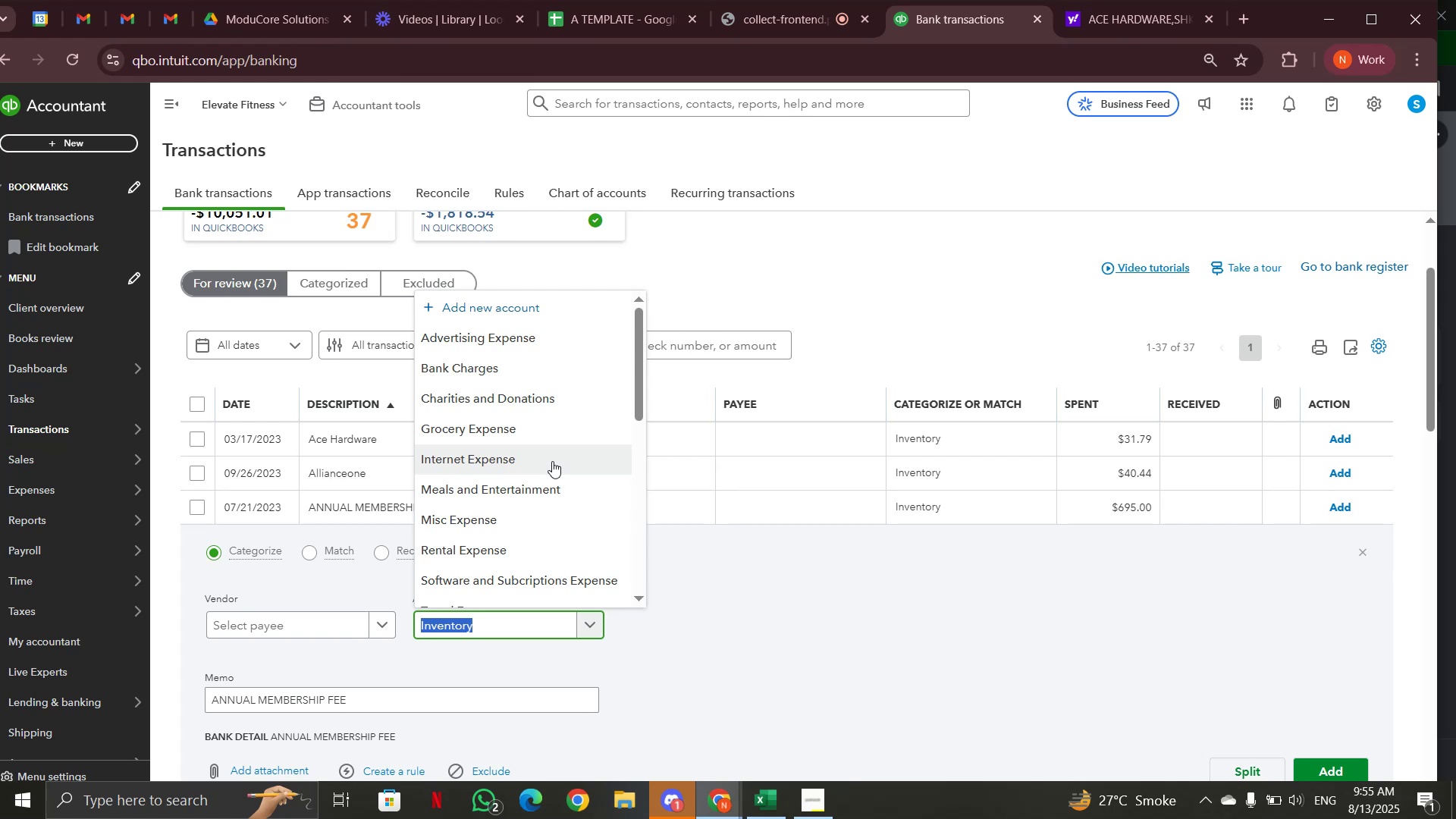 
scroll: coordinate [542, 461], scroll_direction: down, amount: 1.0
 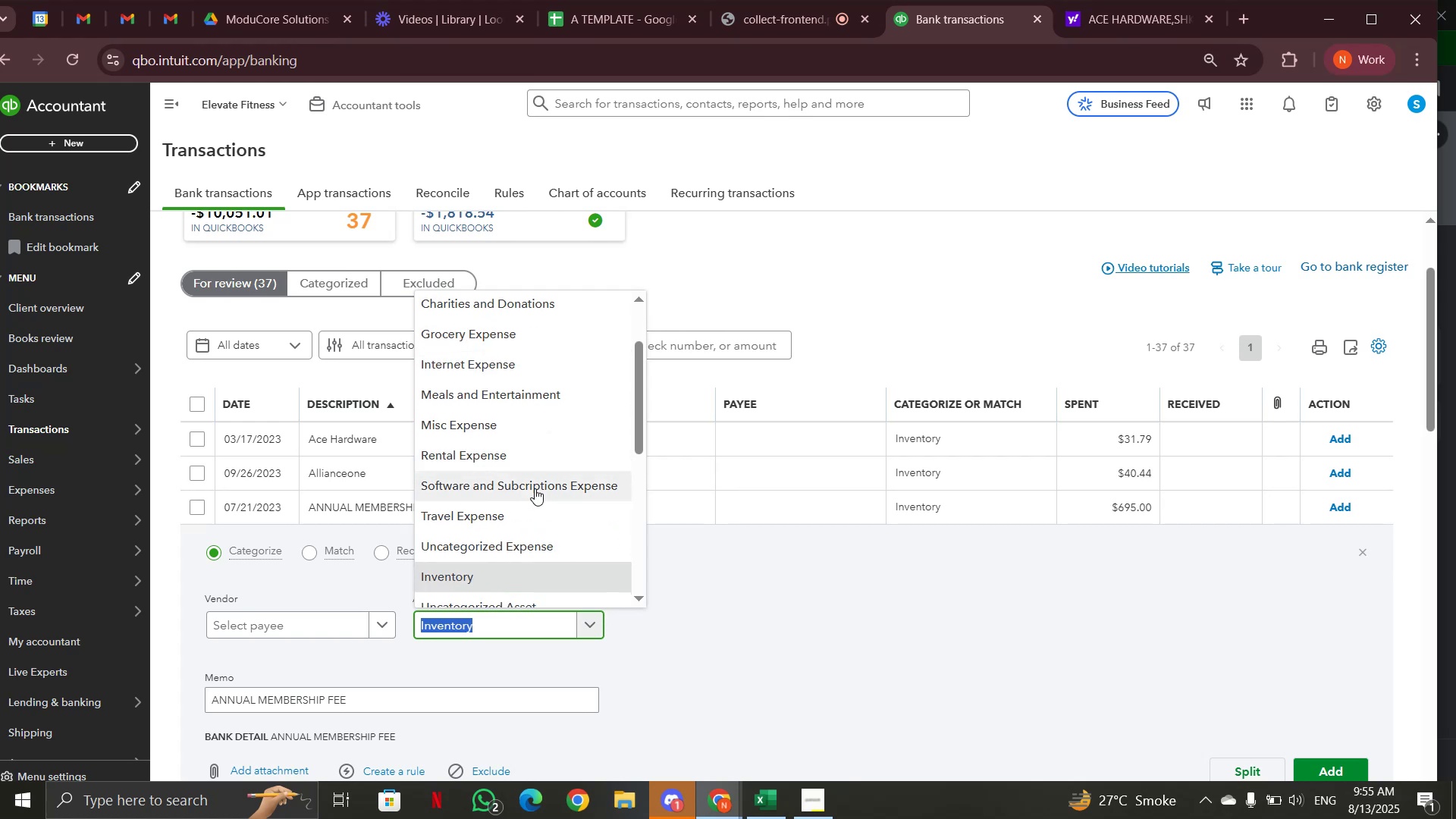 
left_click([535, 487])
 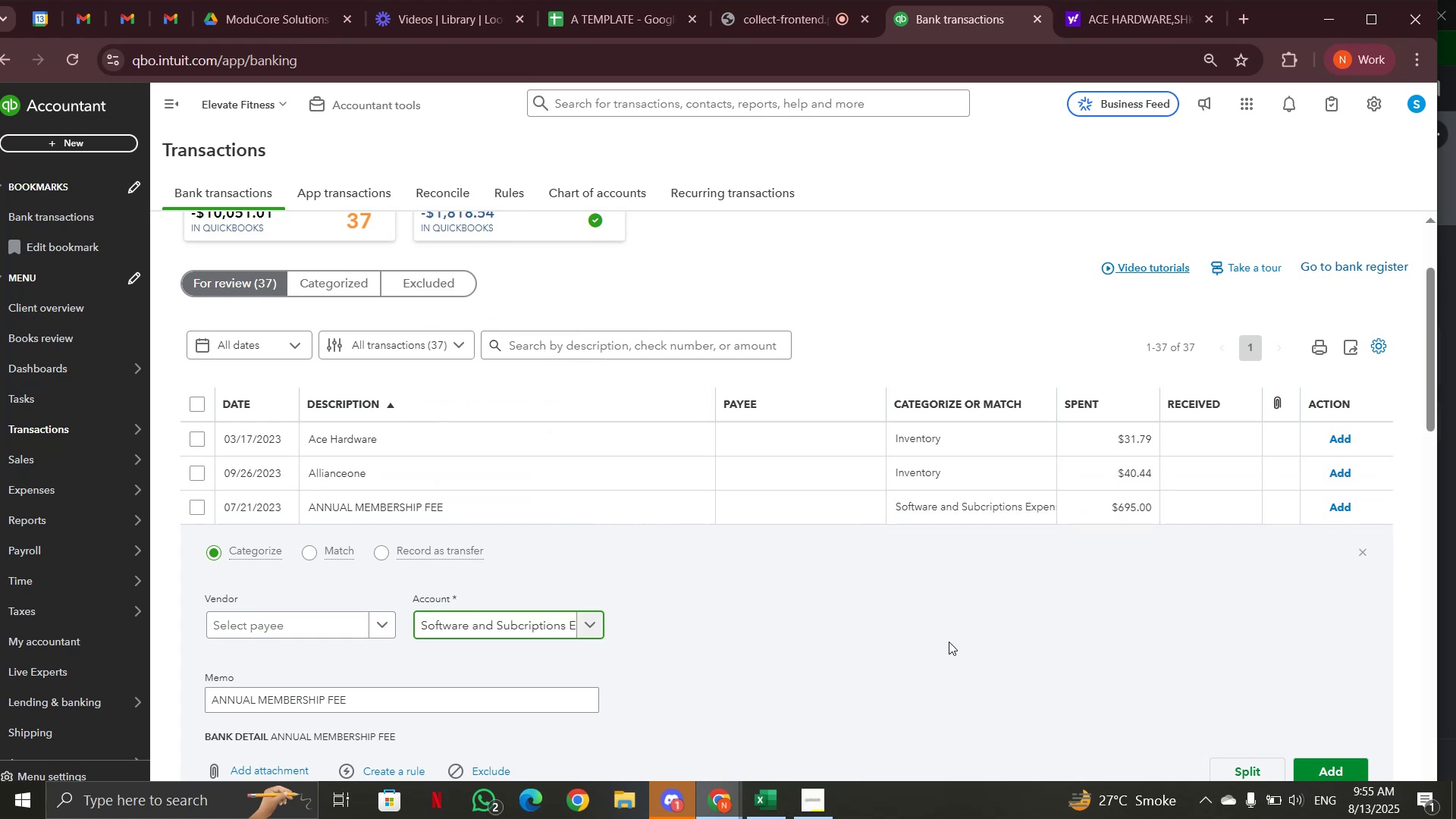 
scroll: coordinate [1100, 654], scroll_direction: down, amount: 1.0
 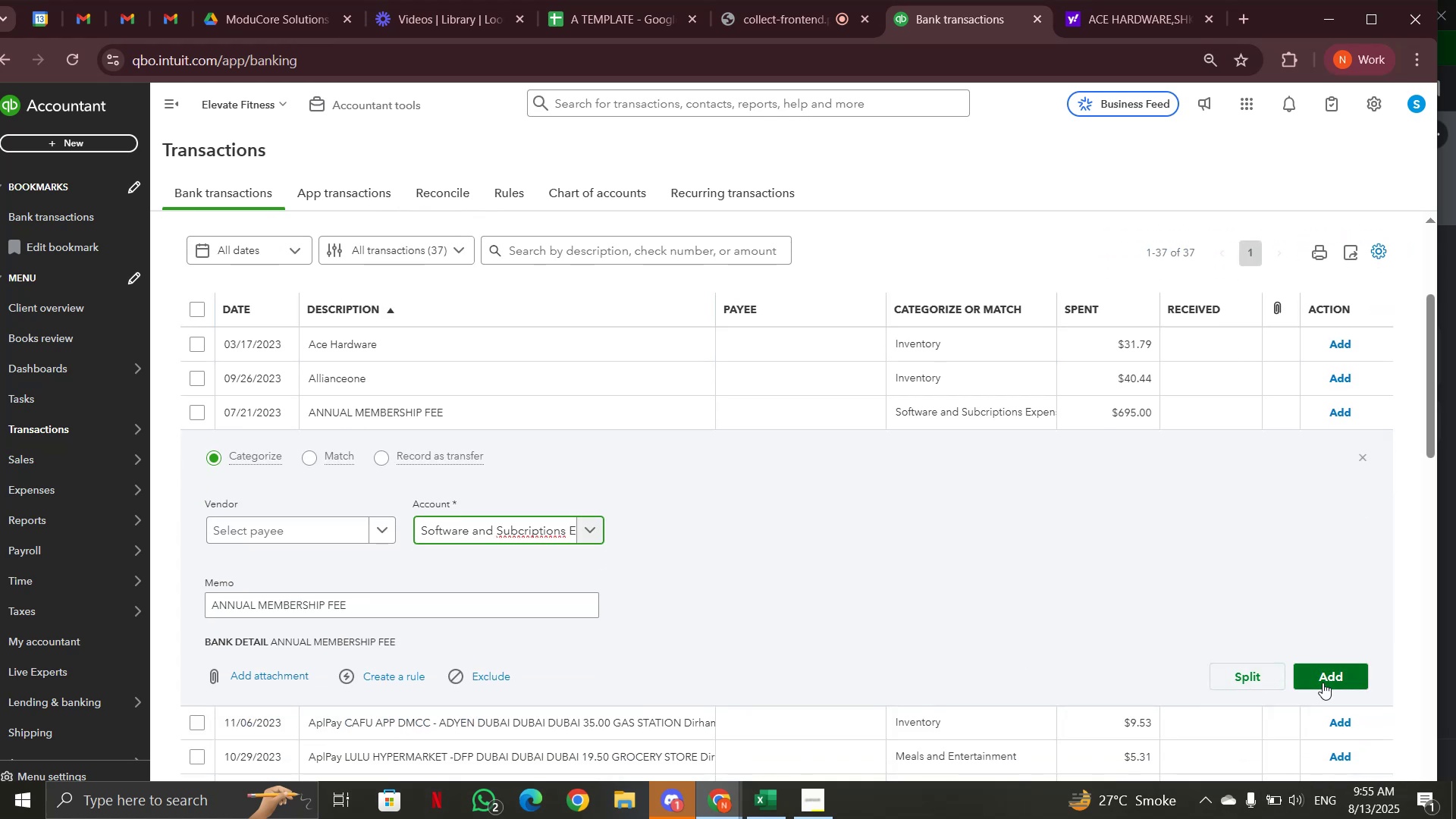 
left_click([1323, 682])
 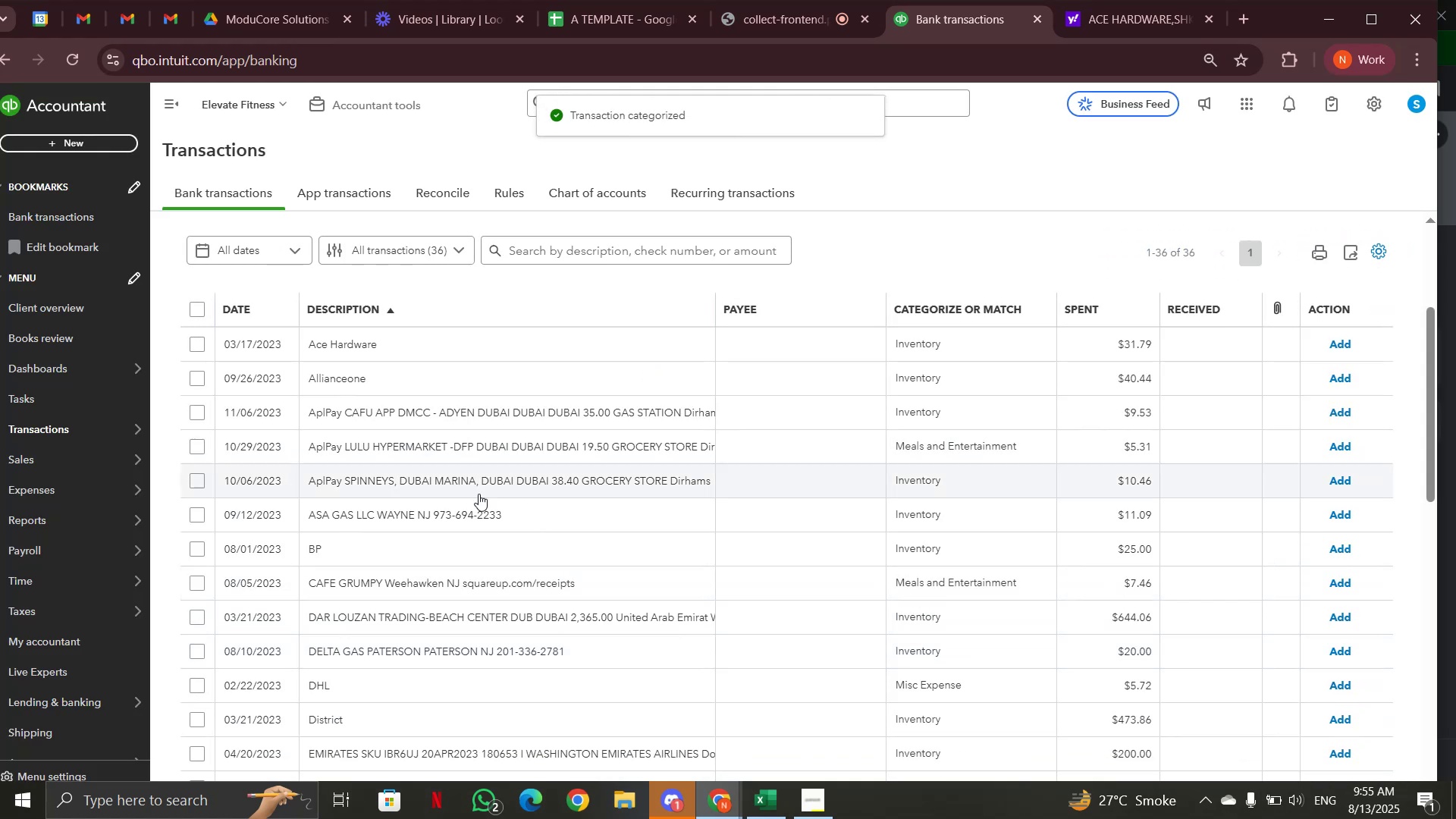 
wait(5.23)
 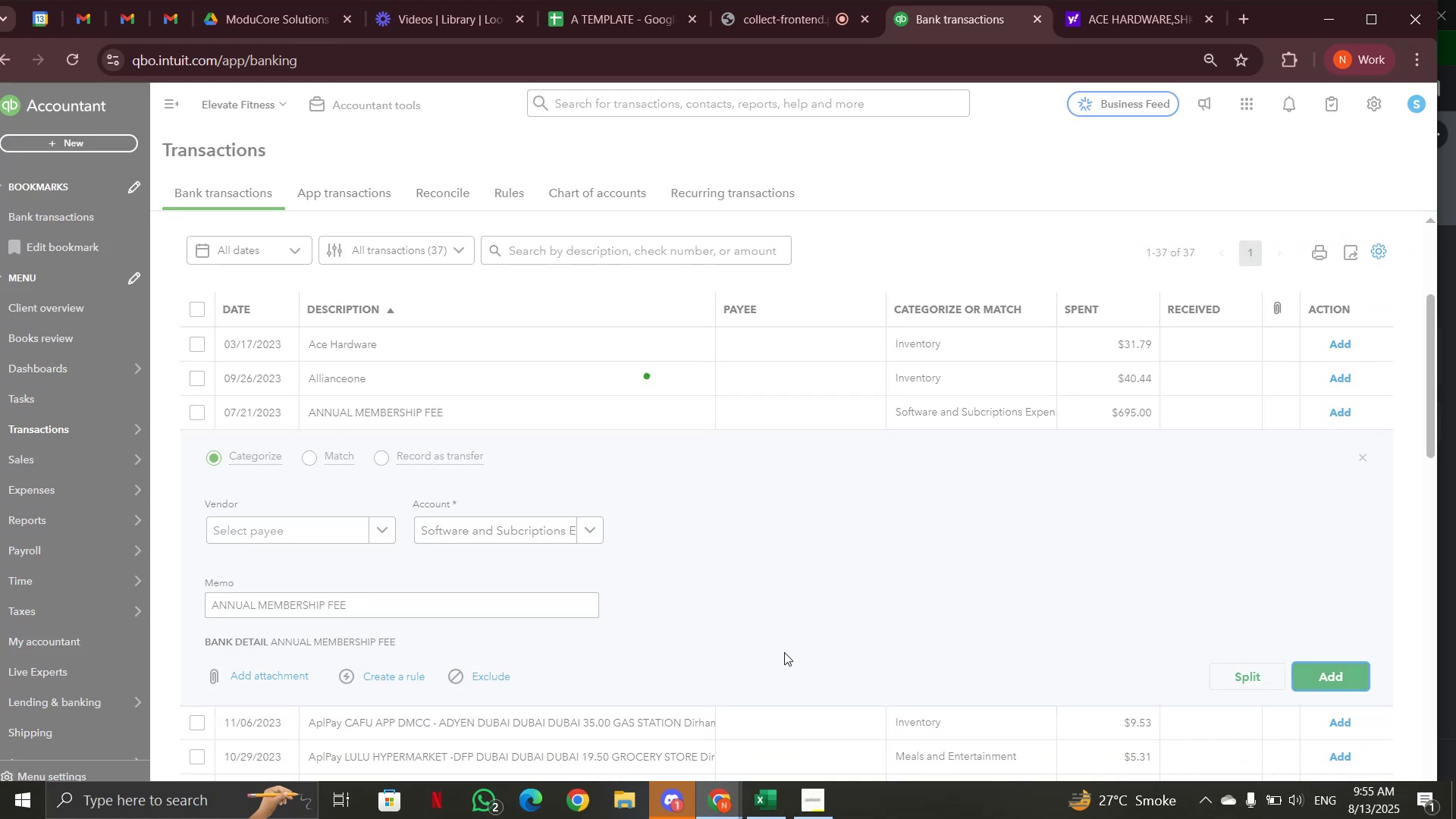 
scroll: coordinate [475, 506], scroll_direction: down, amount: 1.0
 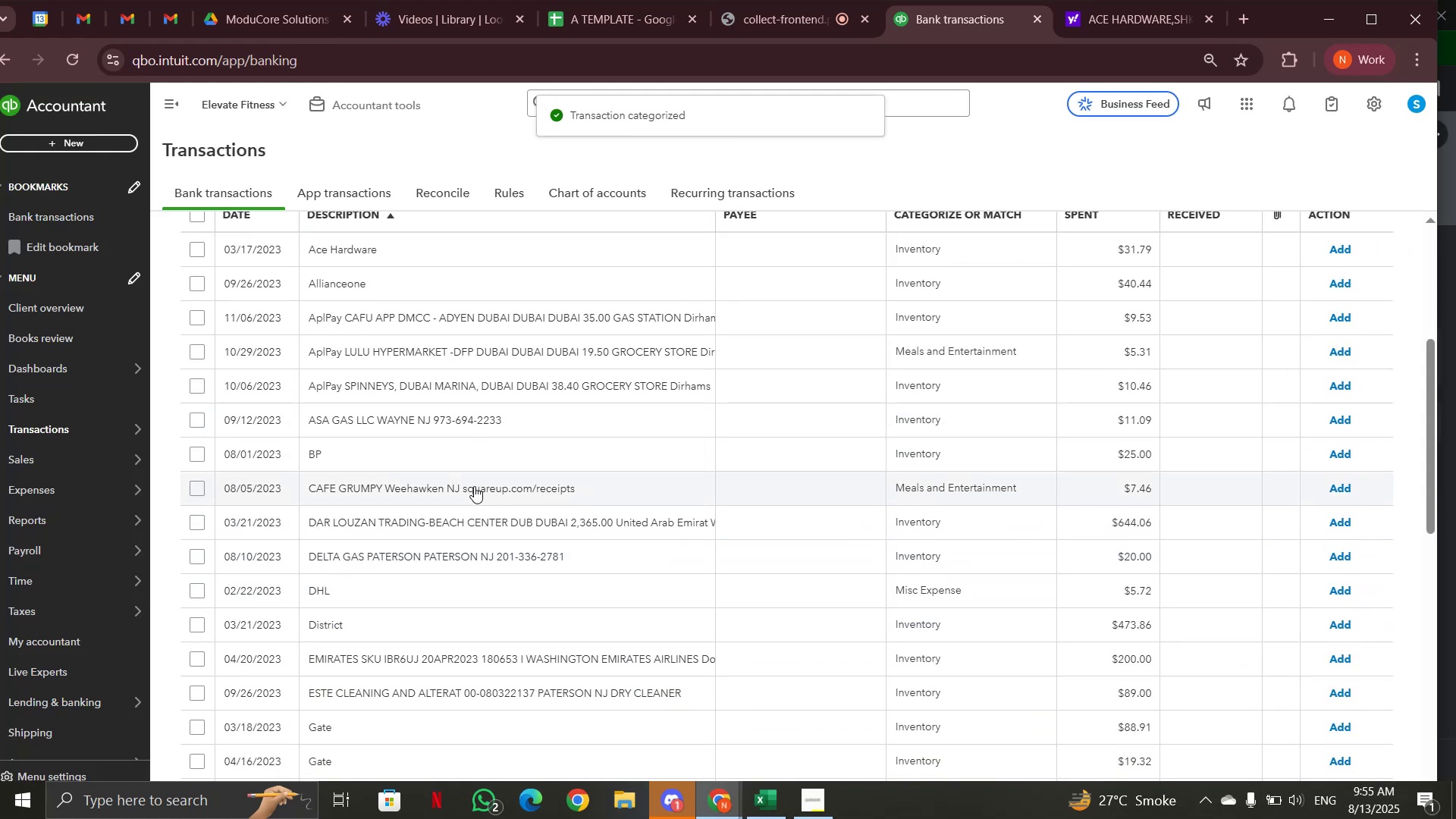 
left_click([474, 486])
 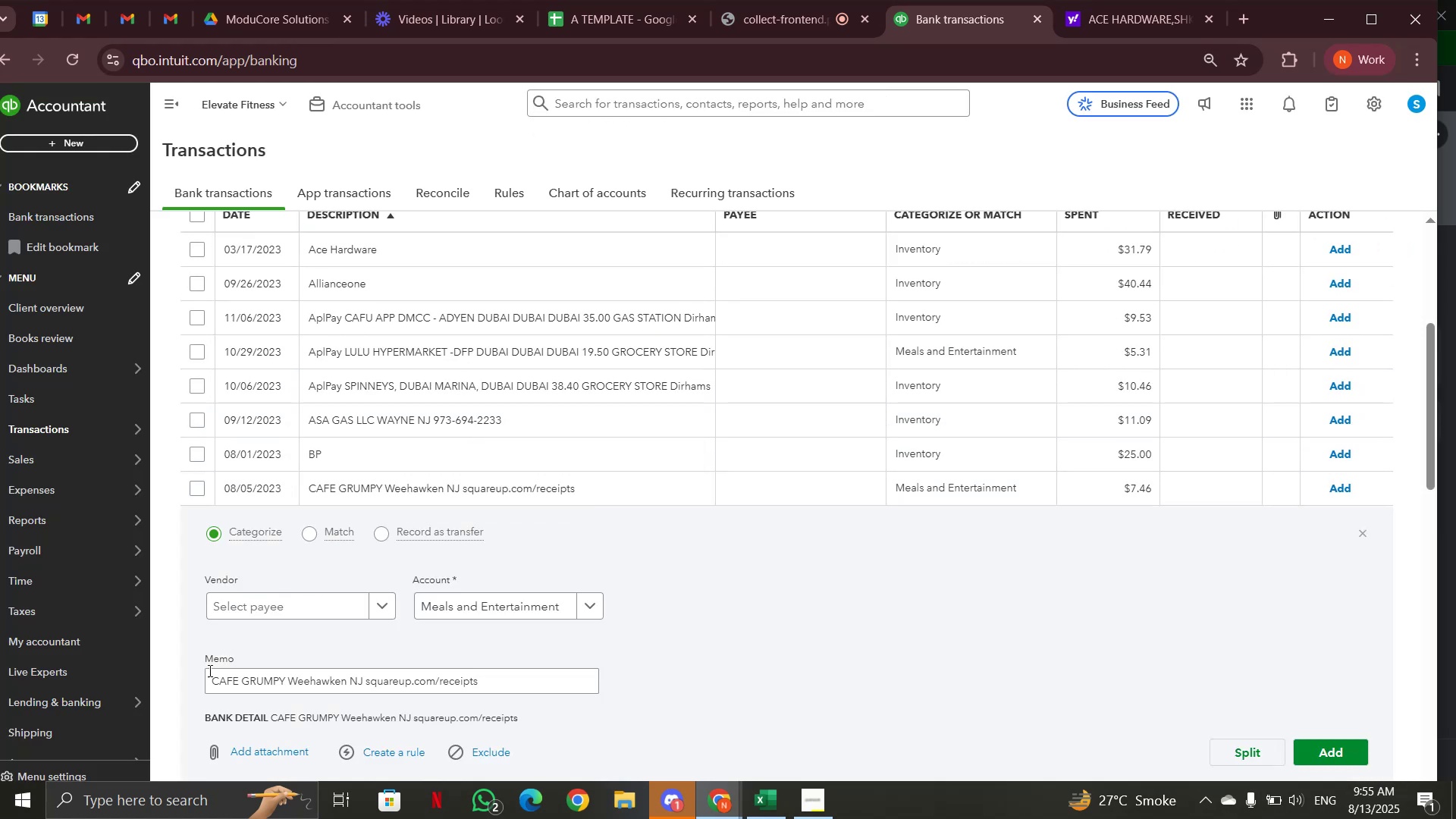 
left_click_drag(start_coordinate=[212, 684], to_coordinate=[367, 682])
 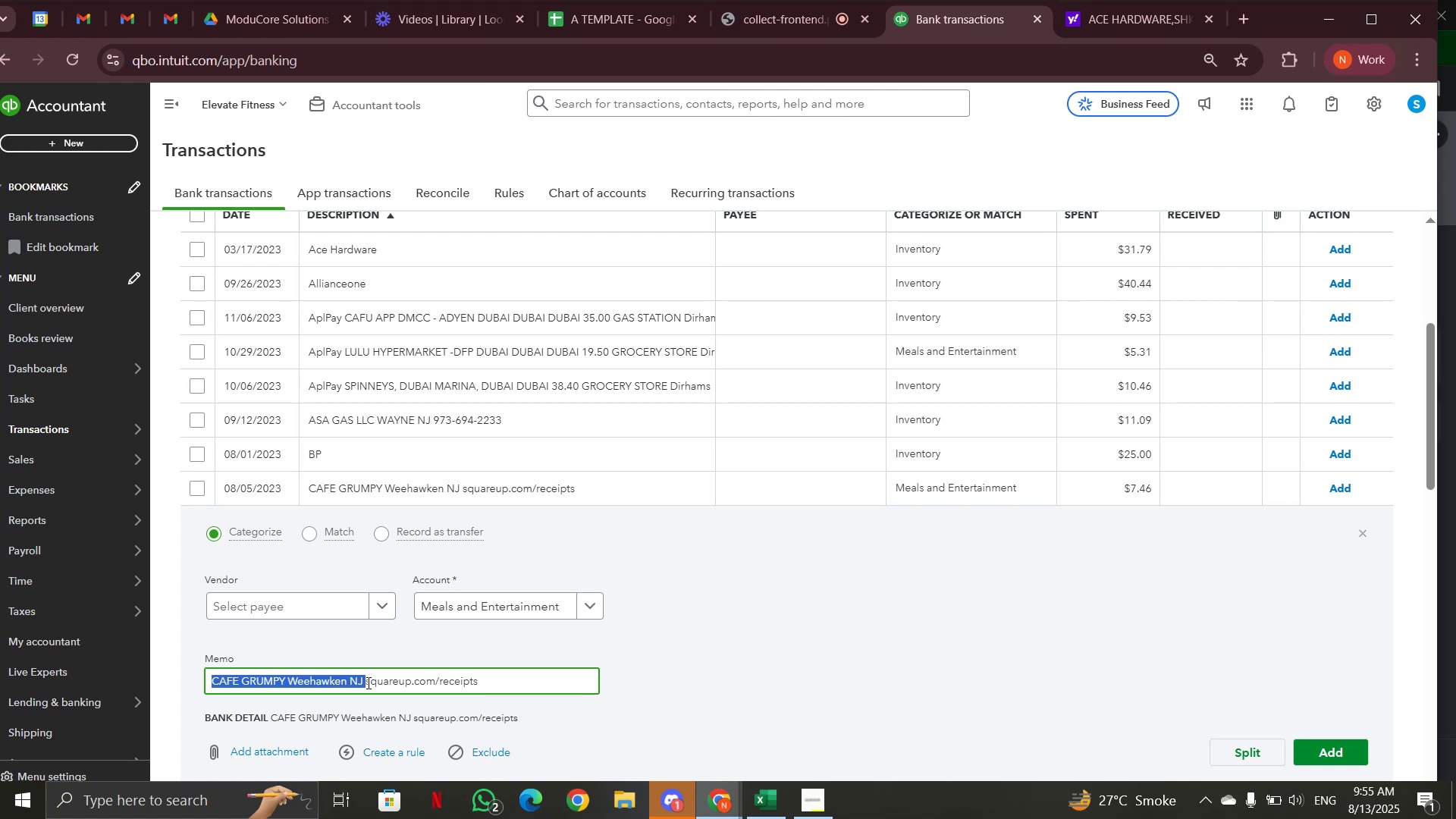 
key(Control+C)
 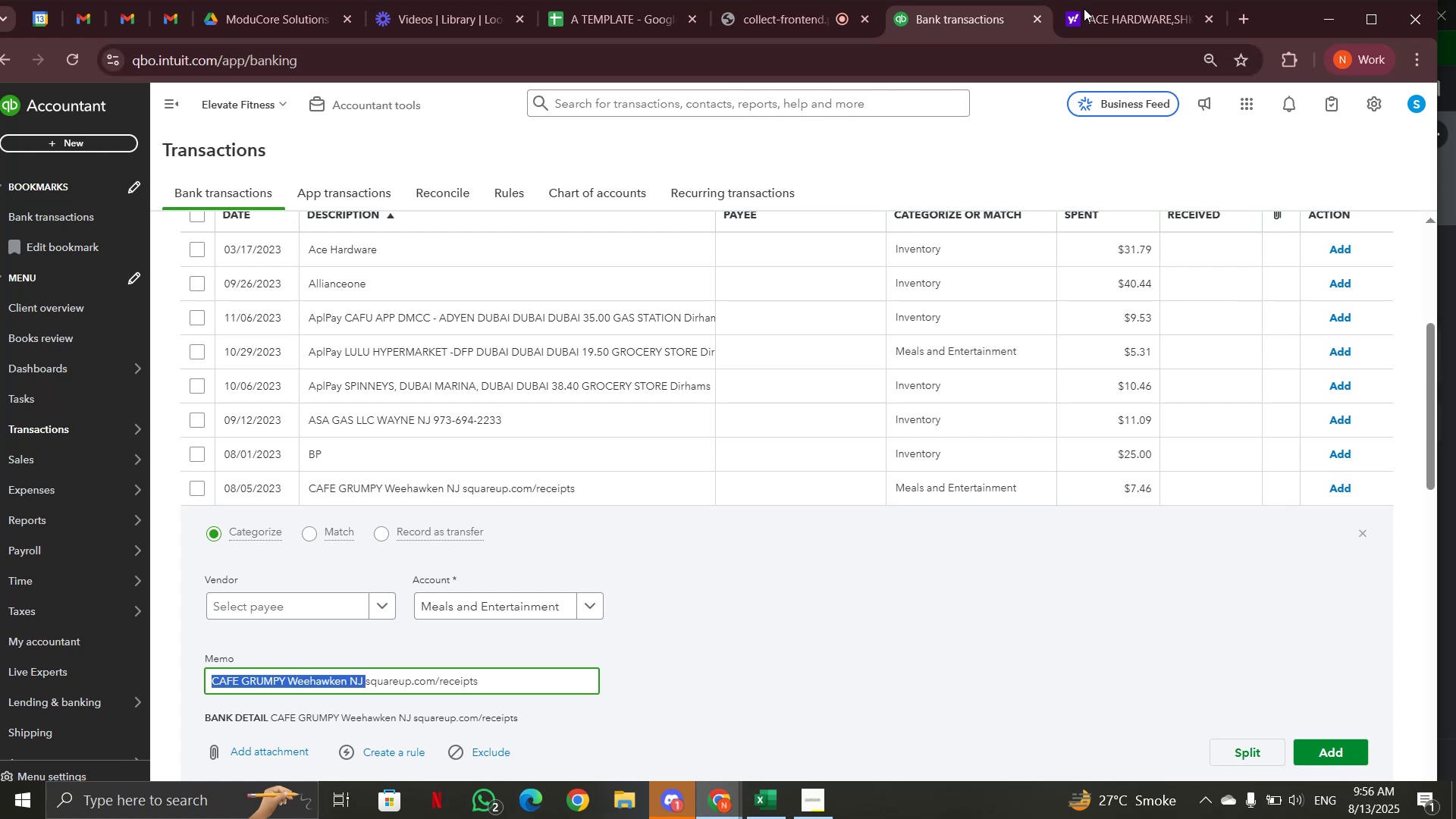 
left_click([1107, 17])
 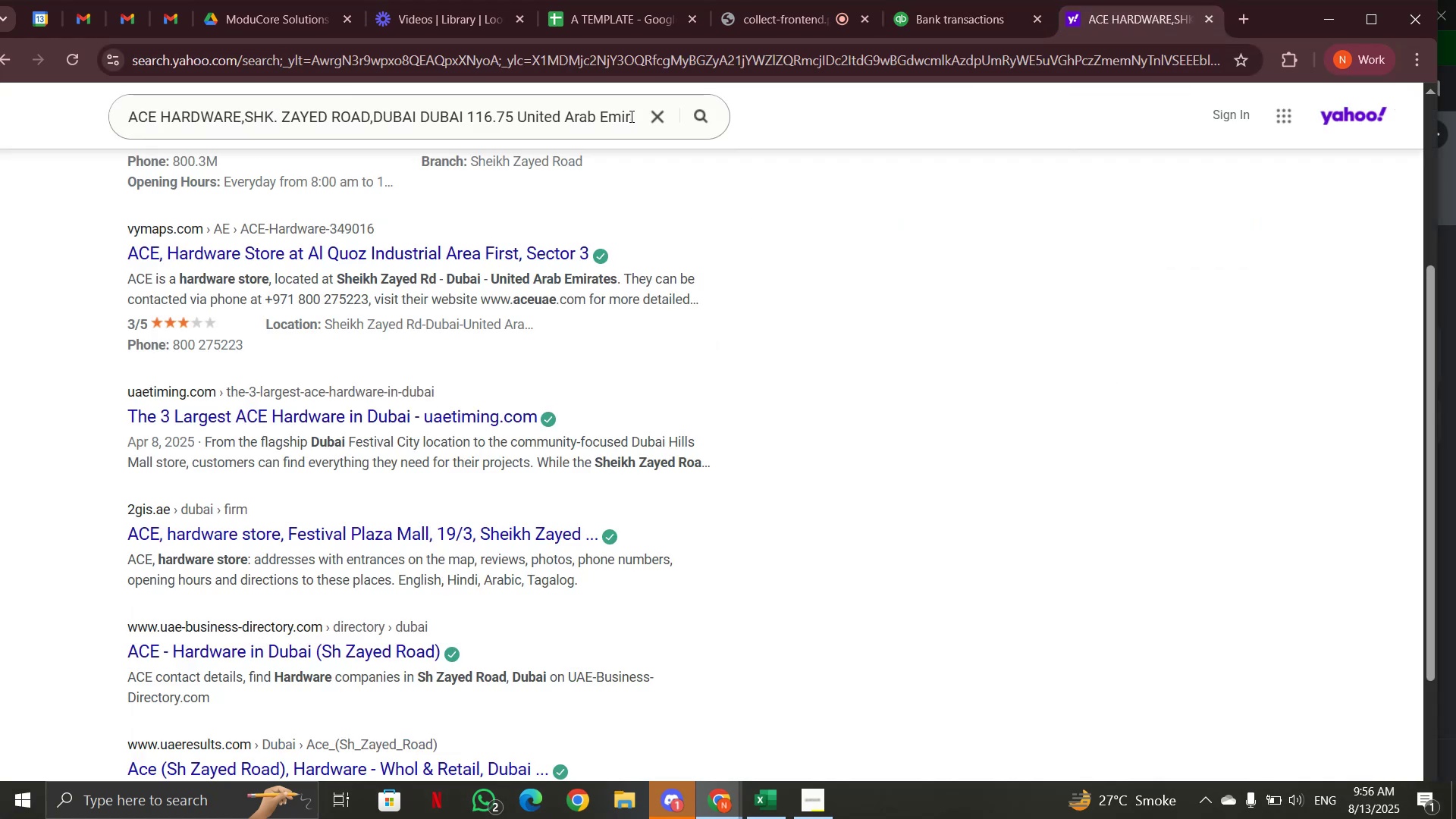 
left_click([657, 120])
 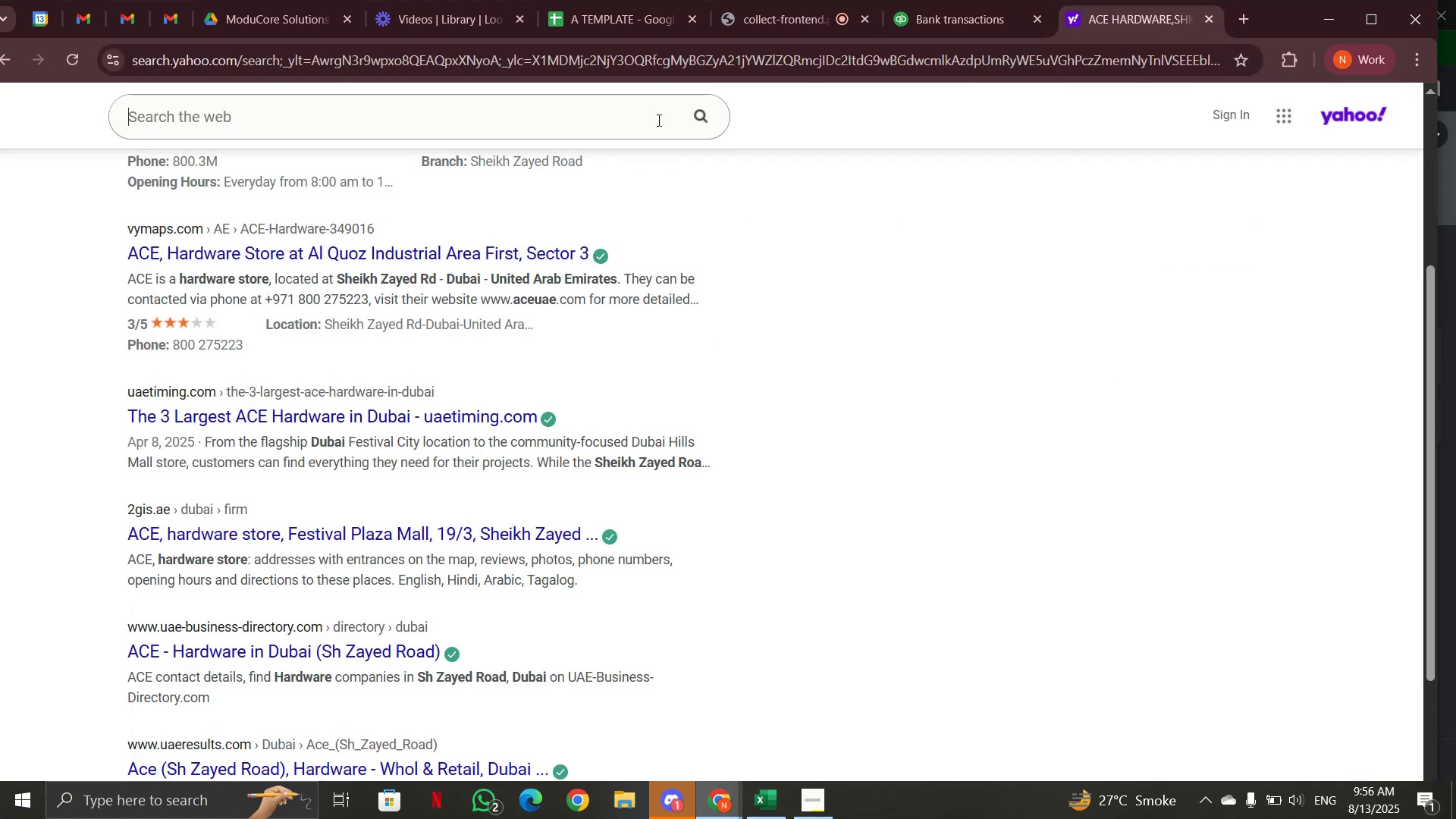 
key(Control+V)
 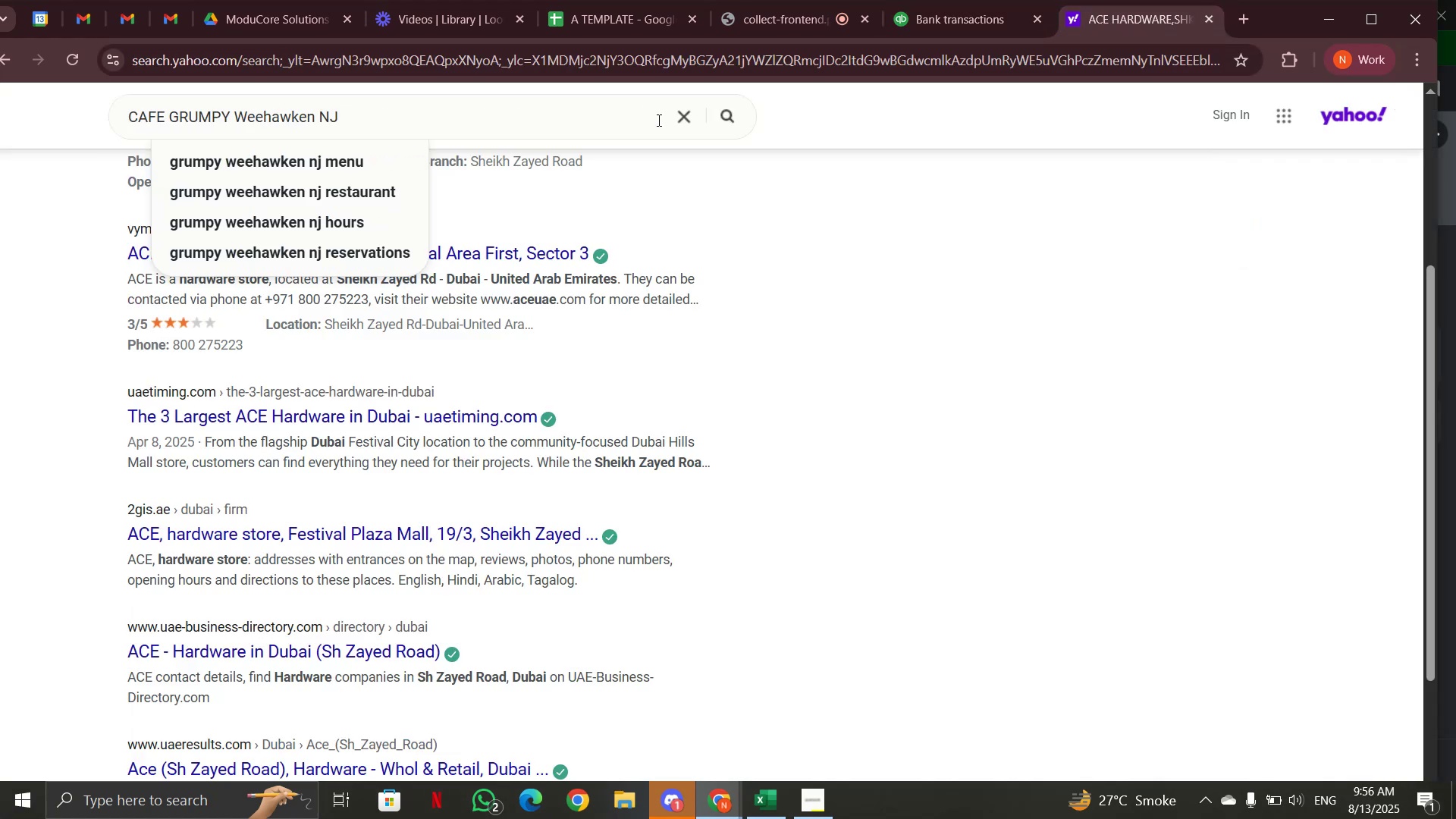 
key(Enter)
 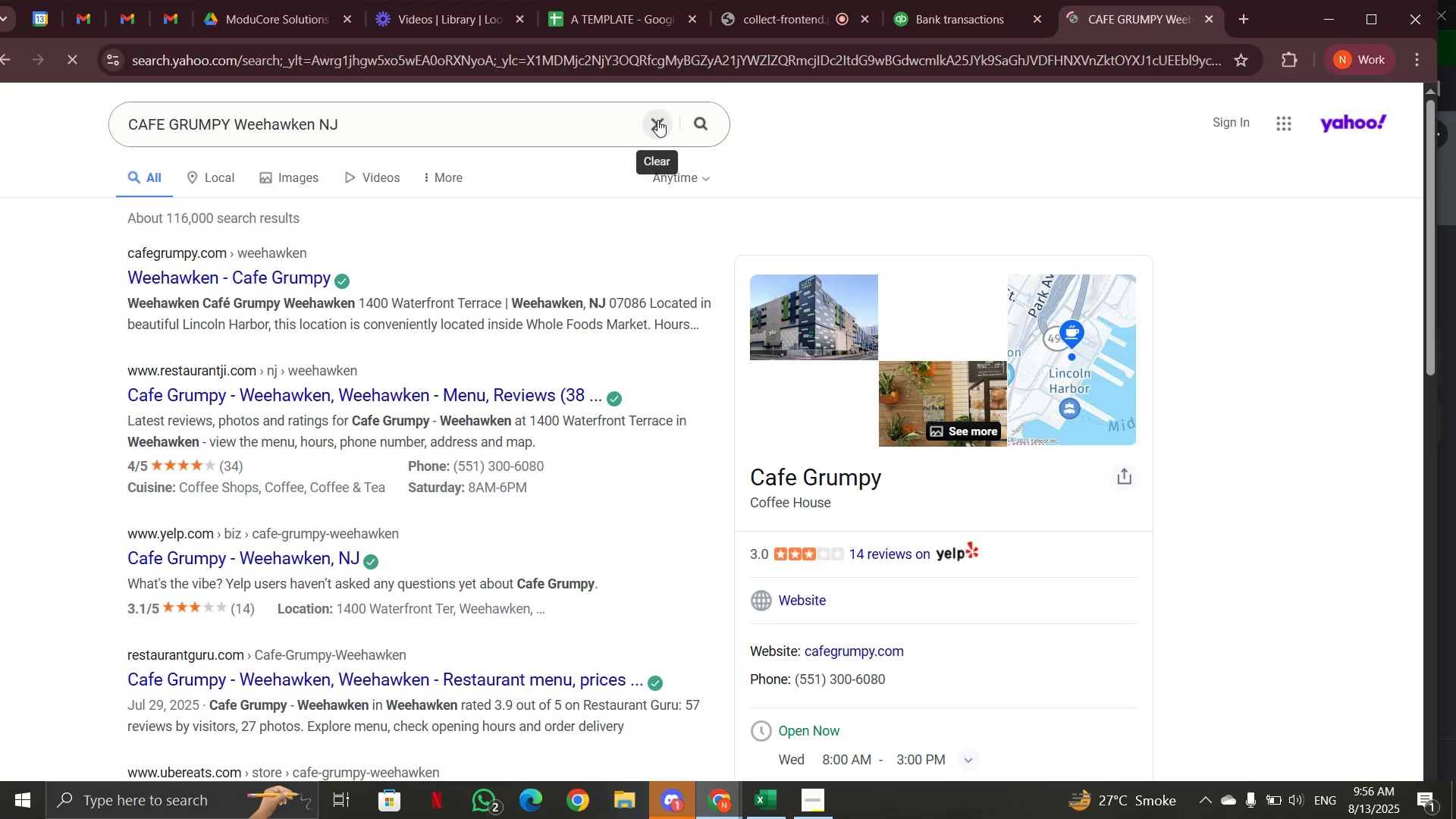 
left_click([927, 13])
 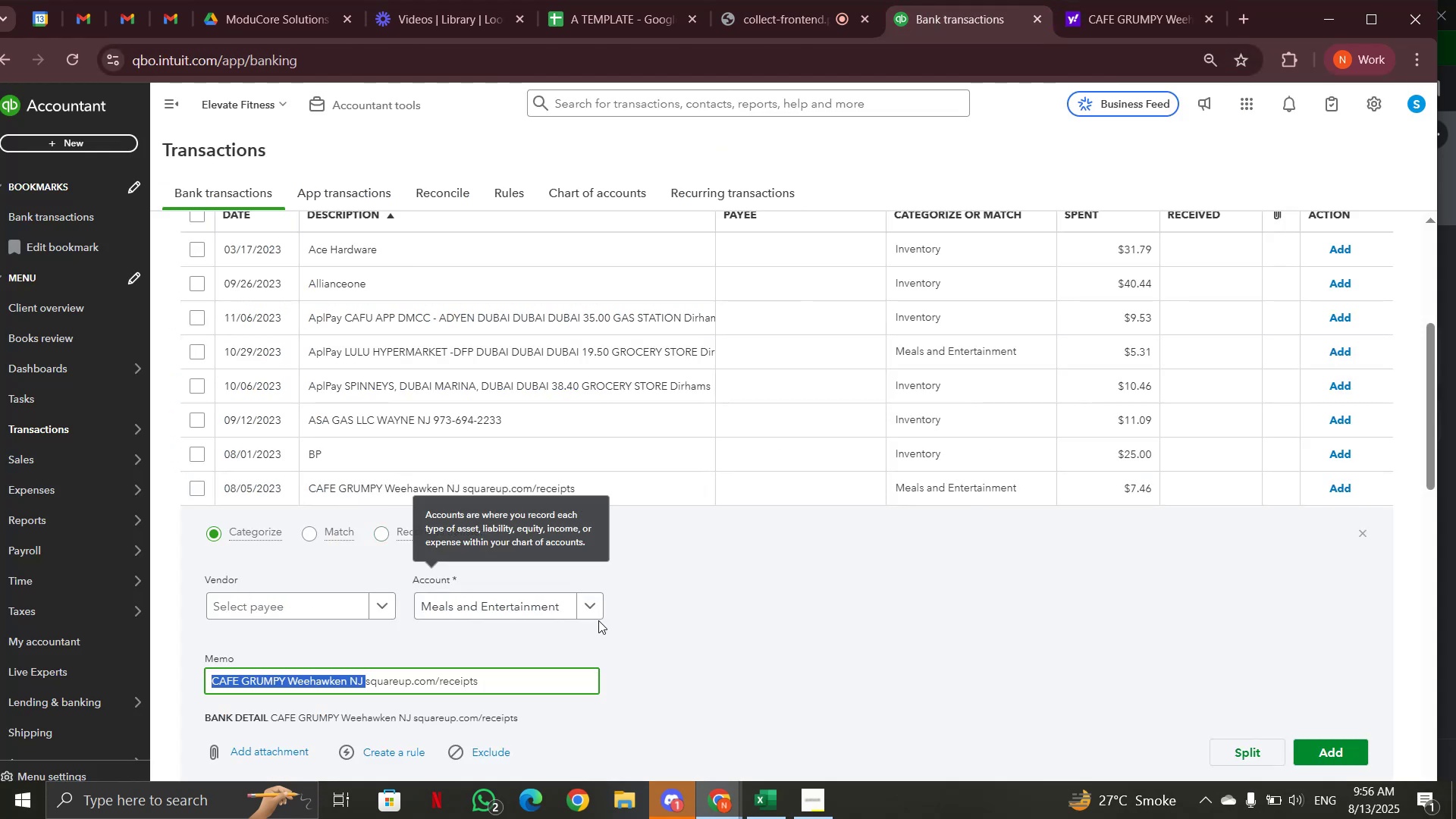 
scroll: coordinate [1145, 654], scroll_direction: down, amount: 2.0
 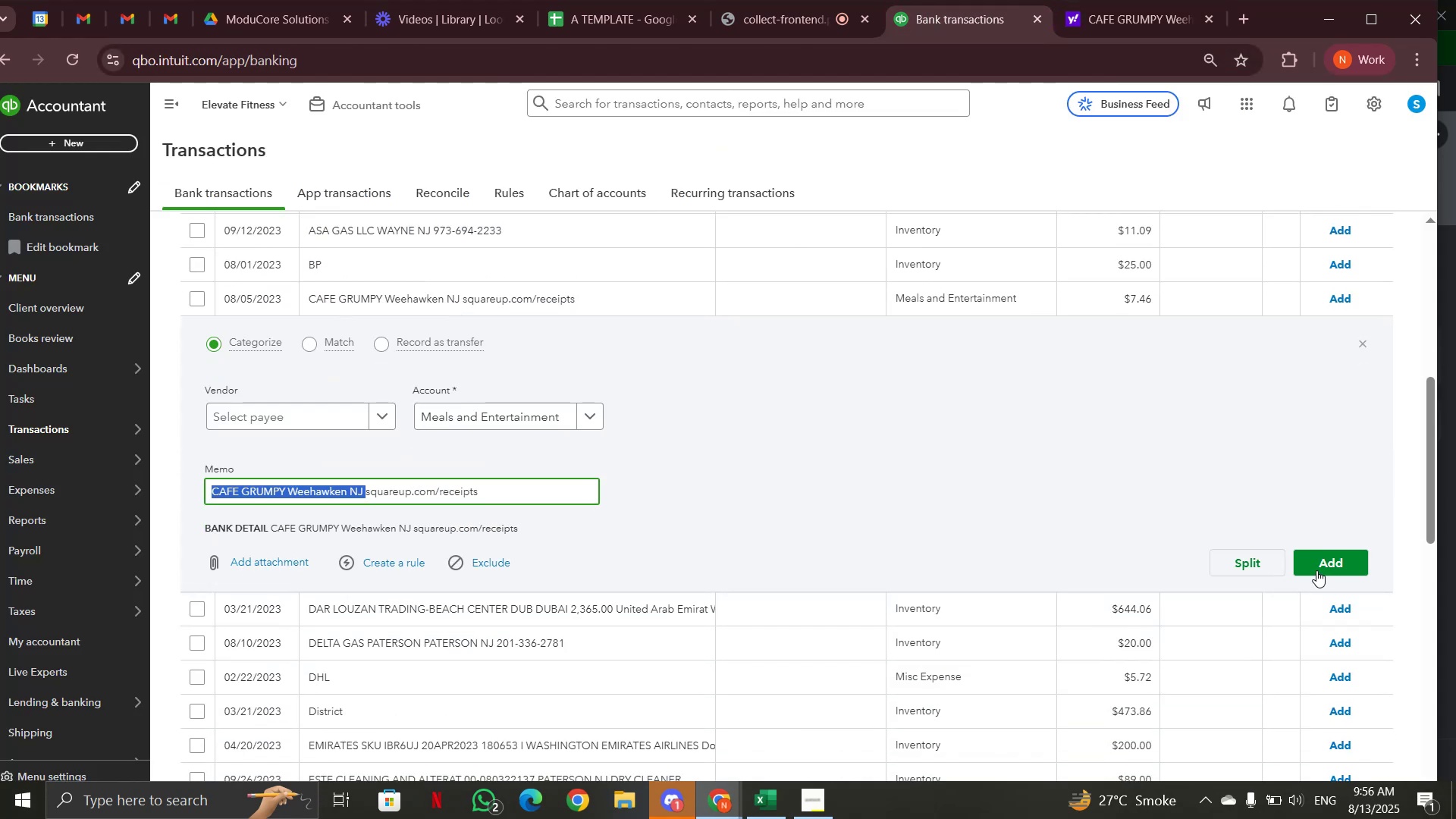 
left_click([1323, 561])
 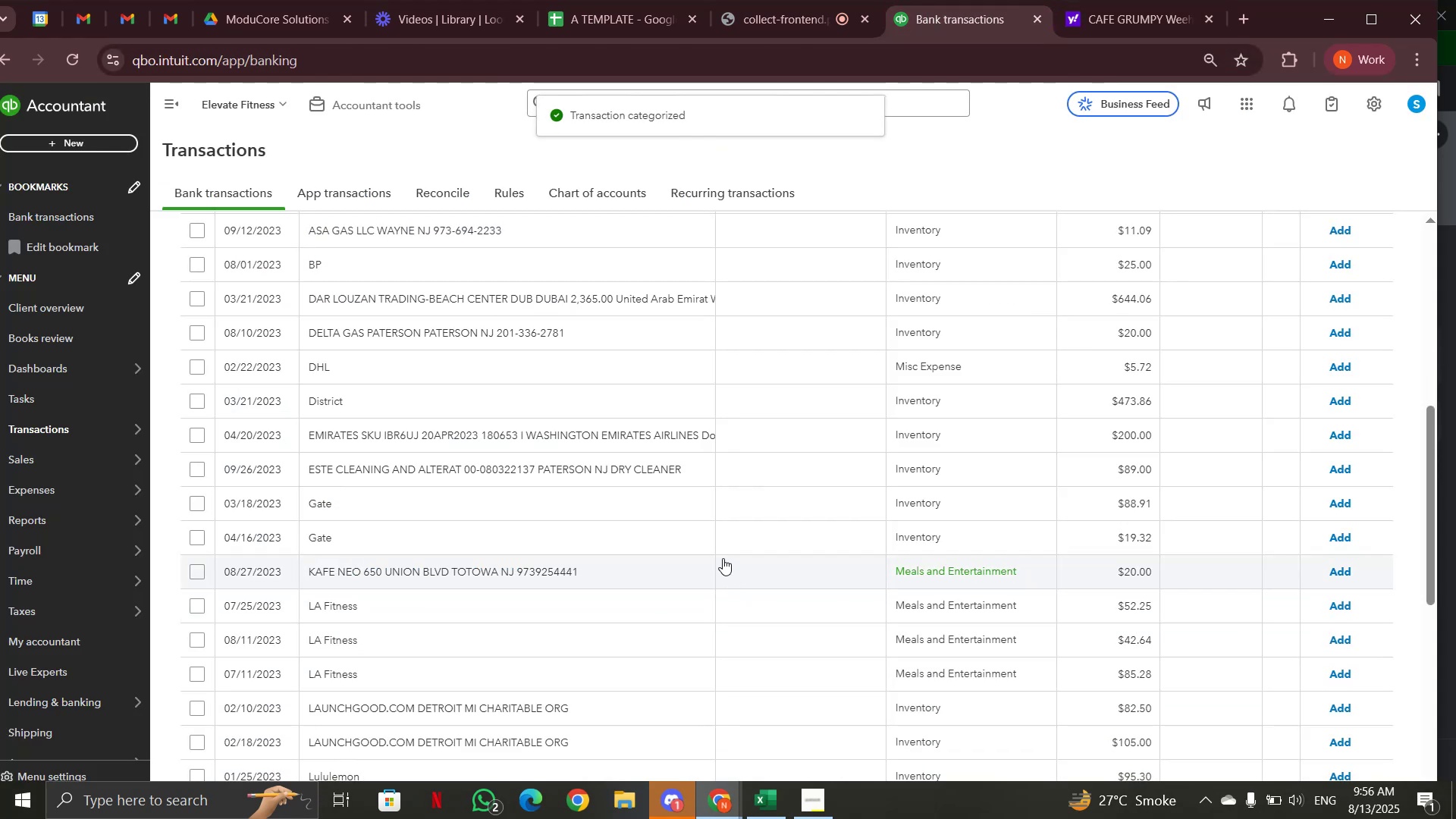 
left_click([623, 573])
 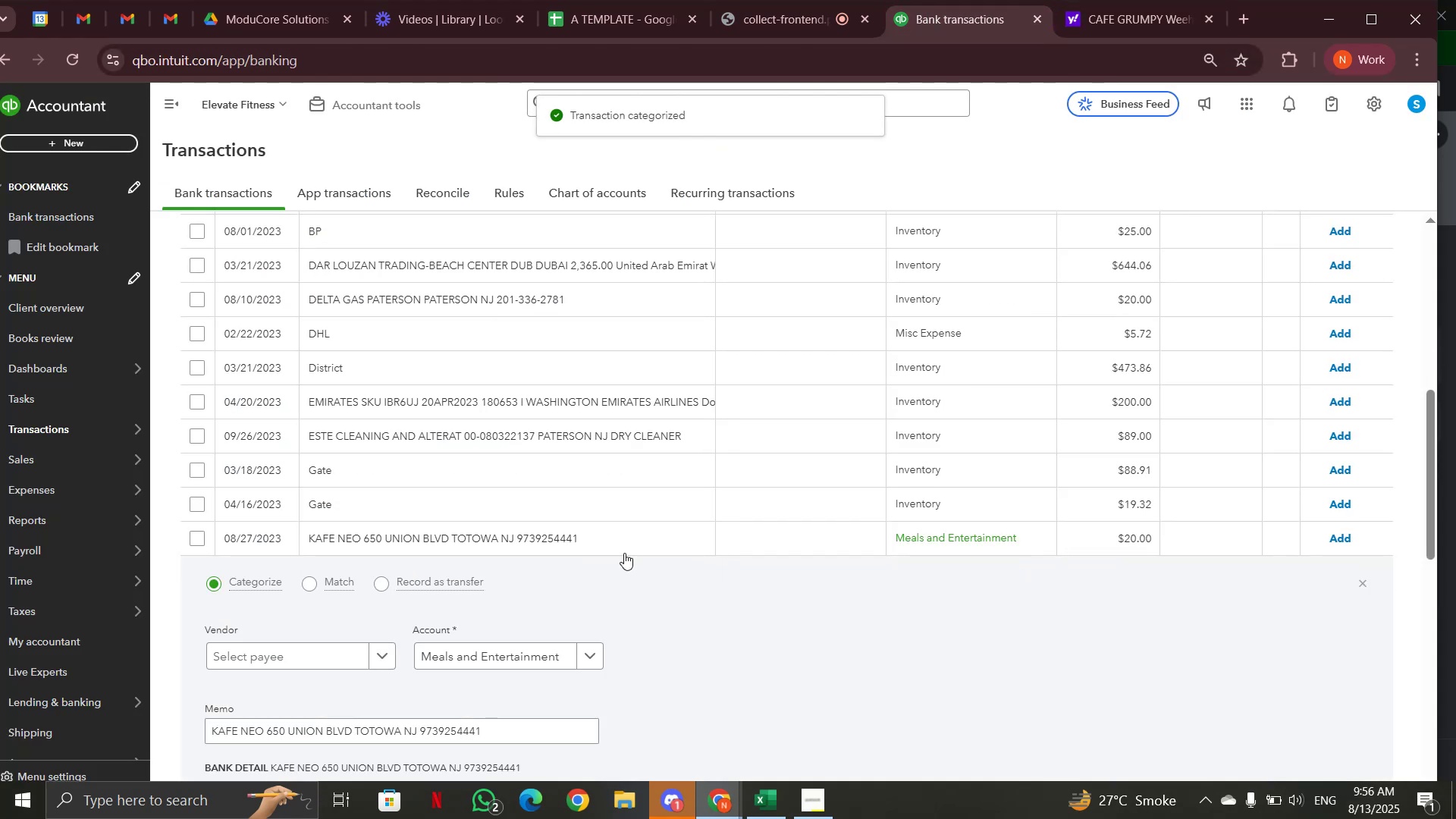 
scroll: coordinate [631, 529], scroll_direction: down, amount: 2.0
 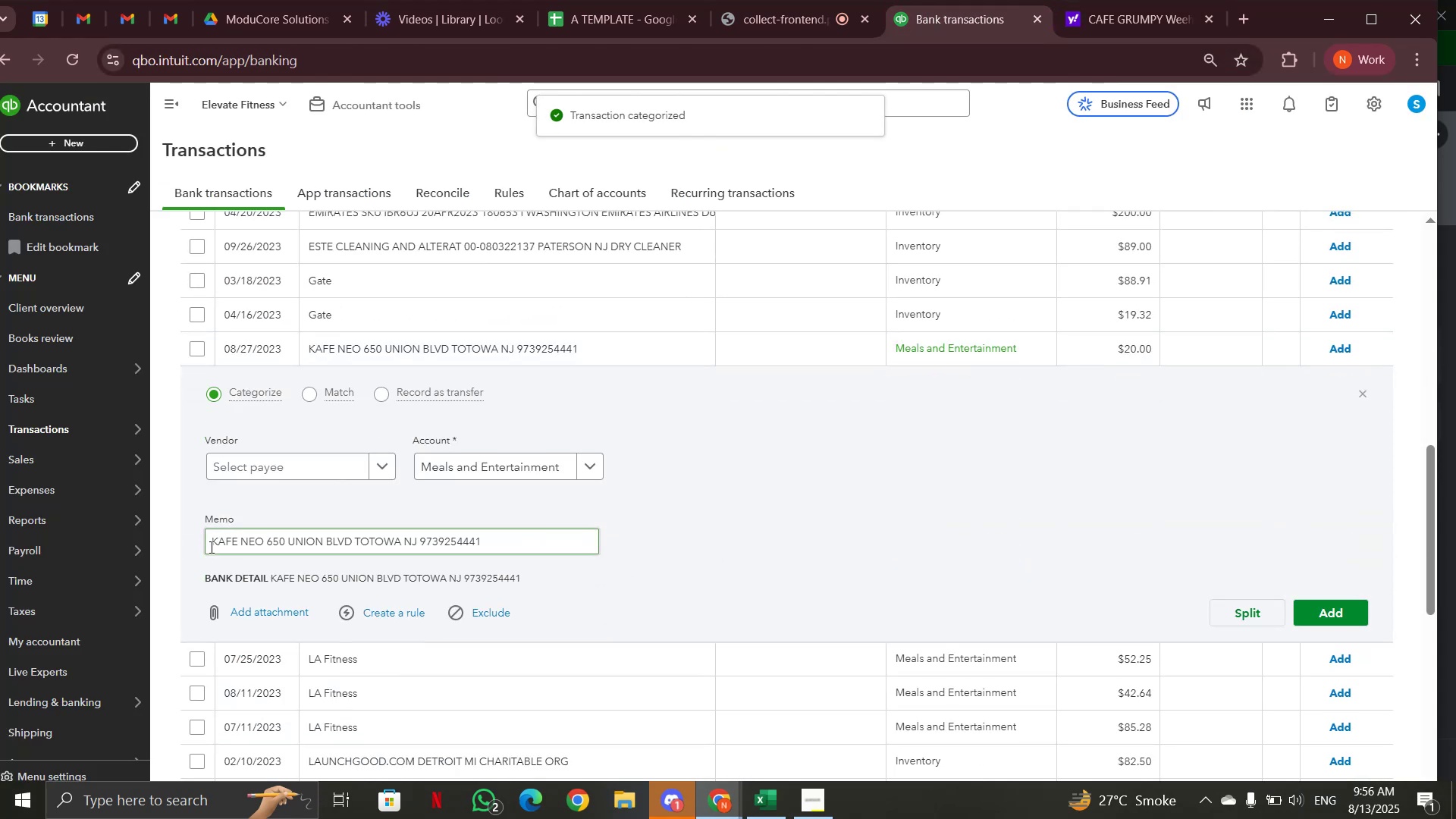 
left_click_drag(start_coordinate=[212, 546], to_coordinate=[475, 543])
 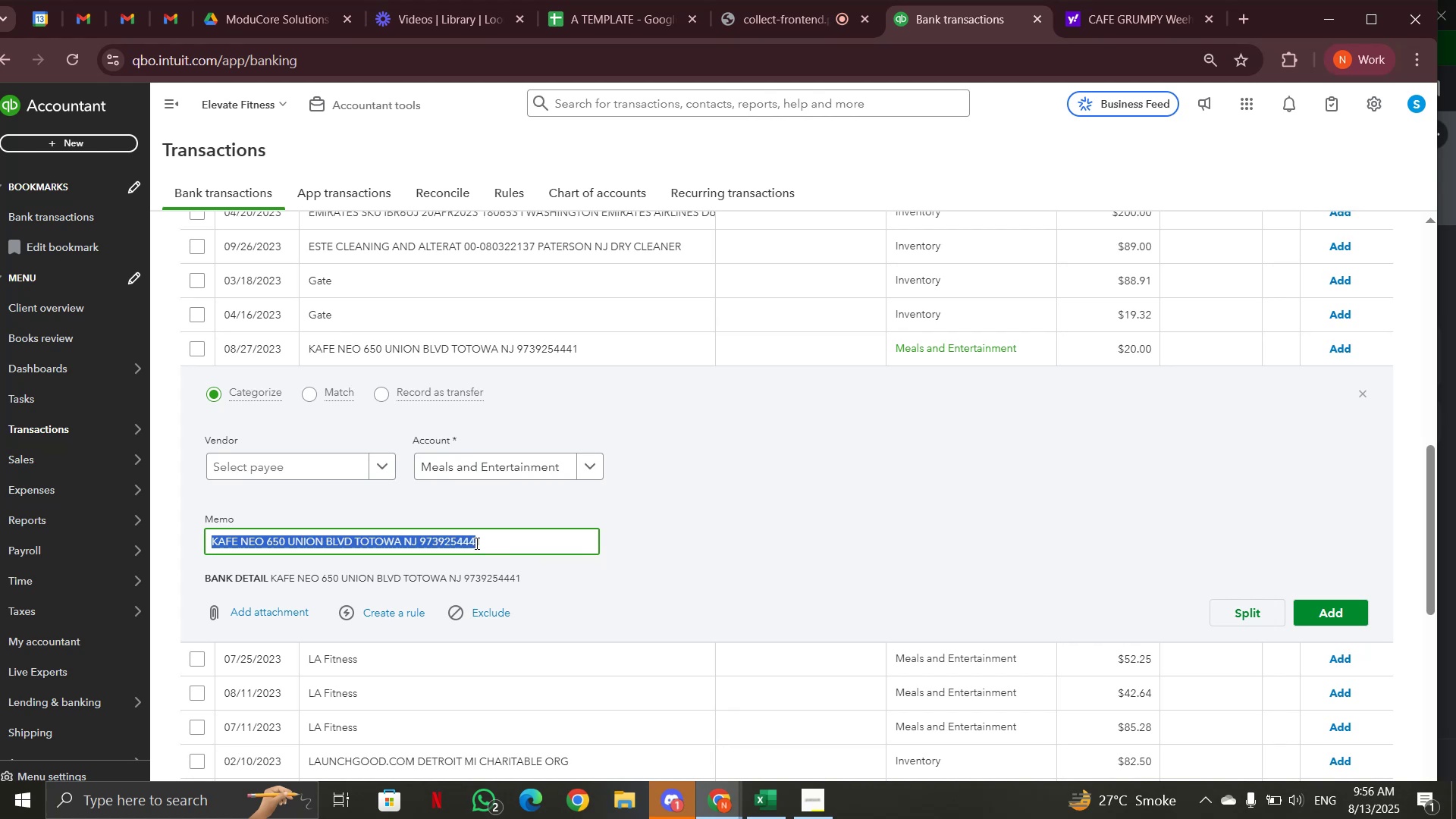 
key(Control+C)
 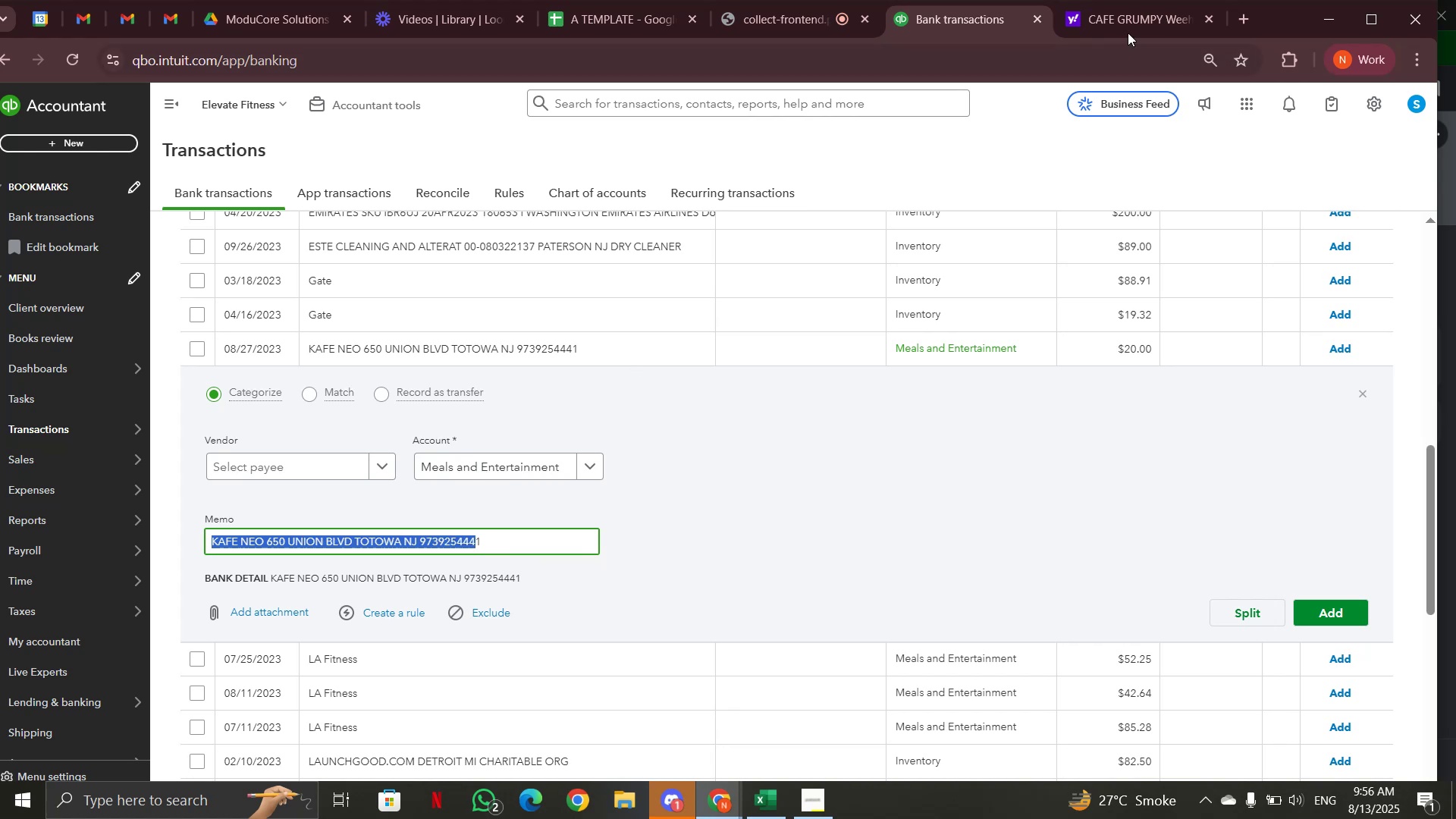 
left_click([1130, 30])
 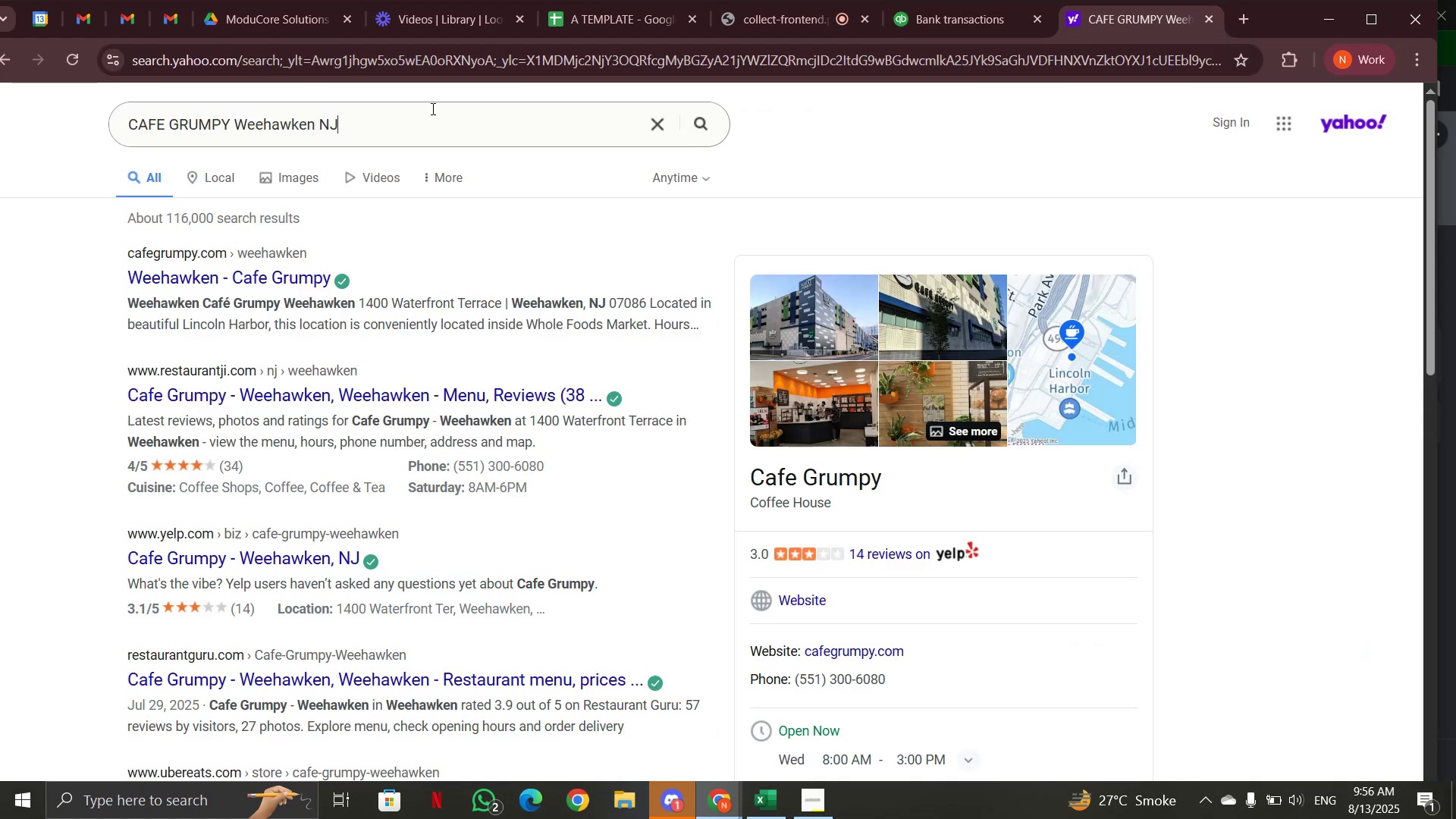 
left_click_drag(start_coordinate=[431, 108], to_coordinate=[0, 116])
 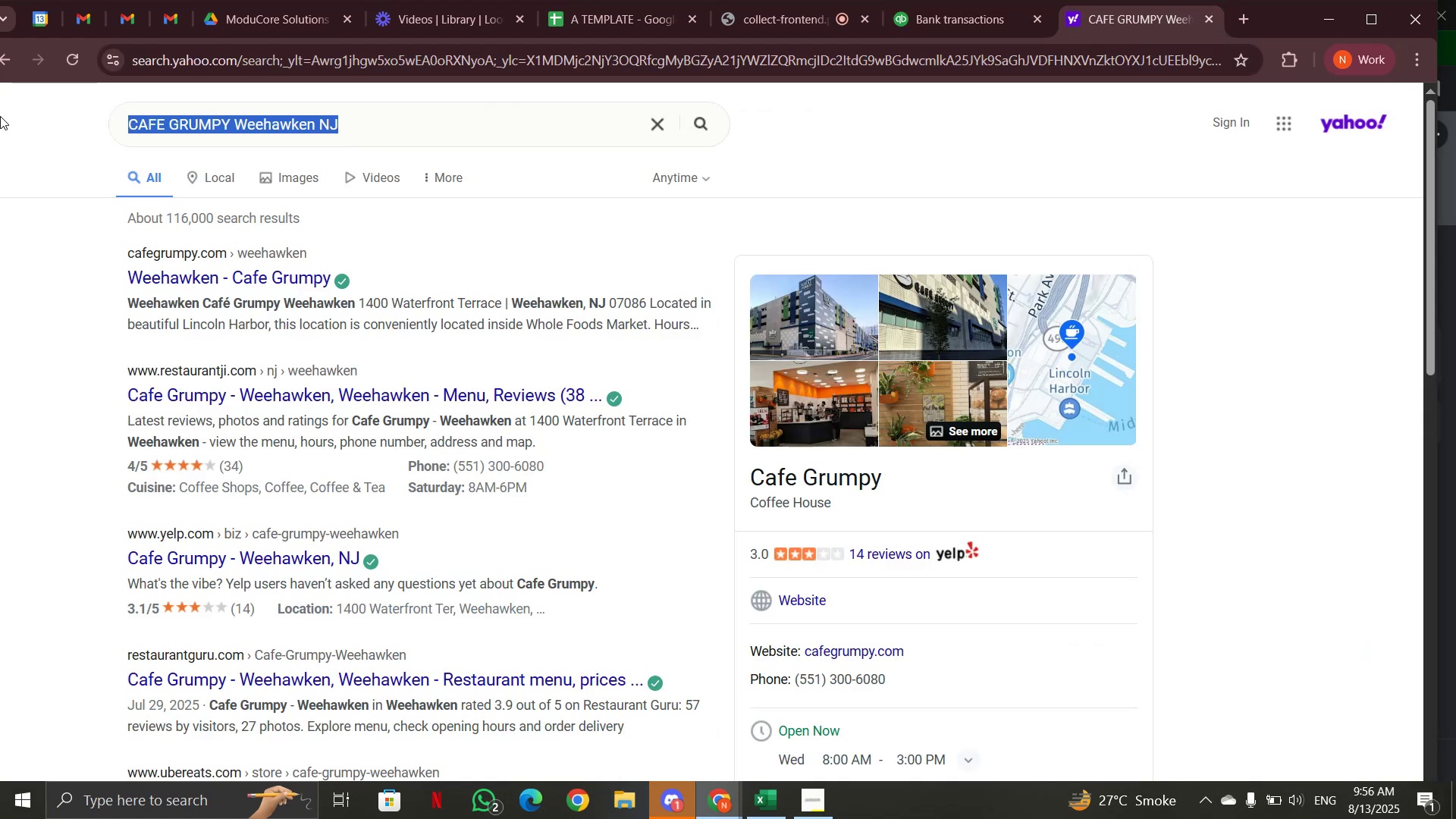 
key(Control+V)
 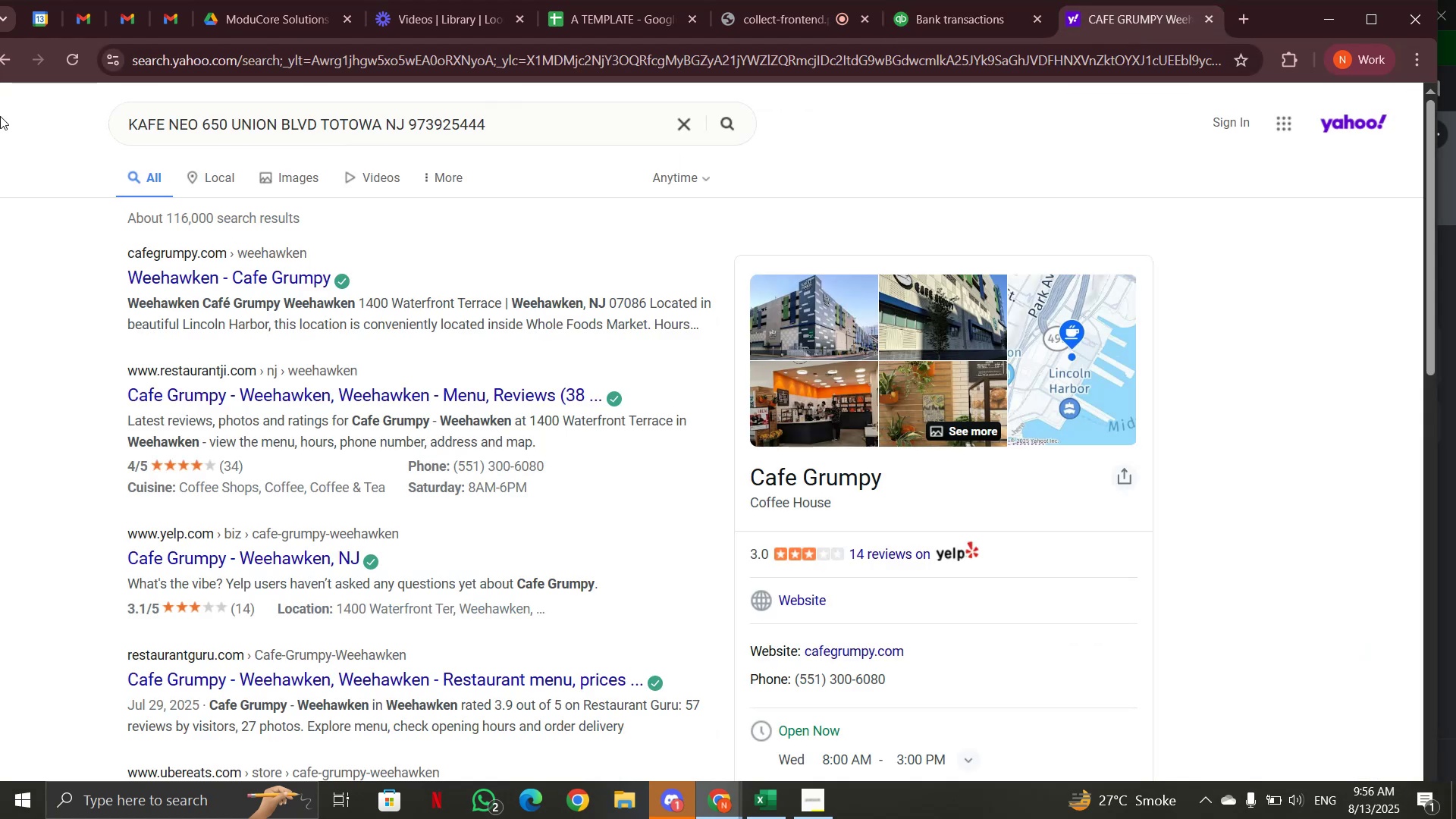 
key(Enter)
 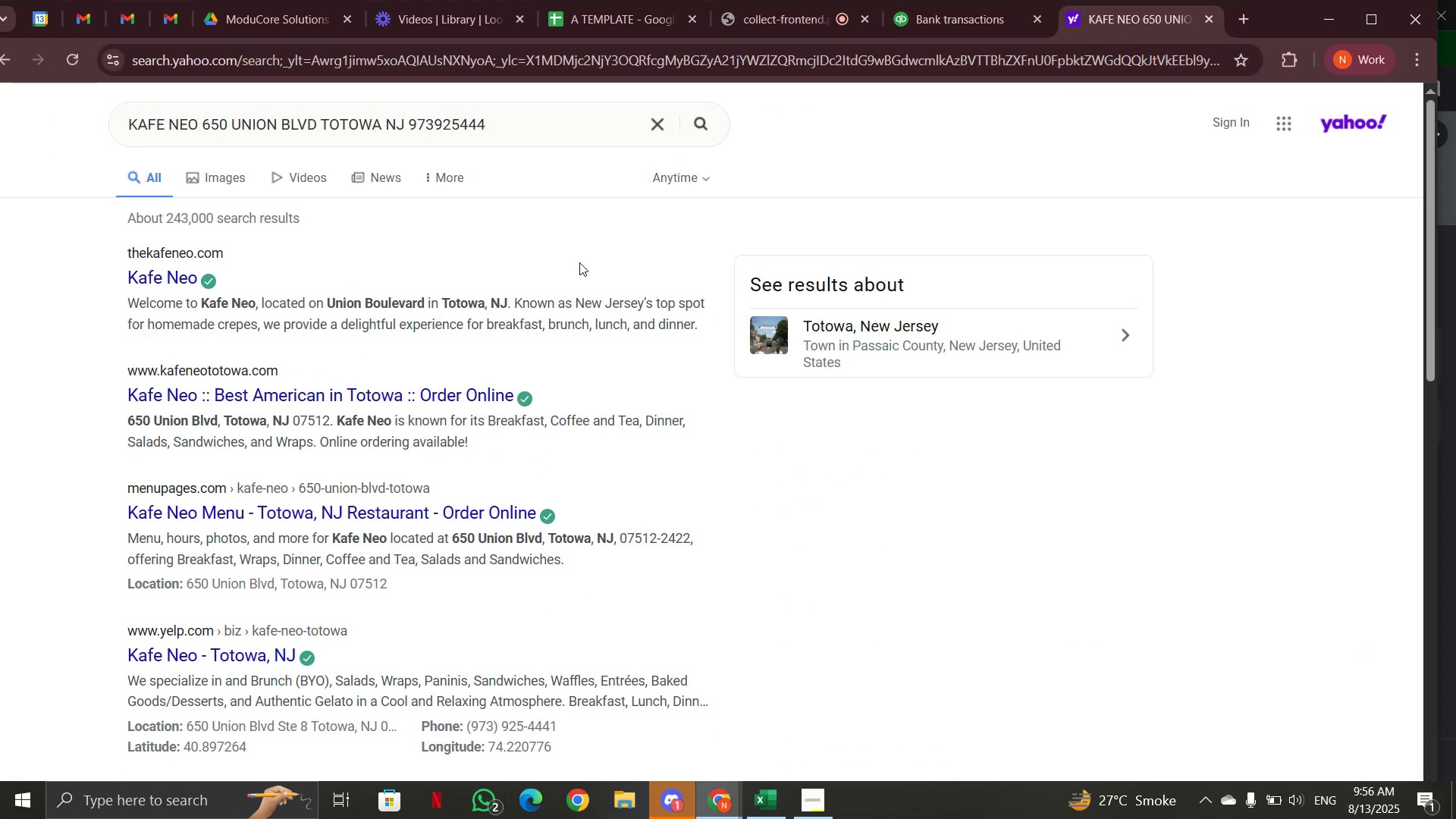 
left_click([934, 20])
 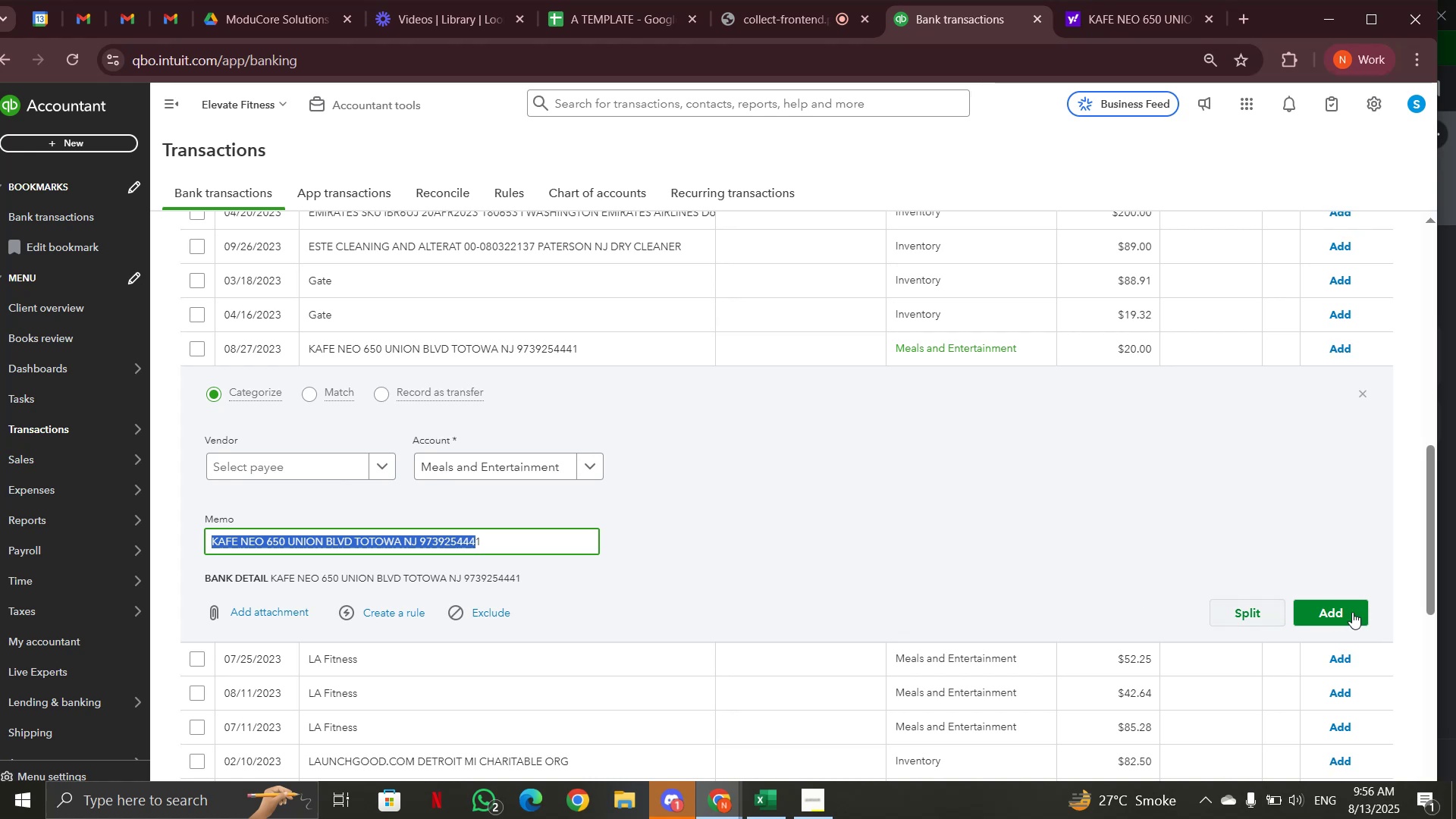 
left_click([1354, 612])
 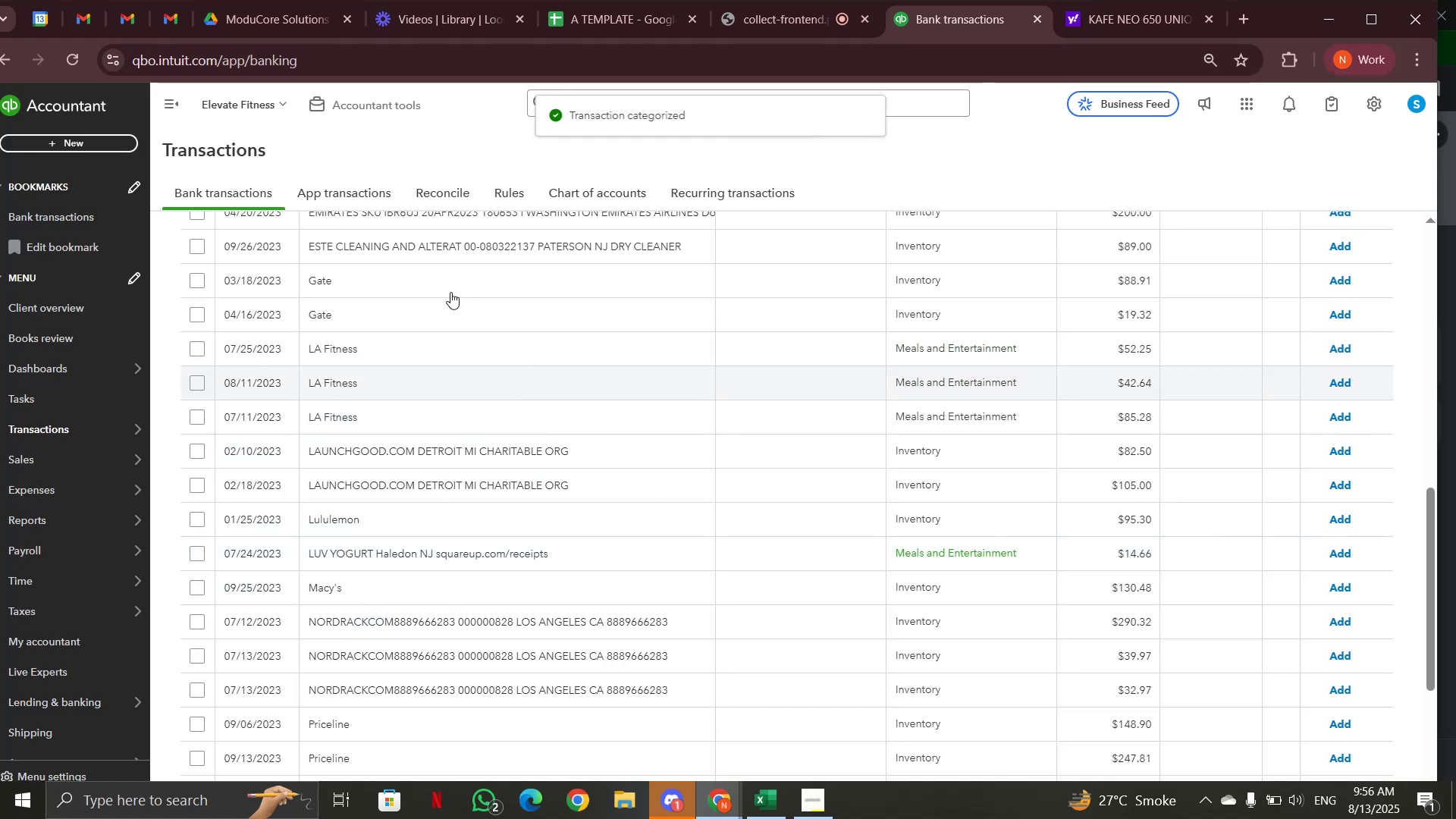 
left_click([440, 287])
 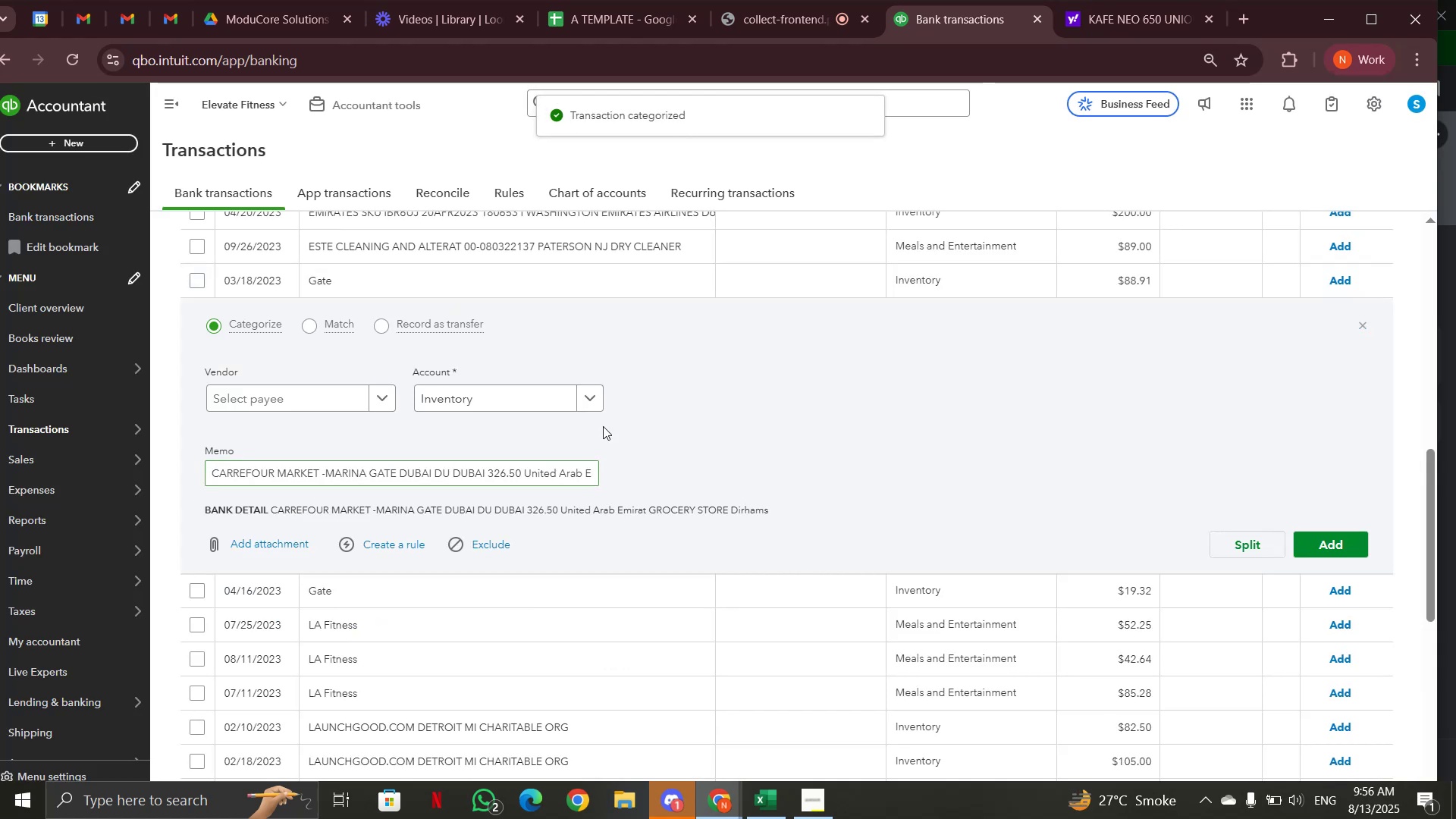 
left_click([587, 399])
 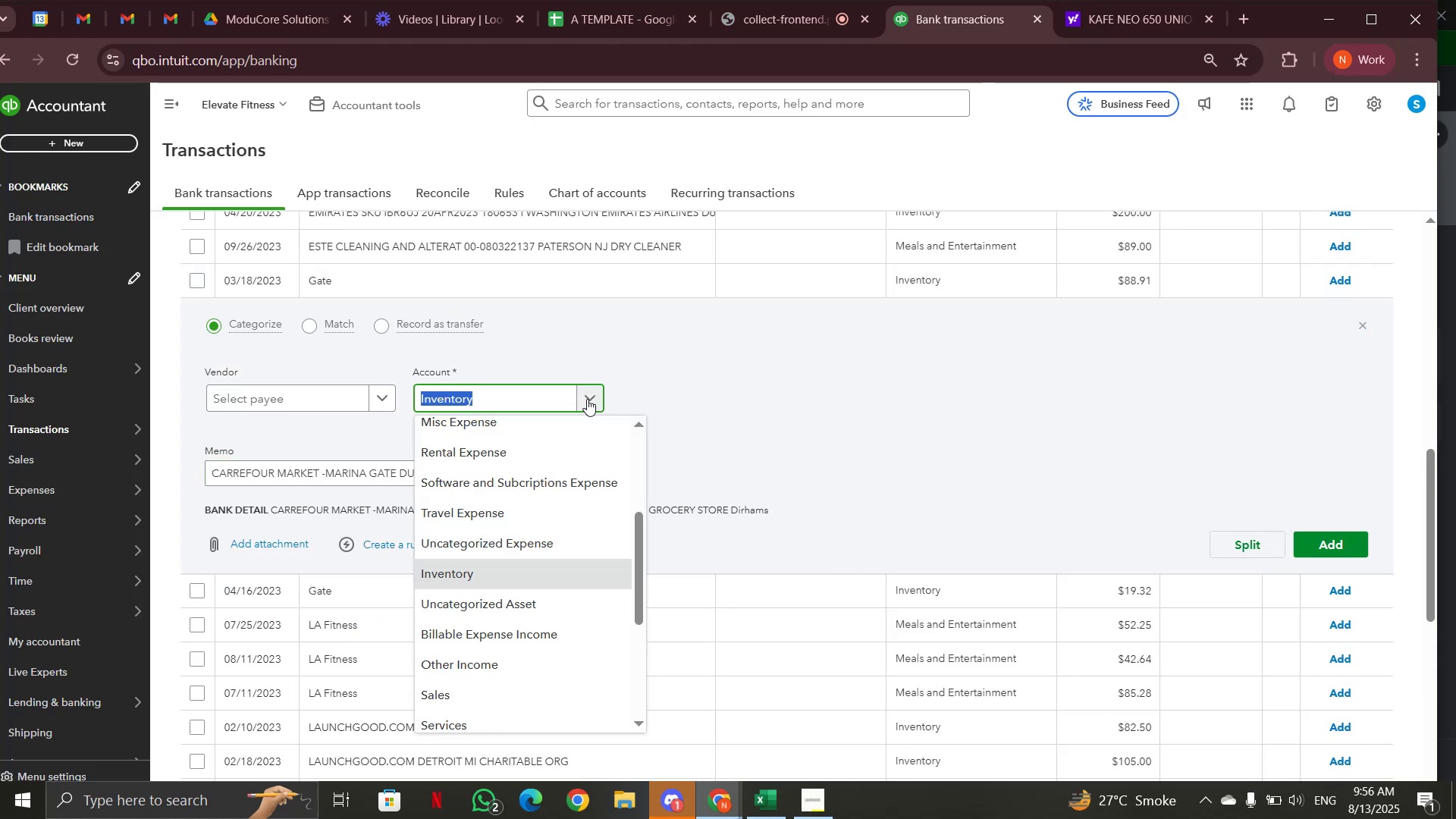 
type(gro)
 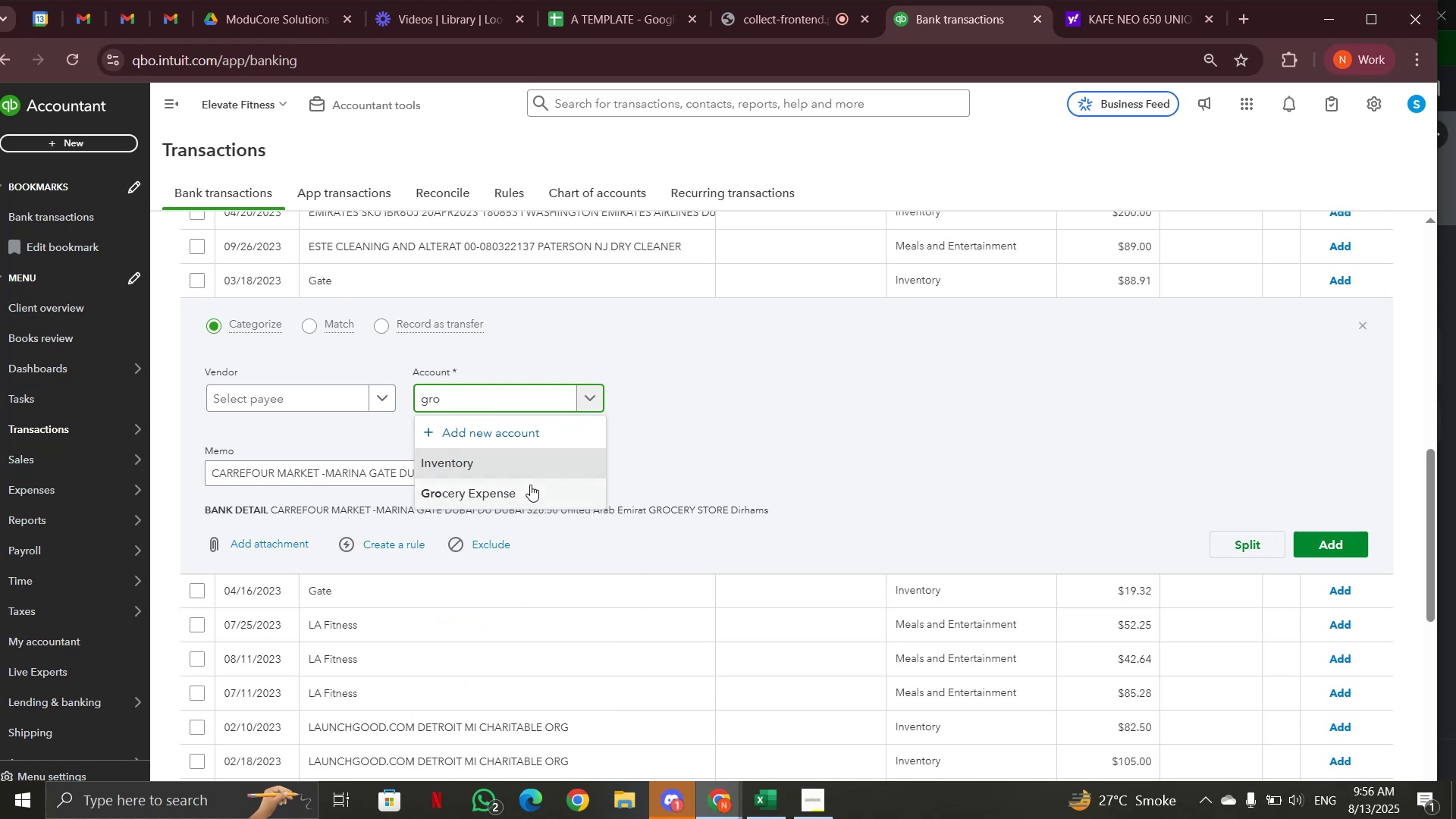 
left_click([526, 497])
 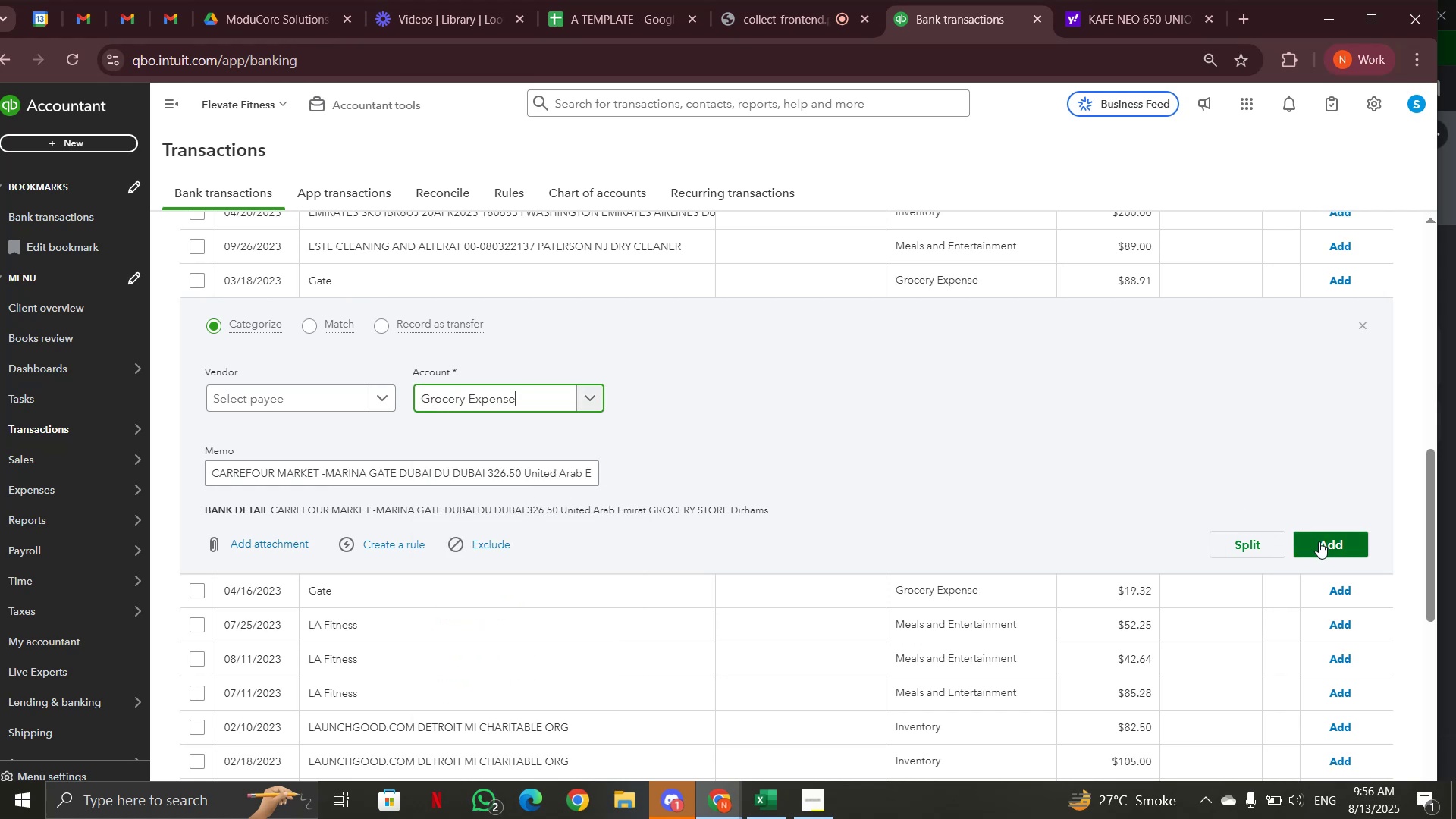 
left_click([1320, 541])
 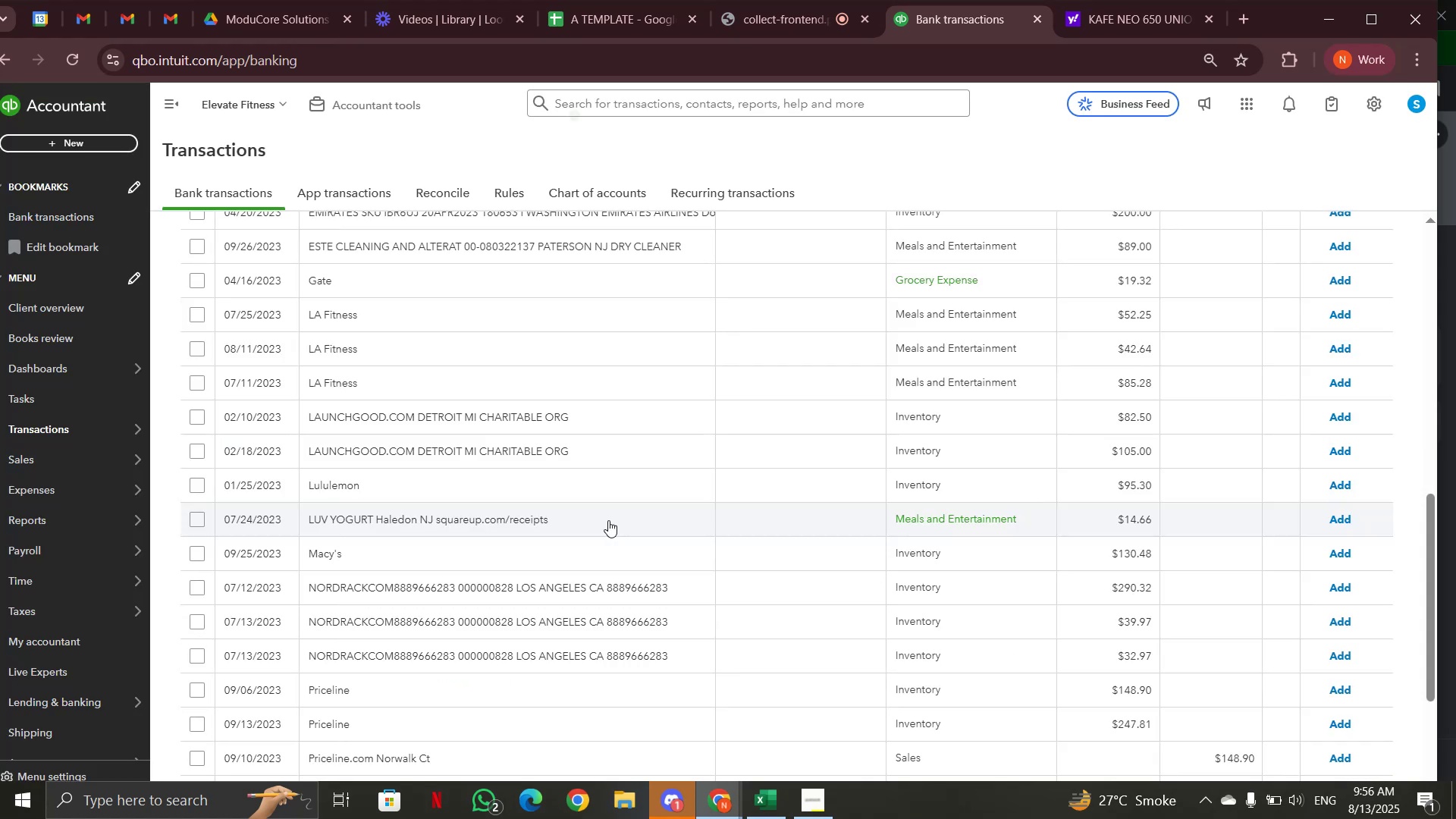 
mouse_move([480, 465])
 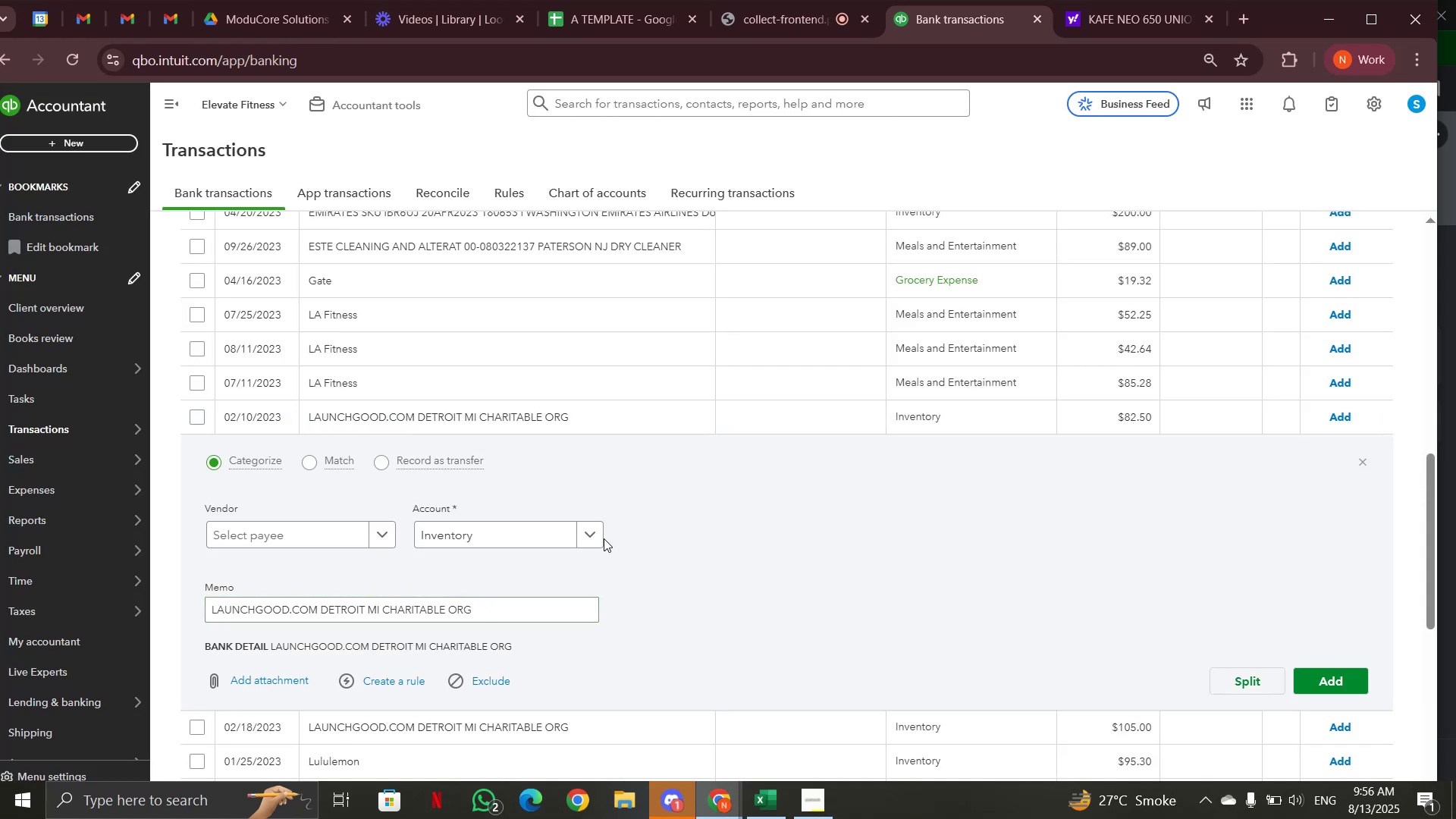 
left_click([599, 538])
 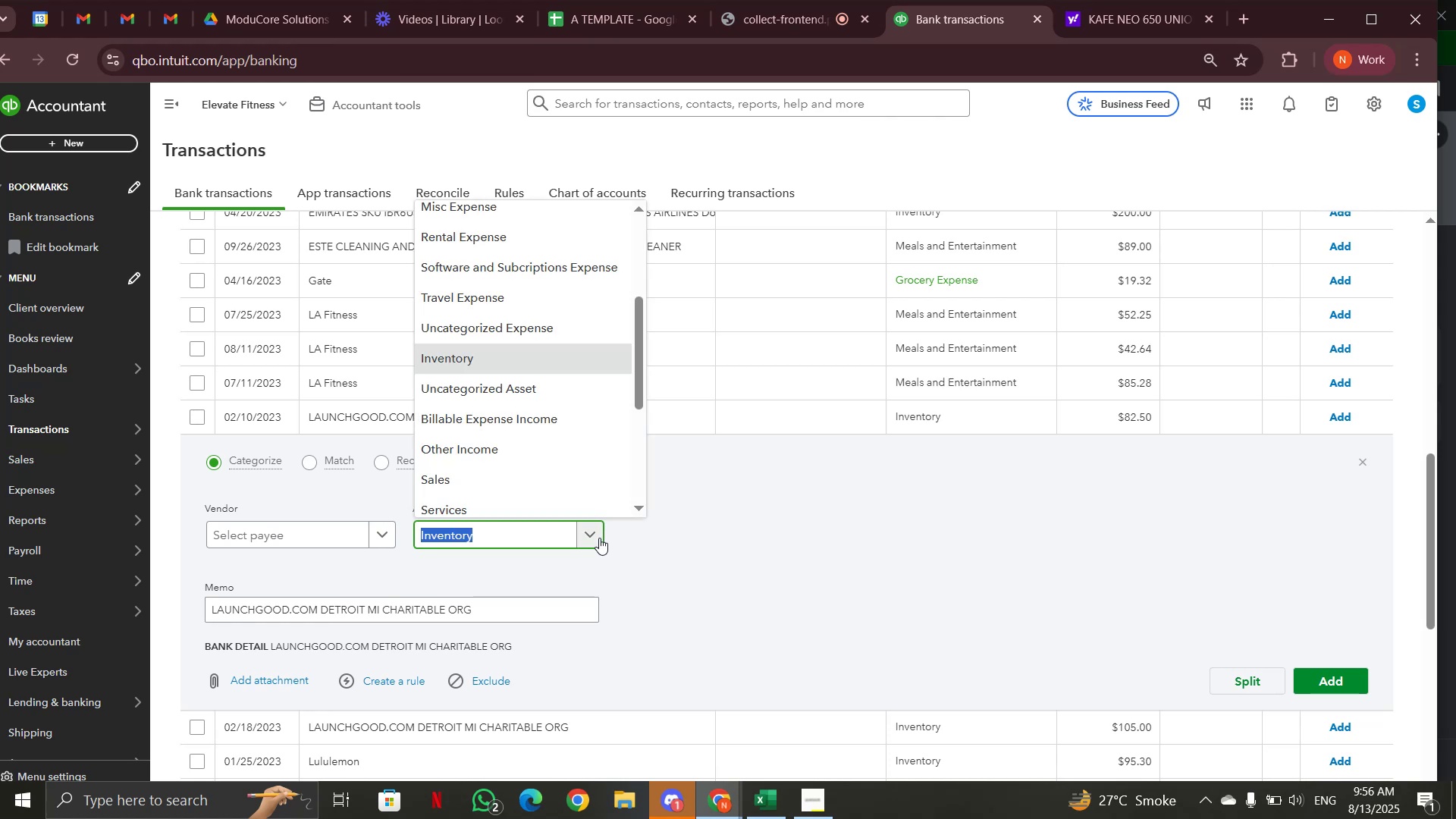 
type(char)
 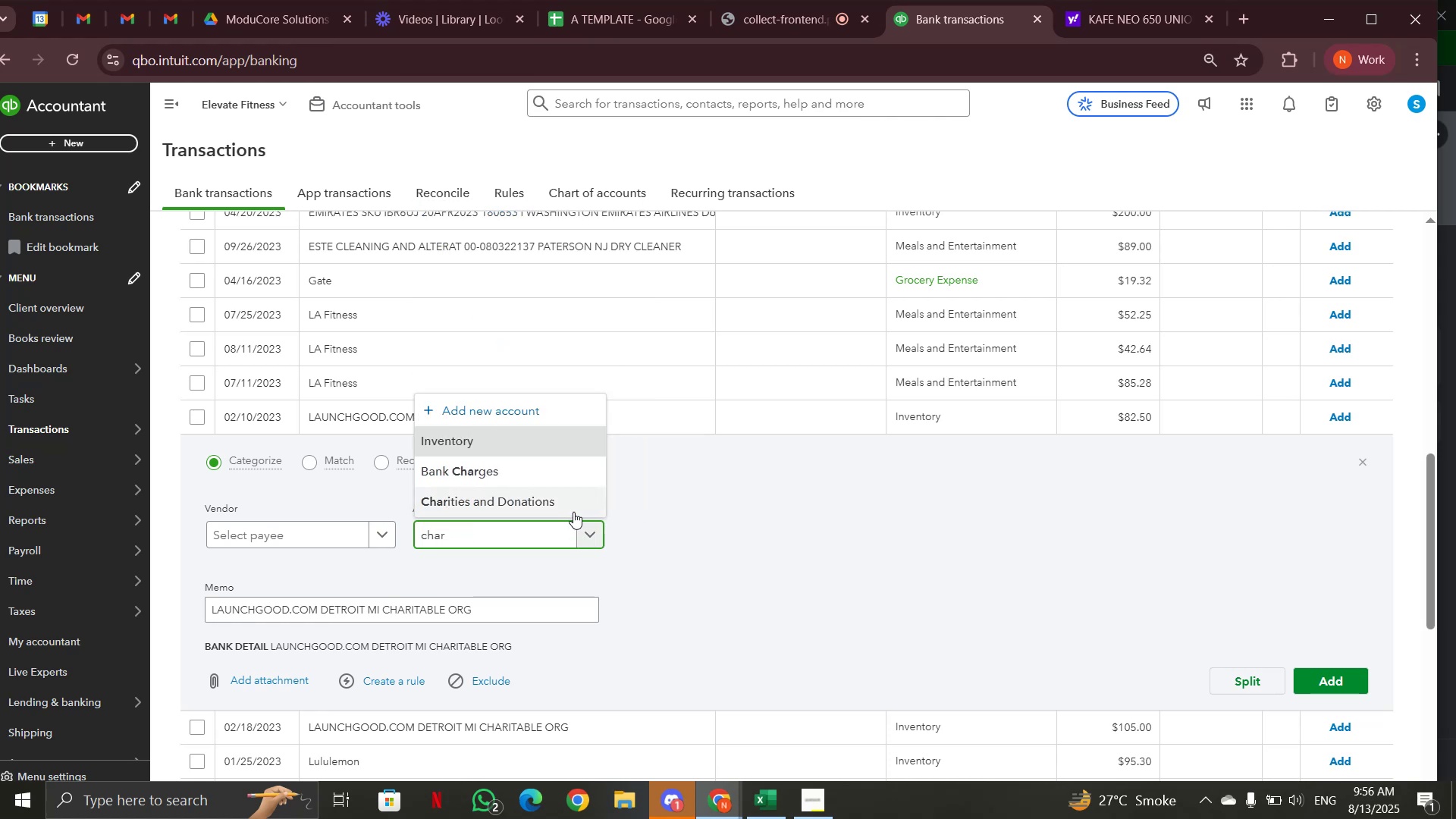 
left_click([571, 504])
 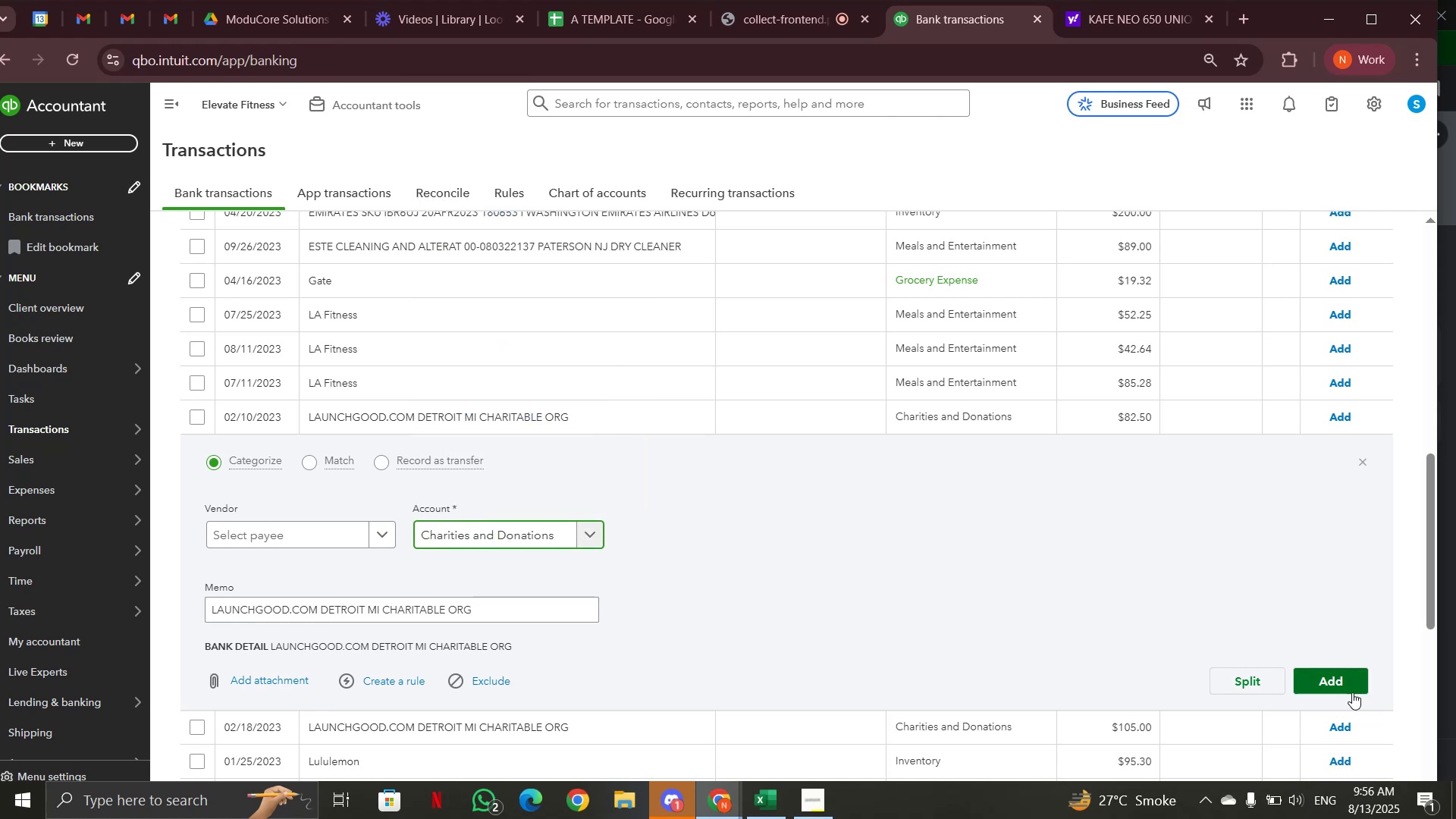 
left_click([1350, 686])
 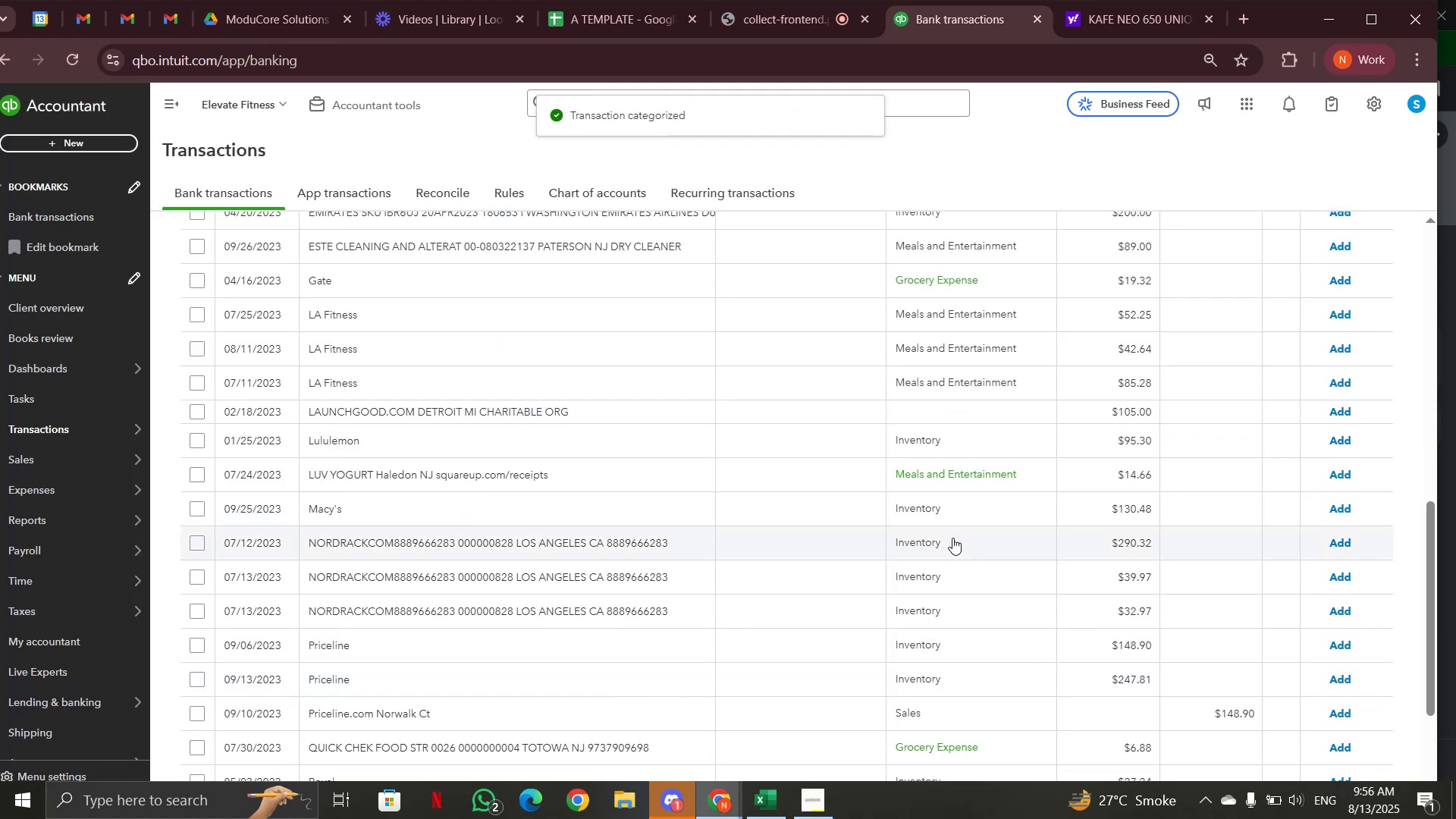 
scroll: coordinate [908, 513], scroll_direction: down, amount: 1.0
 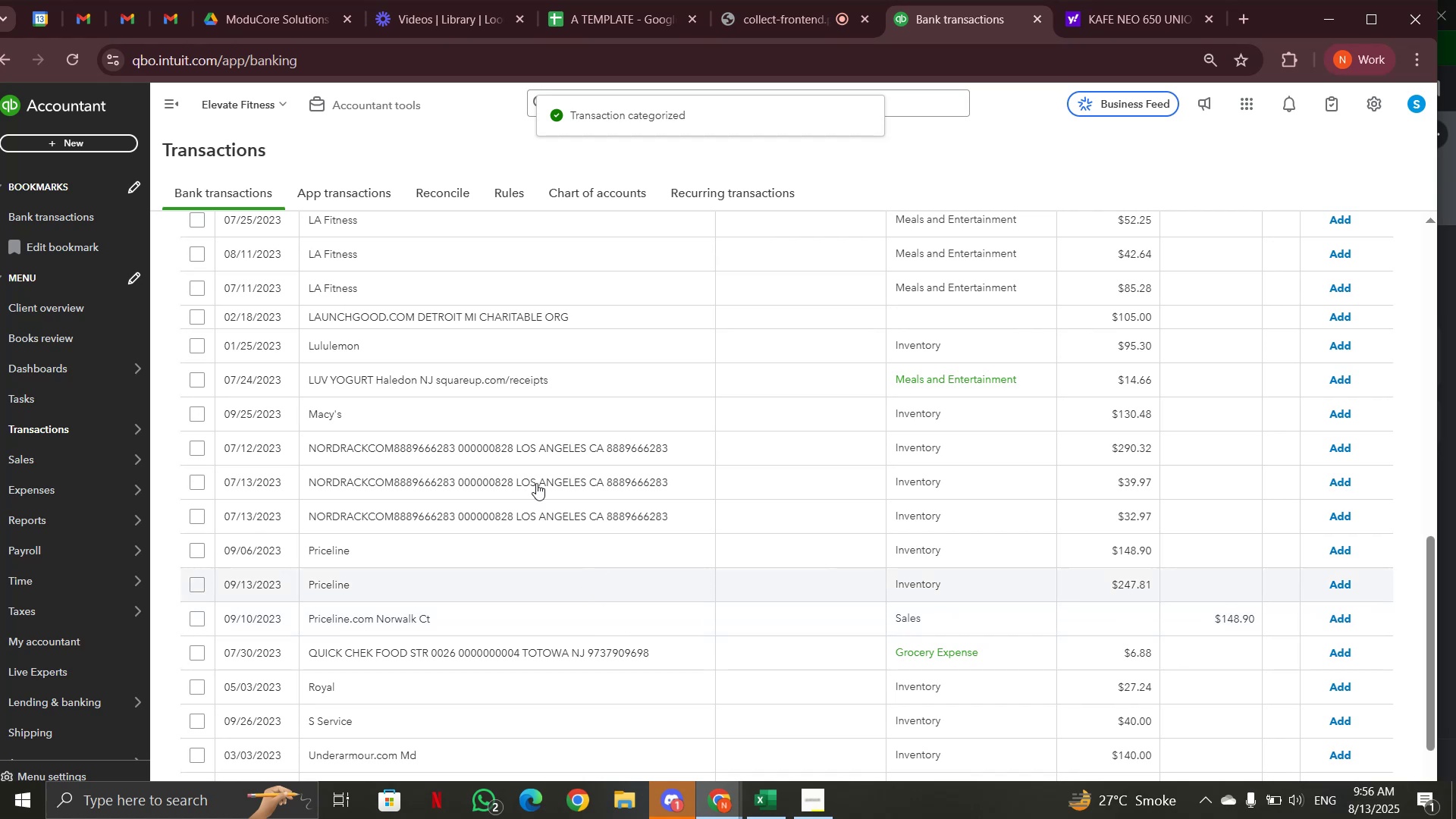 
left_click([506, 320])
 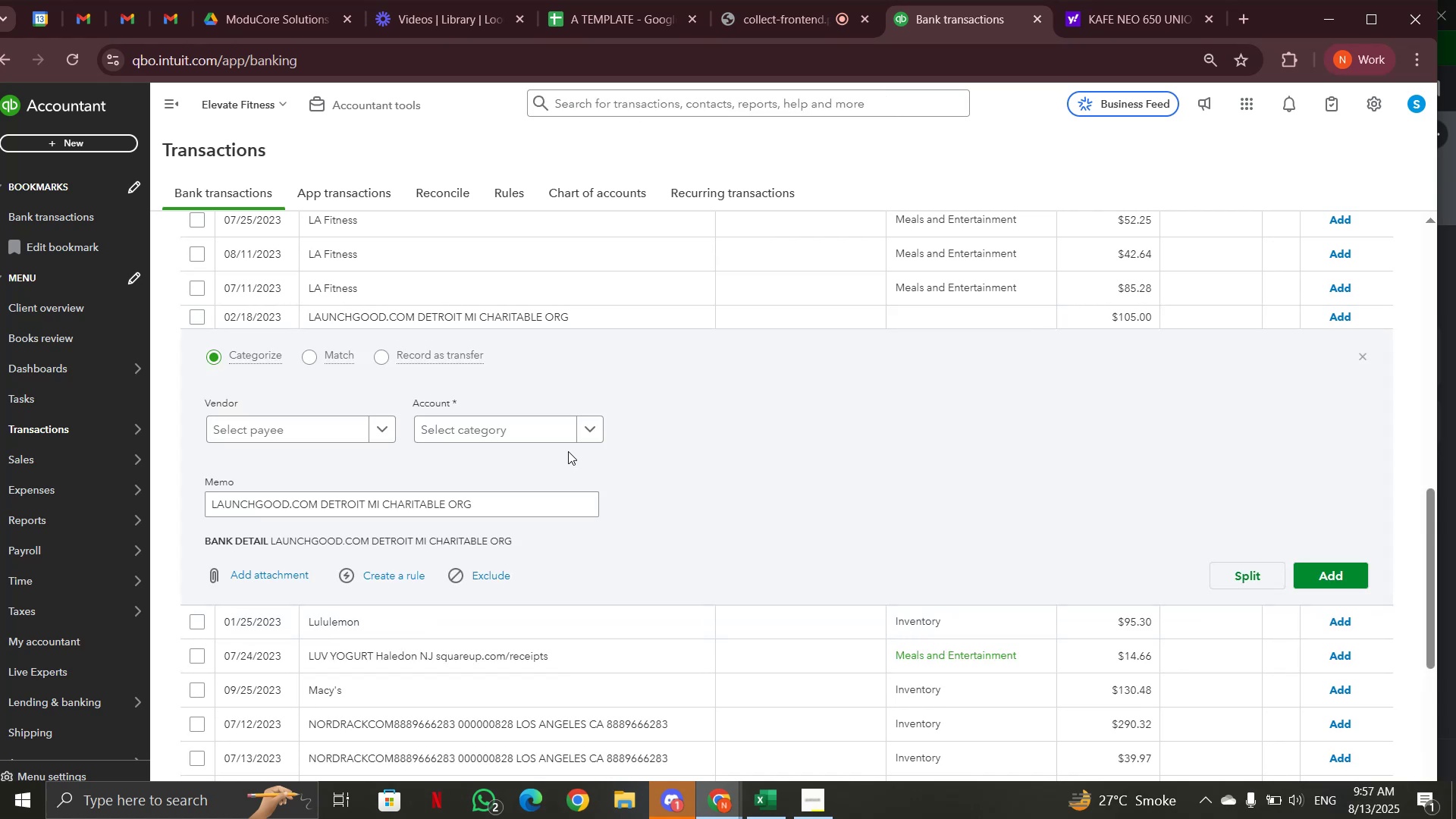 
left_click([563, 425])
 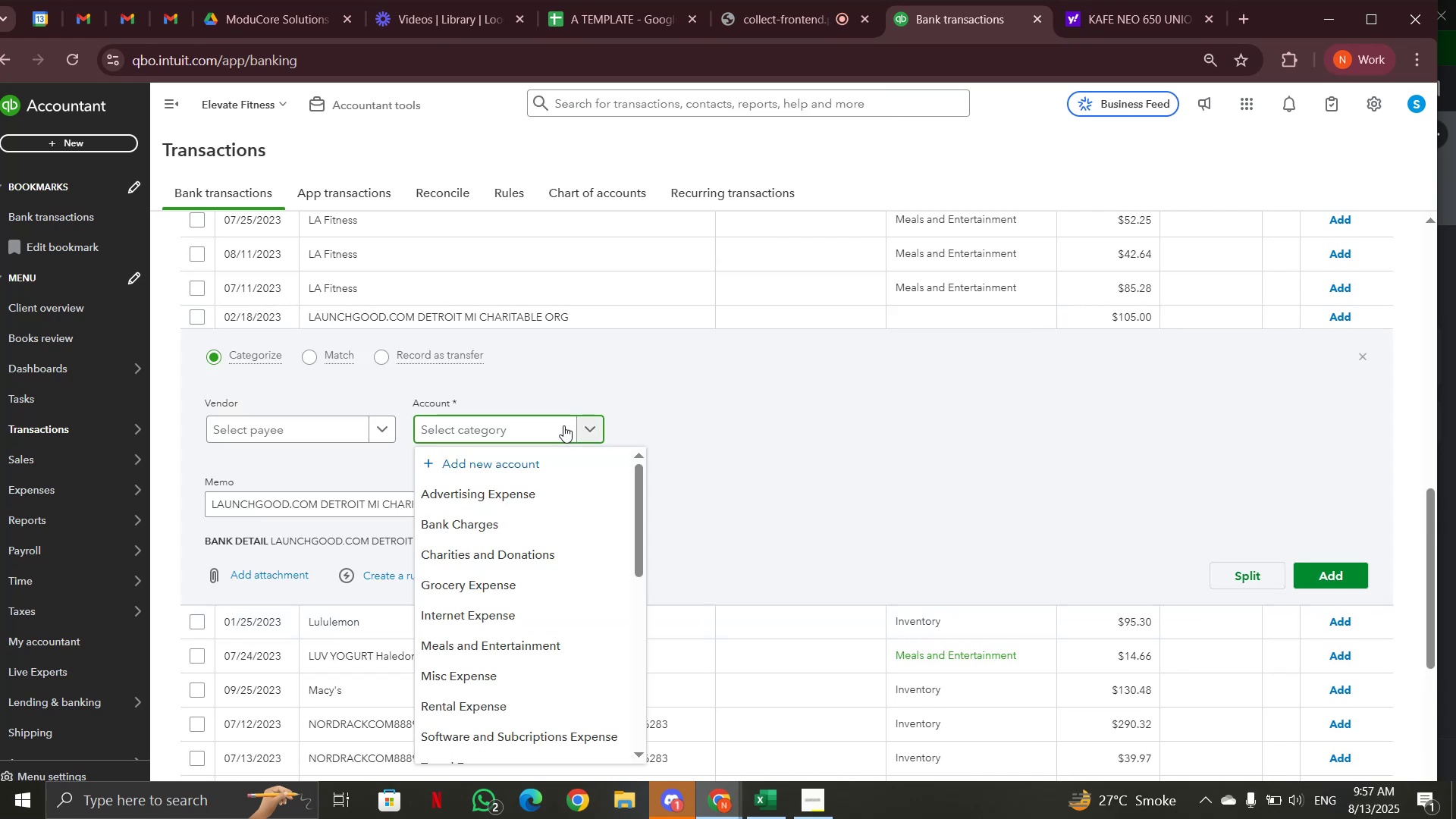 
type(ch)
 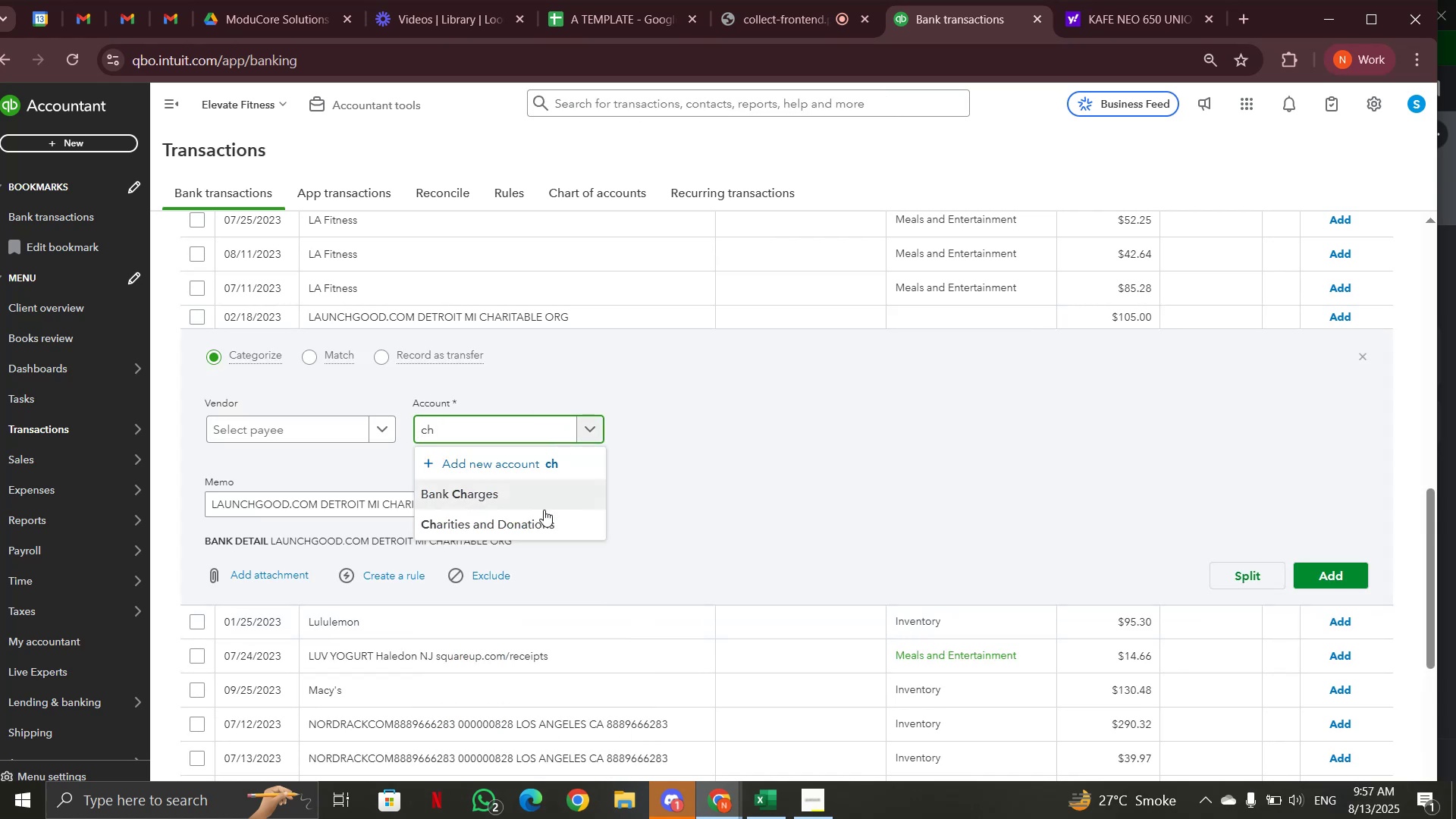 
left_click([544, 517])
 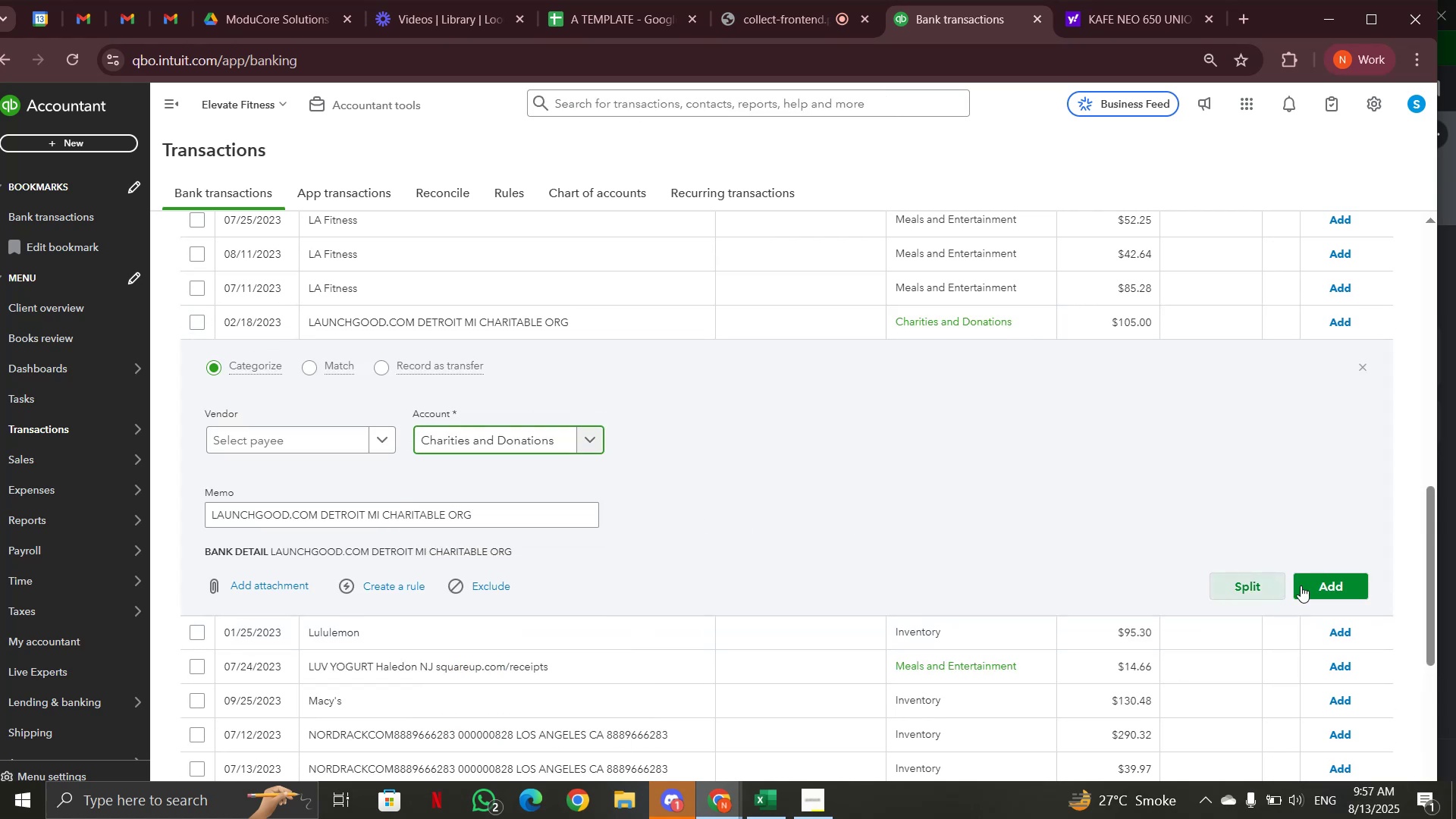 
left_click([1312, 583])
 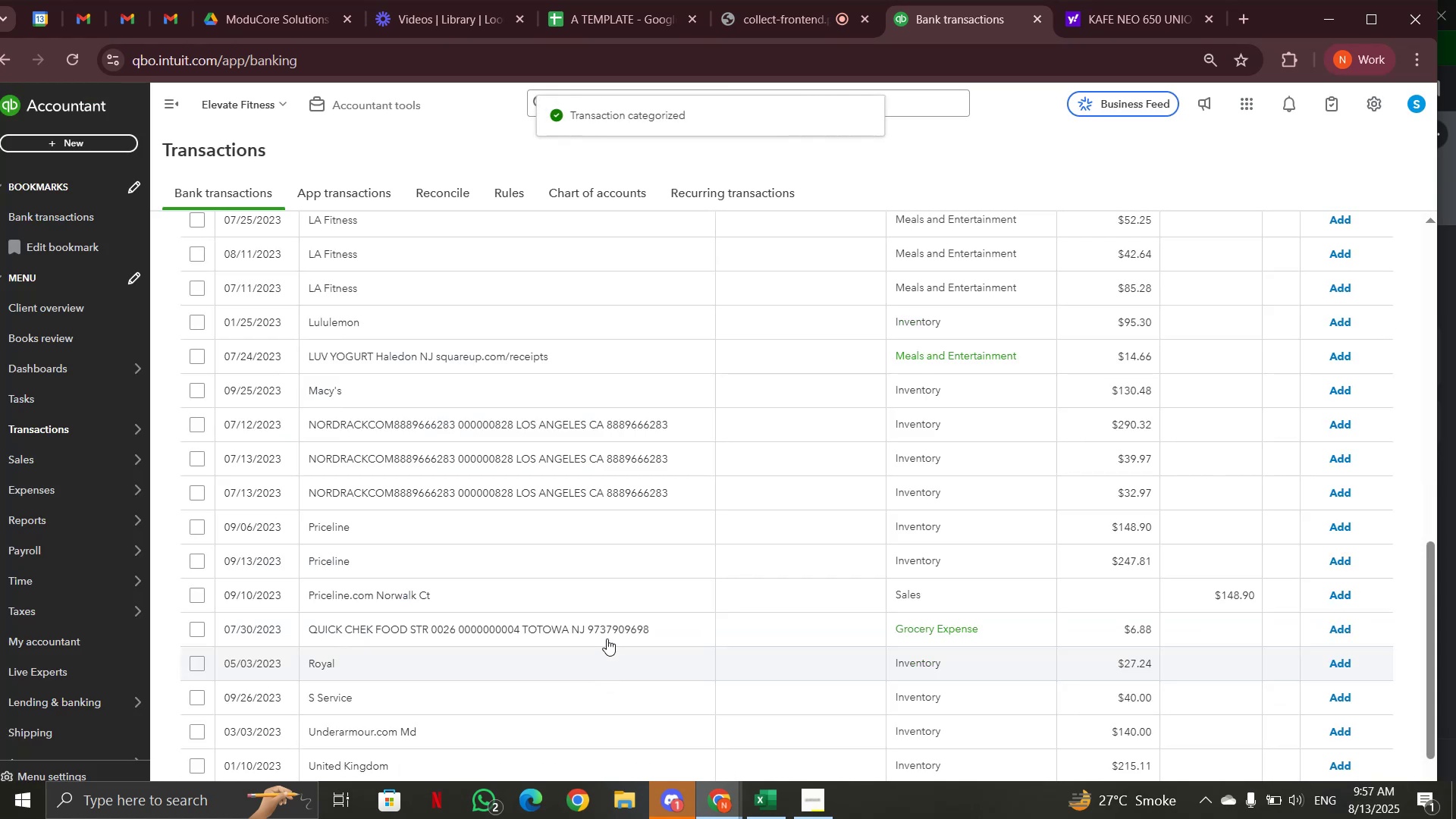 
scroll: coordinate [607, 639], scroll_direction: down, amount: 1.0
 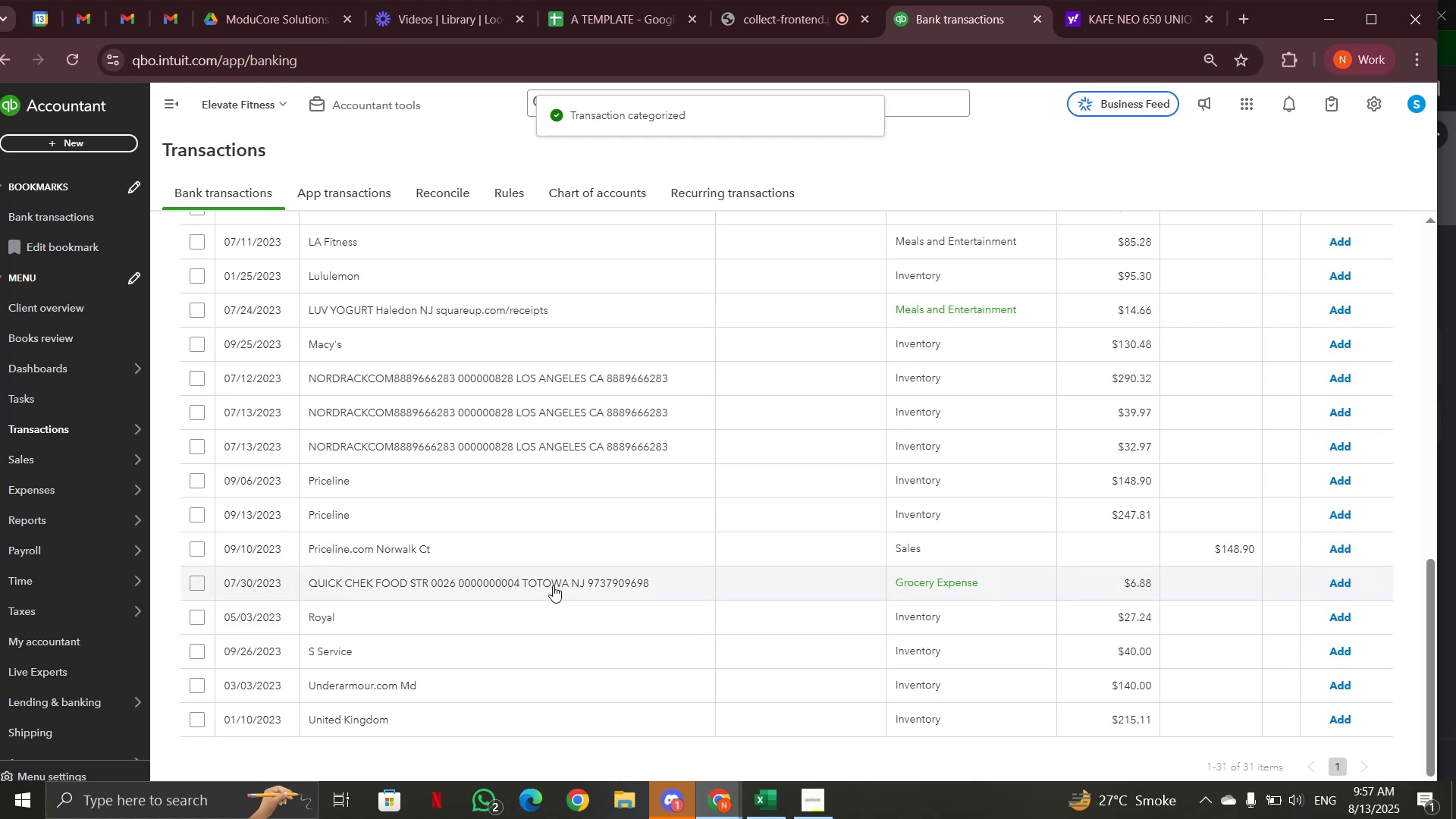 
left_click([553, 585])
 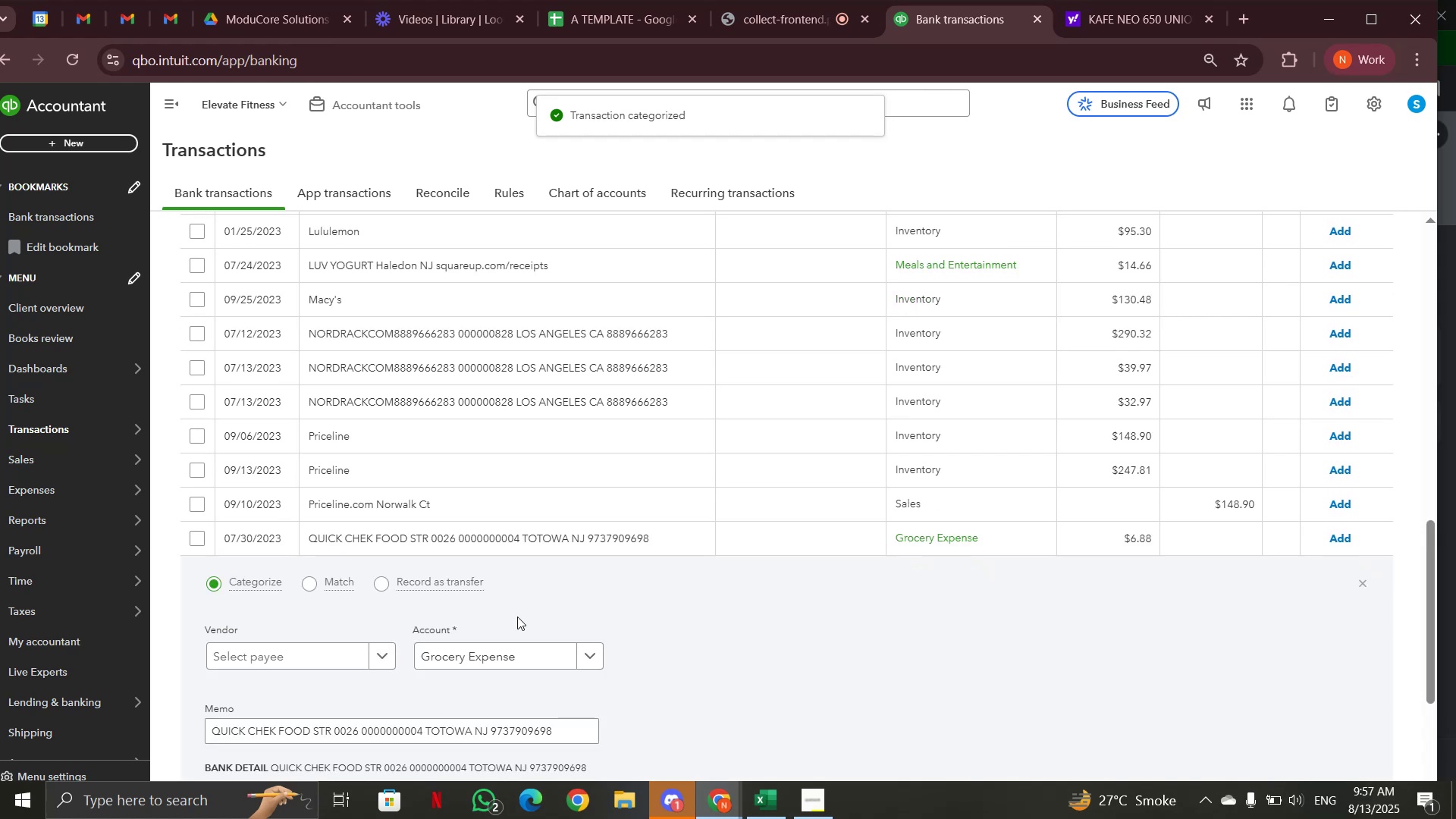 
scroll: coordinate [508, 618], scroll_direction: down, amount: 1.0
 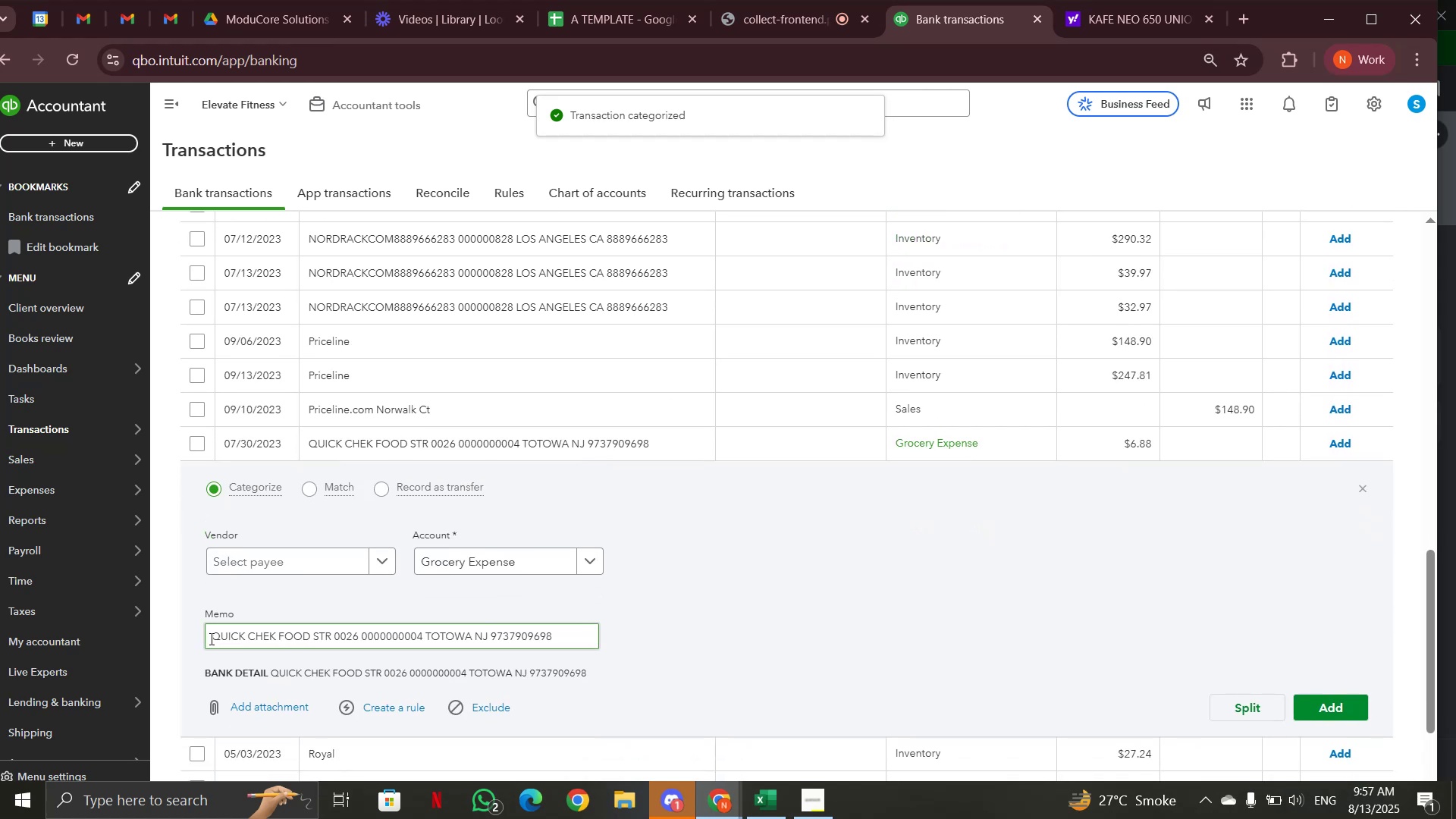 
left_click_drag(start_coordinate=[210, 638], to_coordinate=[312, 635])
 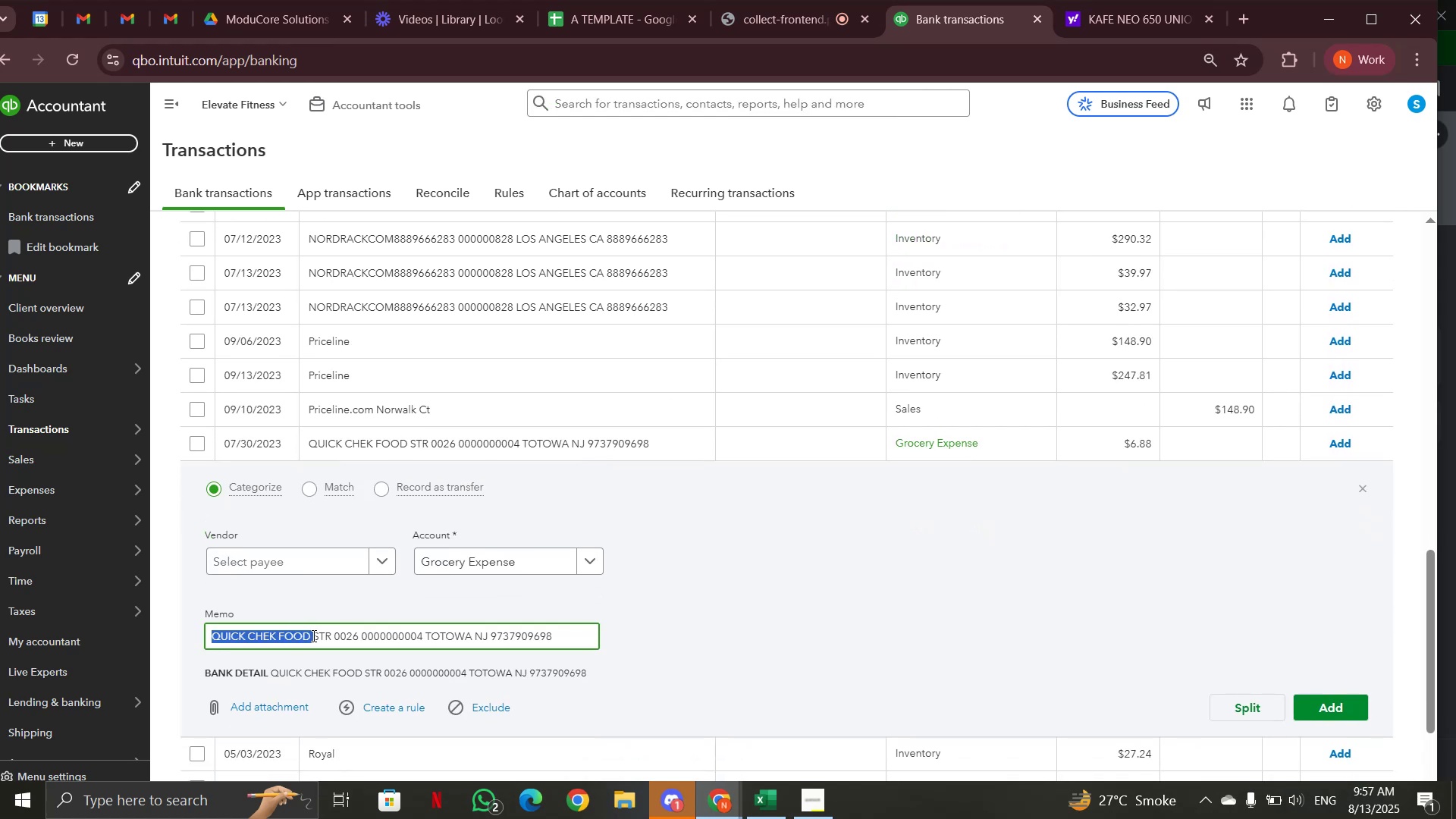 
key(Control+C)
 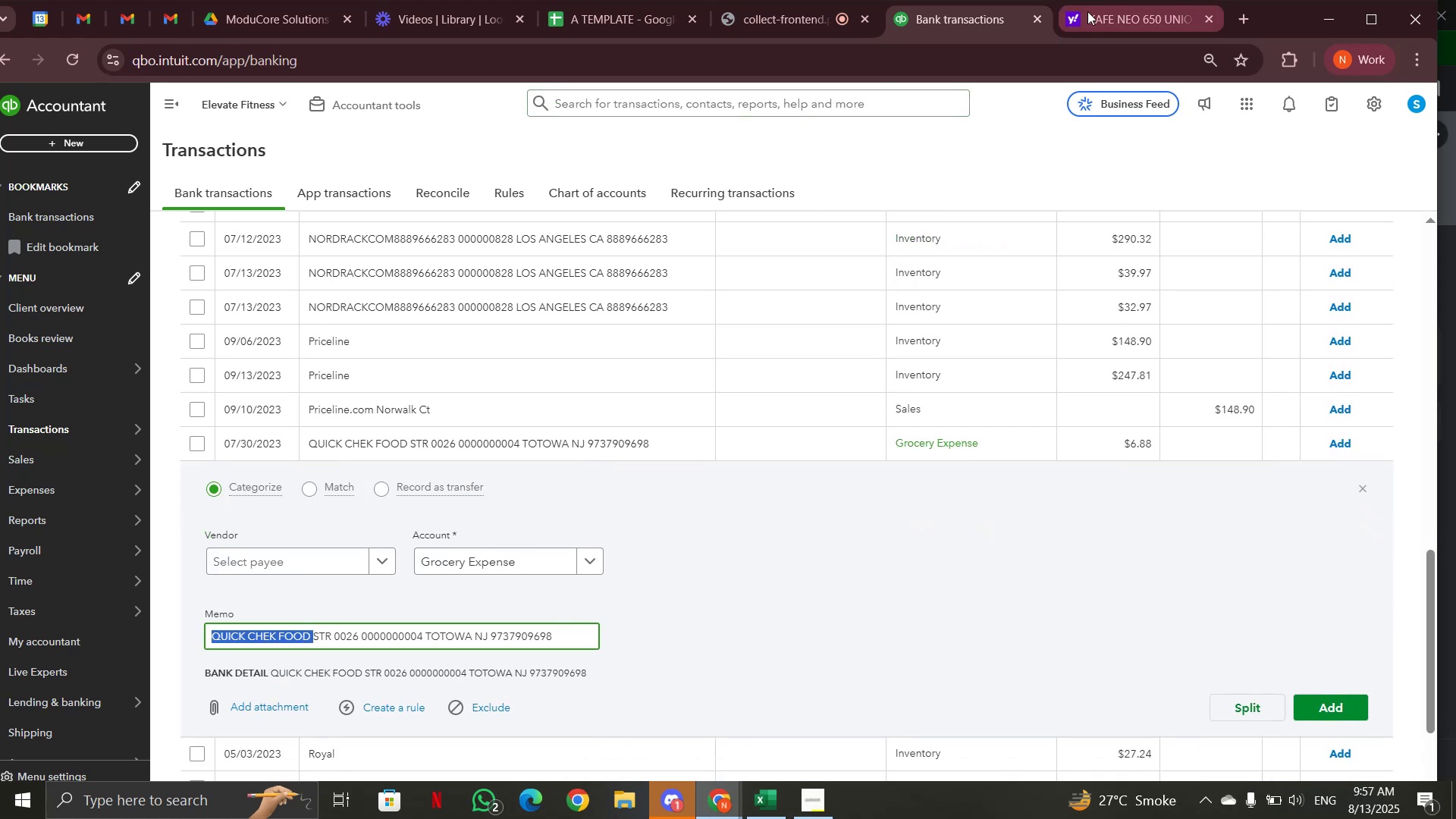 
left_click([1090, 11])
 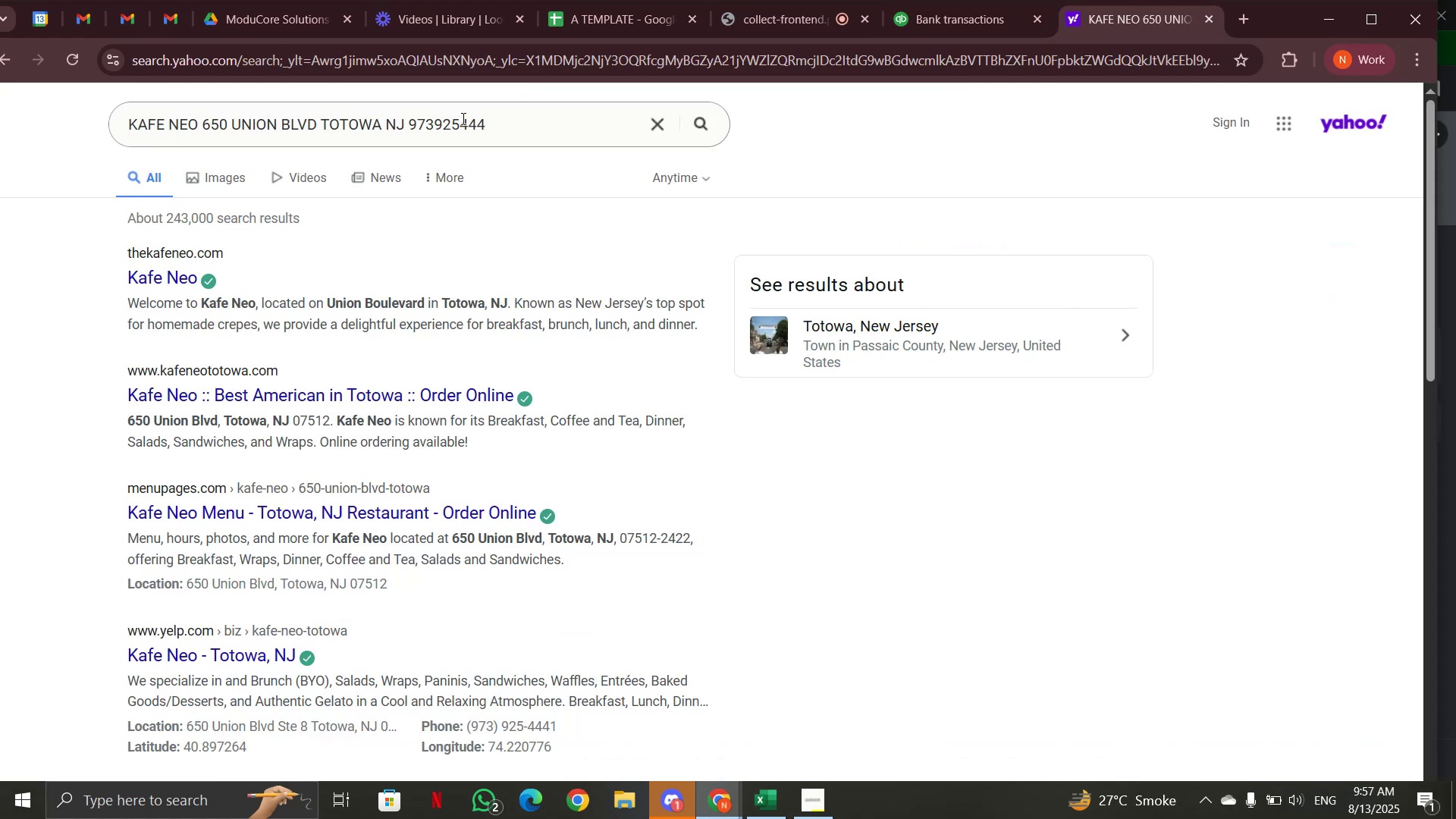 
left_click_drag(start_coordinate=[489, 125], to_coordinate=[116, 126])
 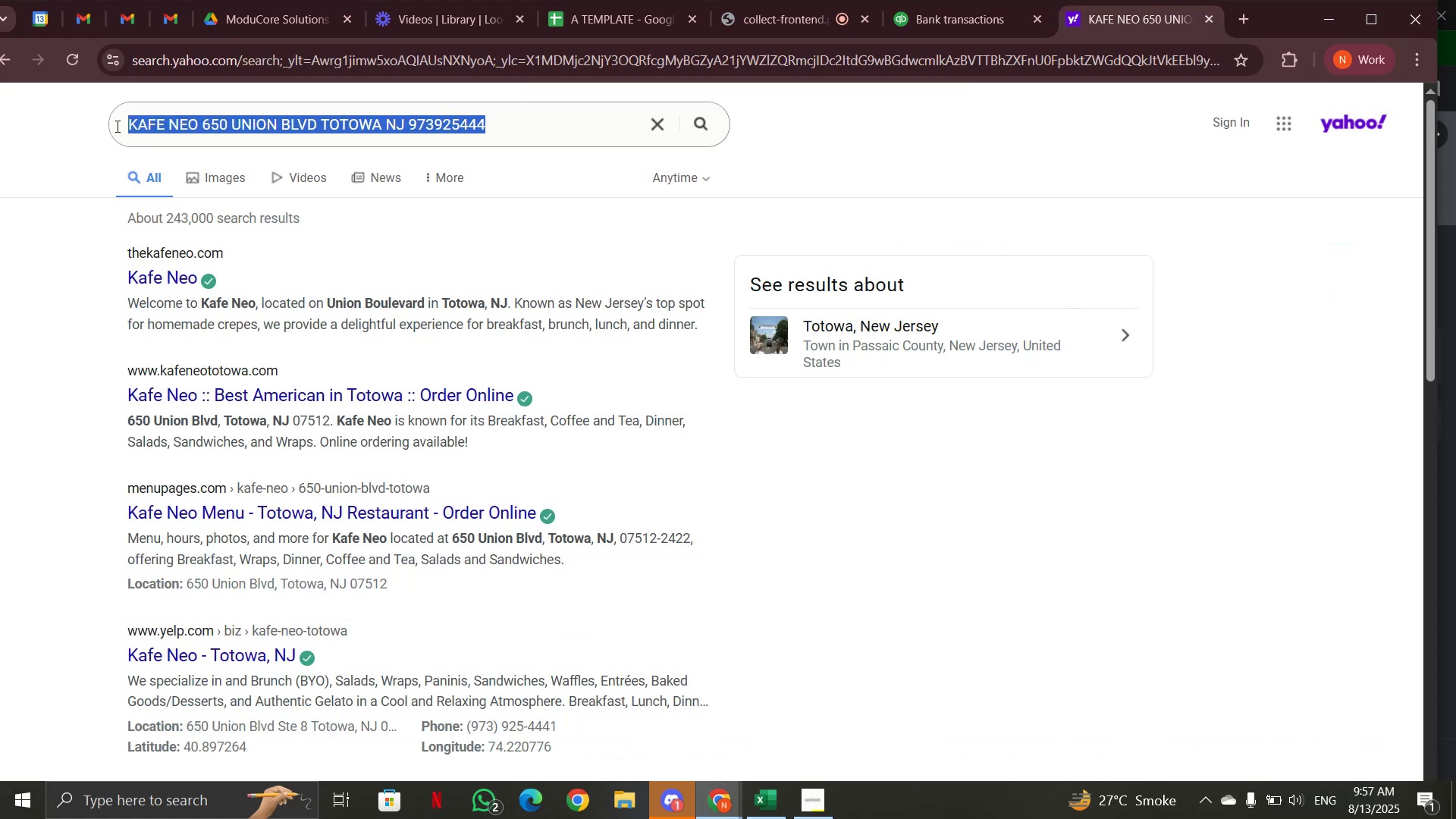 
key(Control+V)
 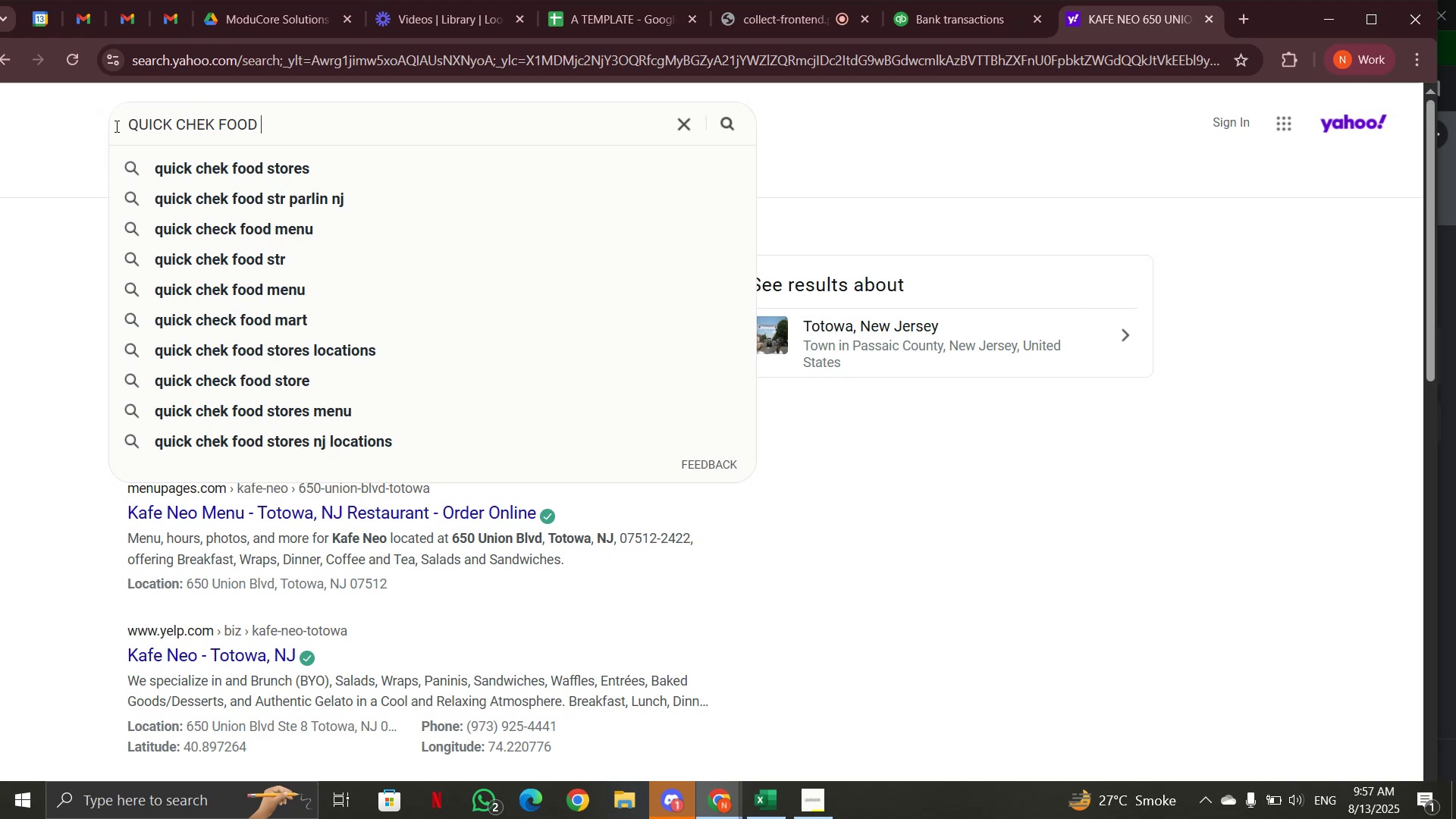 
key(Enter)
 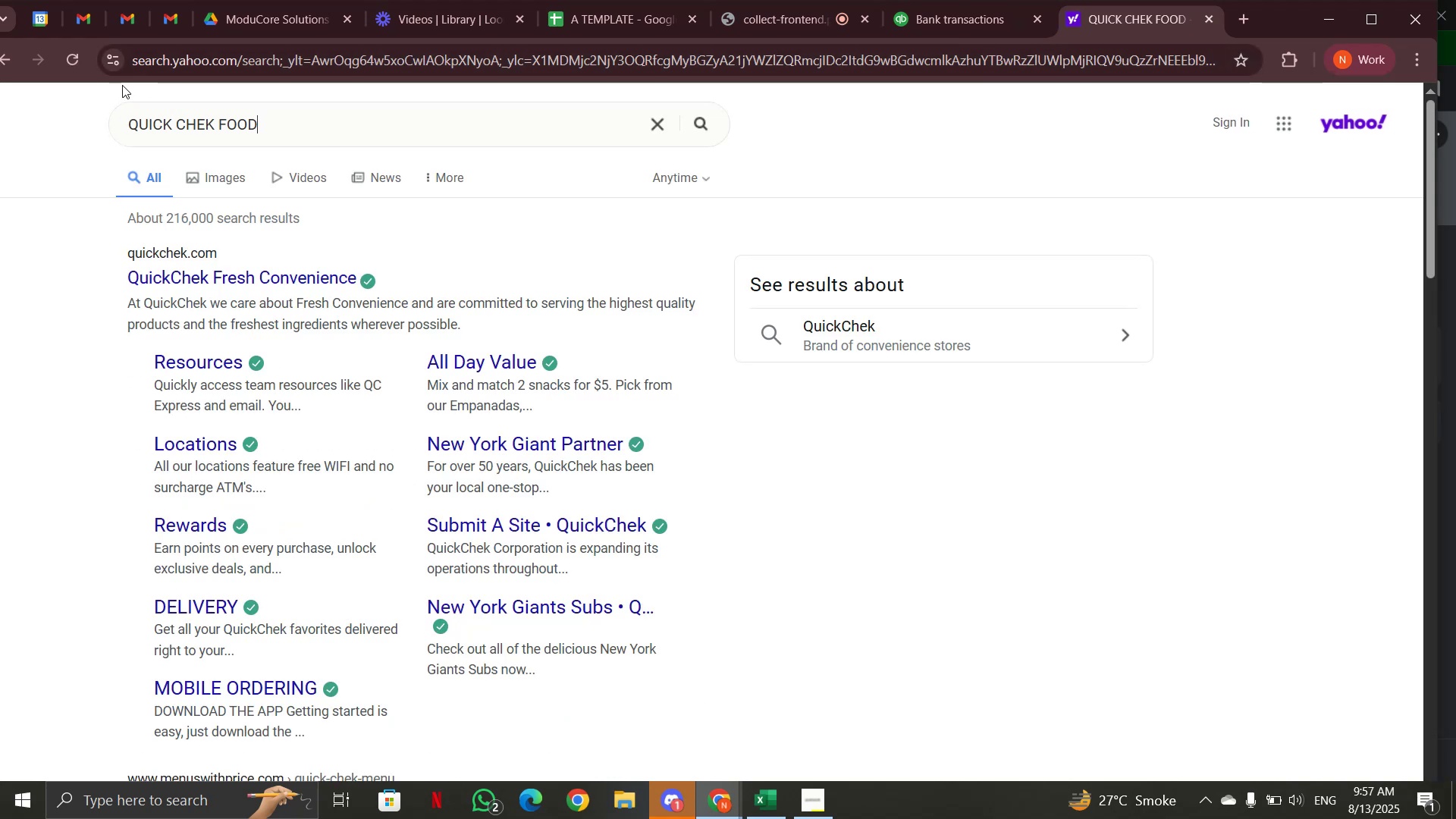 
wait(10.44)
 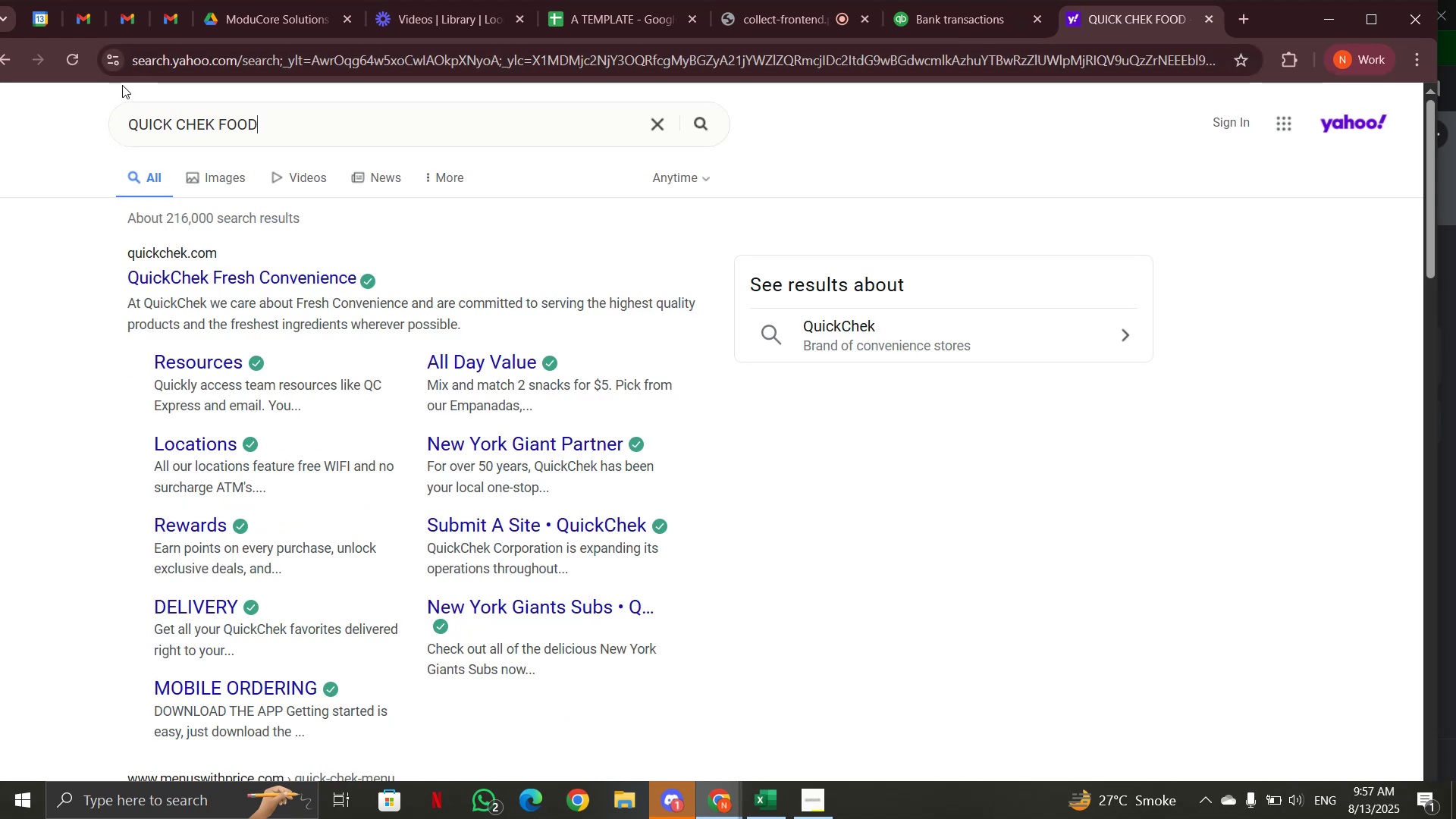 
left_click([915, 7])
 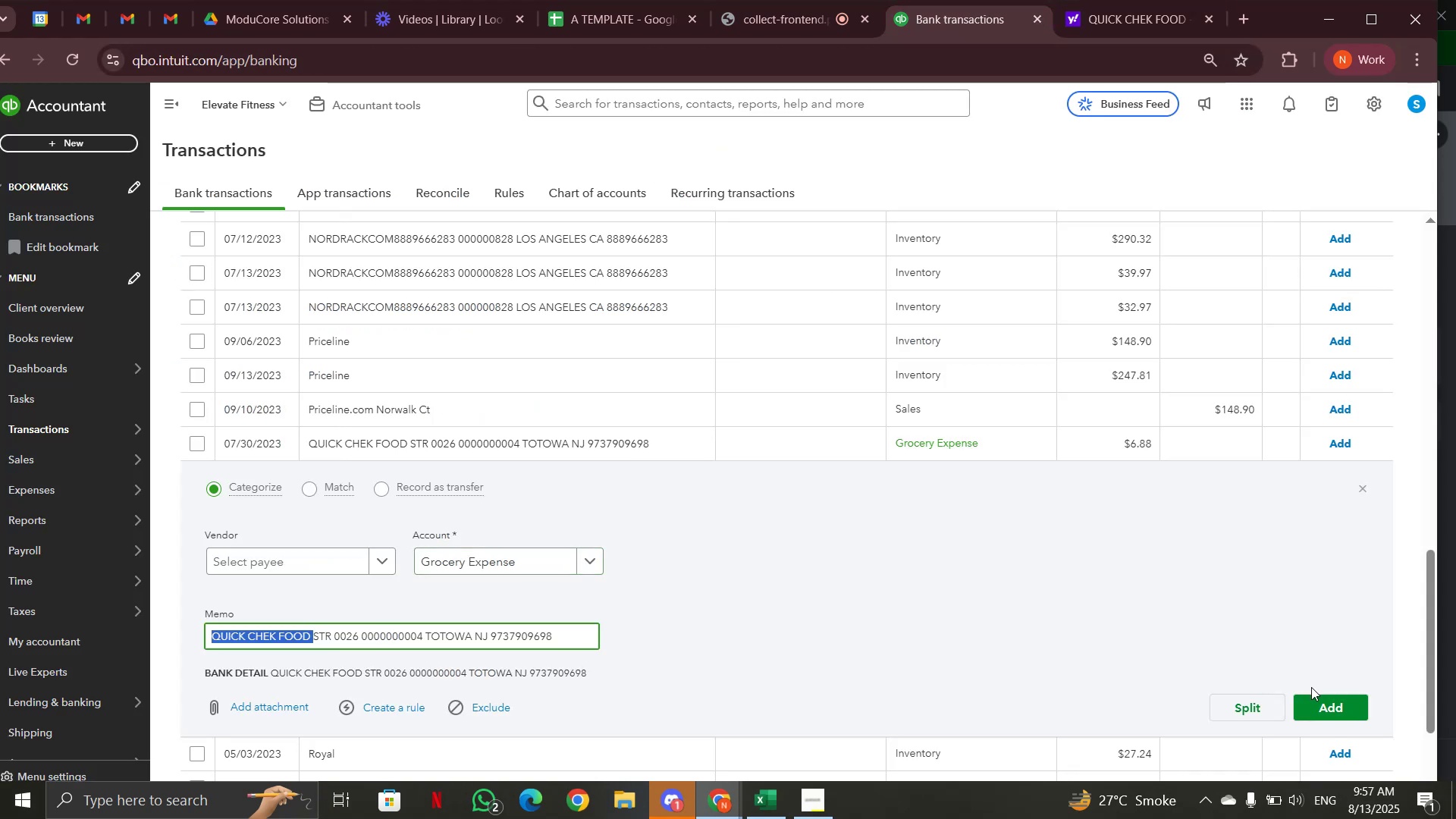 
left_click([1317, 708])
 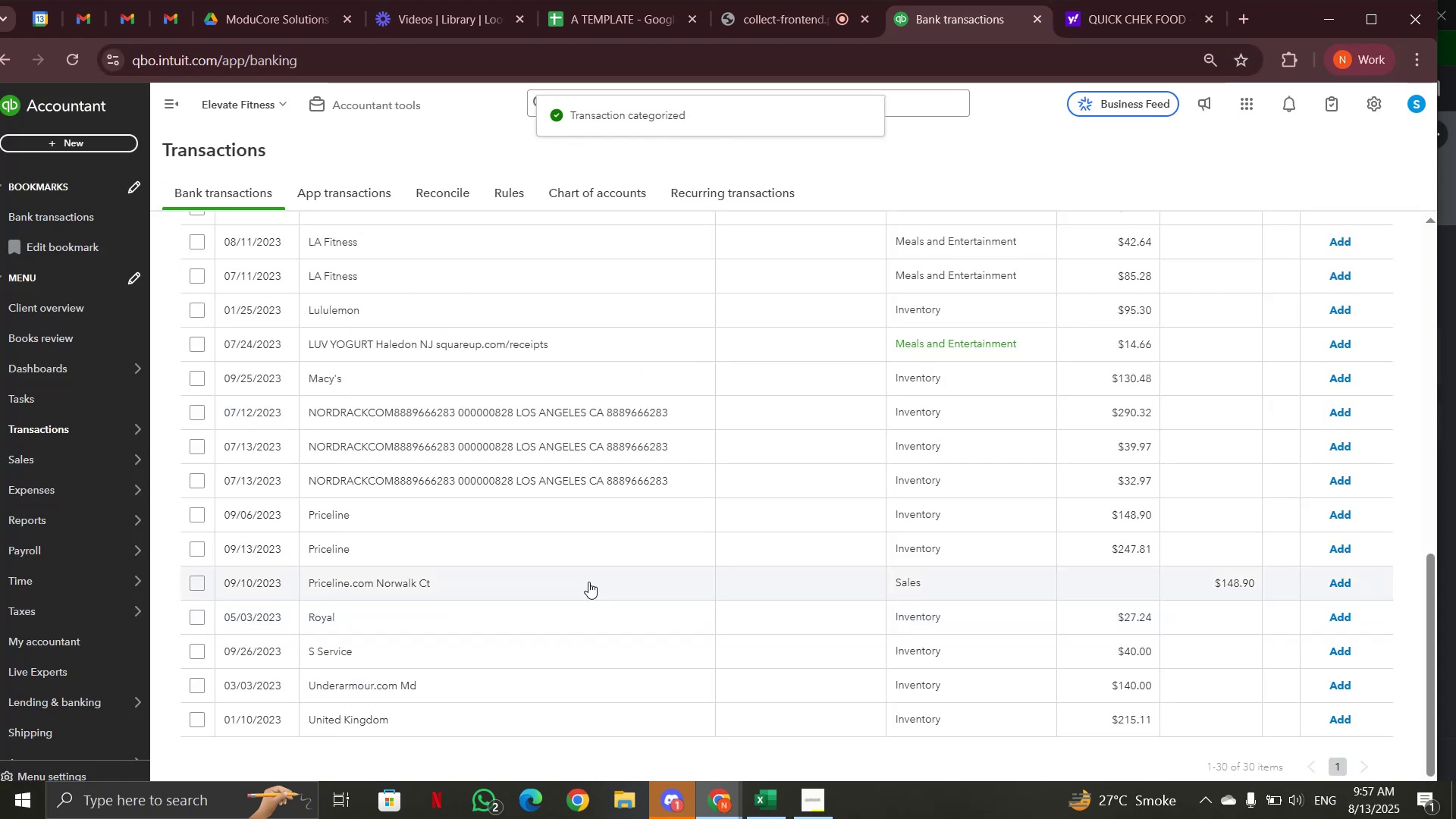 
left_click([566, 545])
 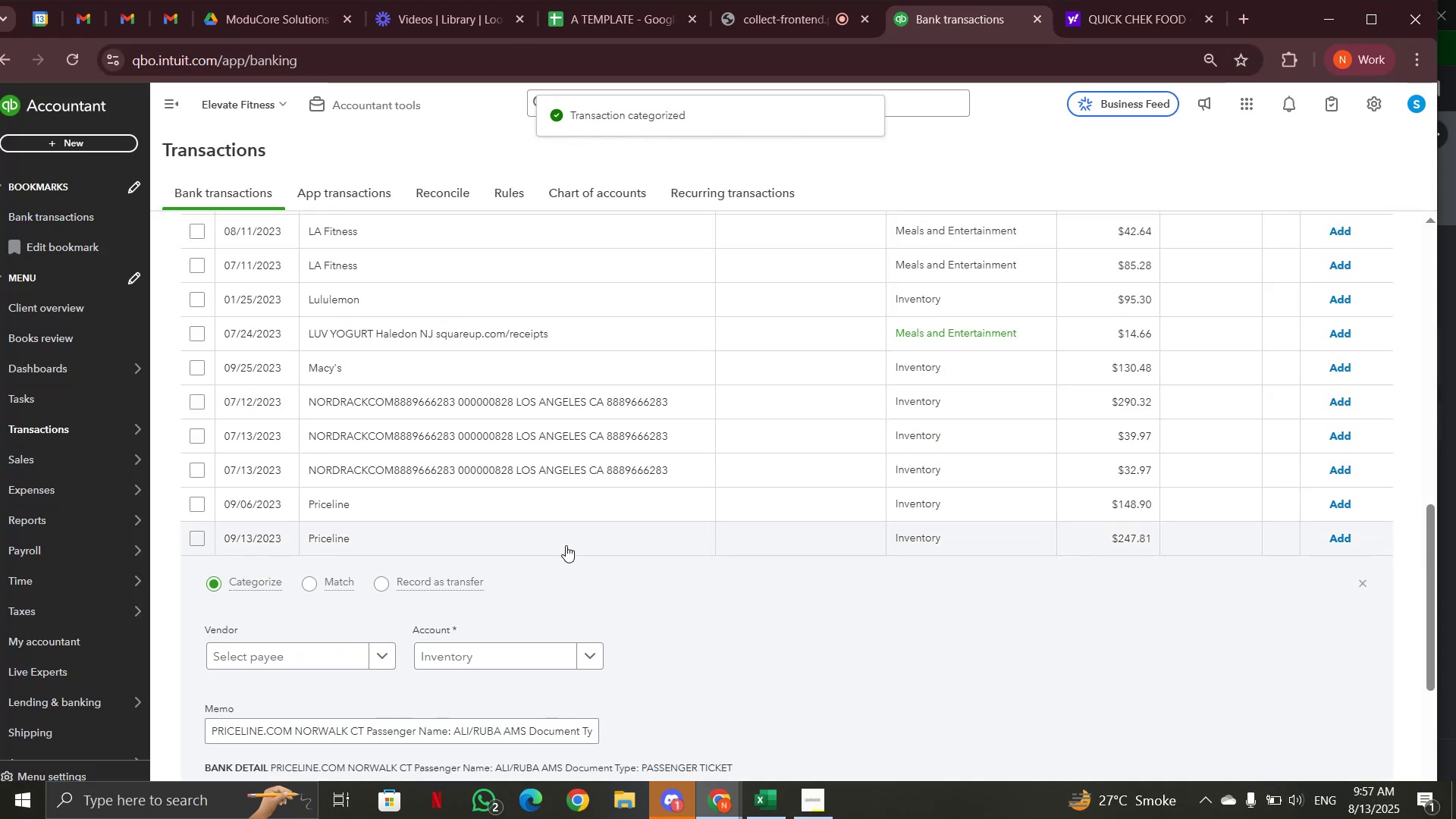 
scroll: coordinate [566, 545], scroll_direction: down, amount: 2.0
 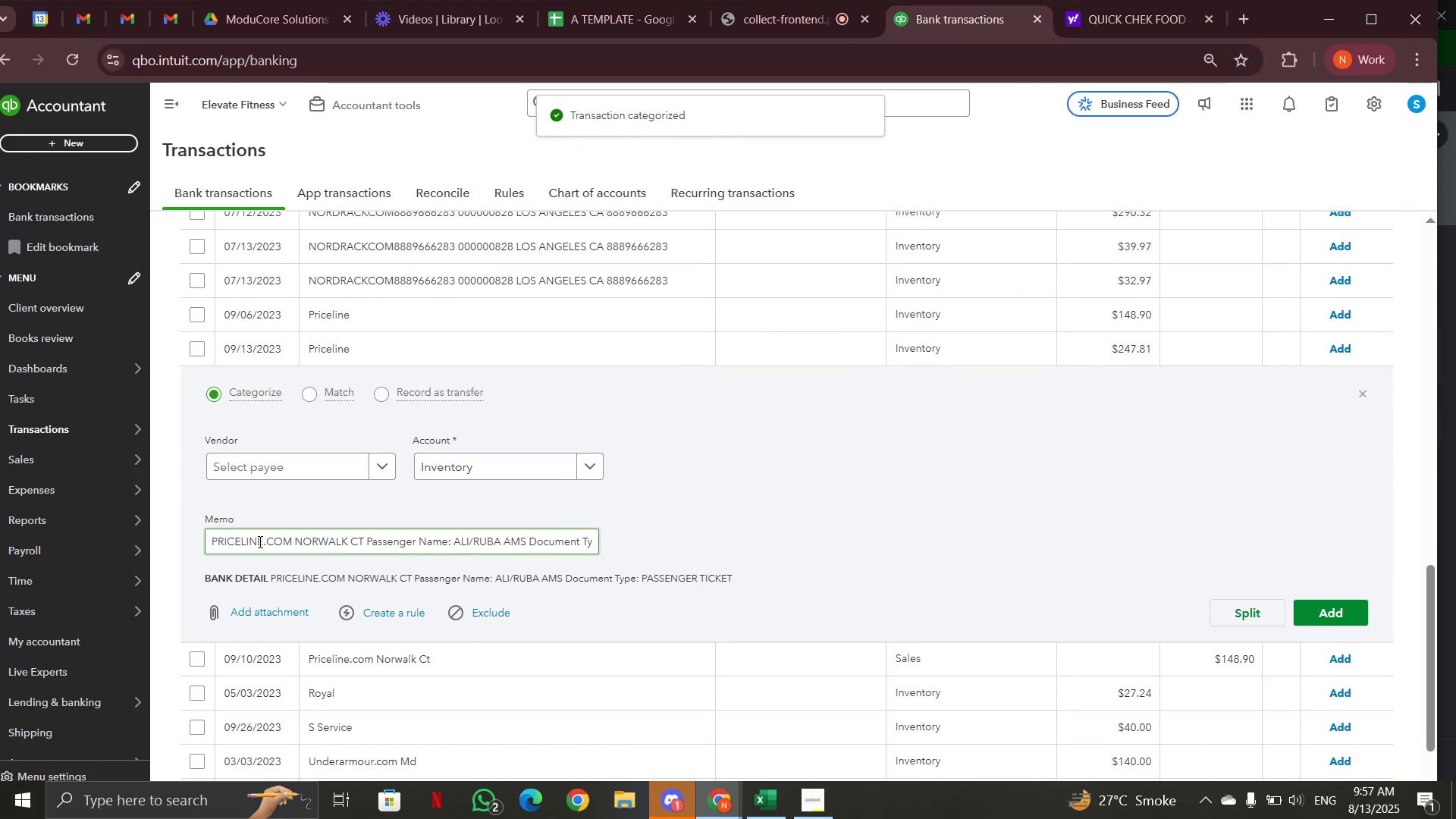 
left_click_drag(start_coordinate=[262, 541], to_coordinate=[209, 541])
 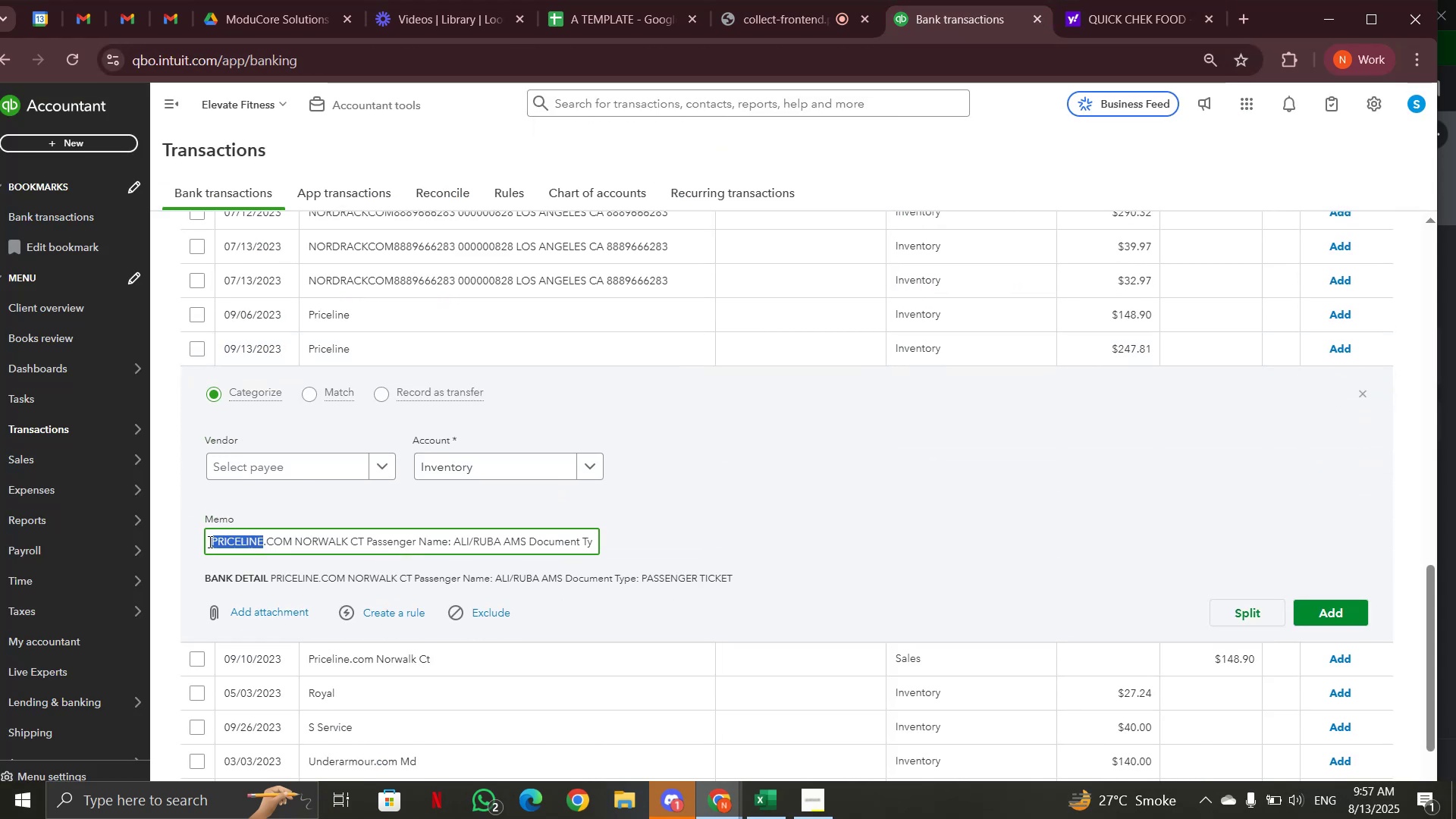 
key(Control+C)
 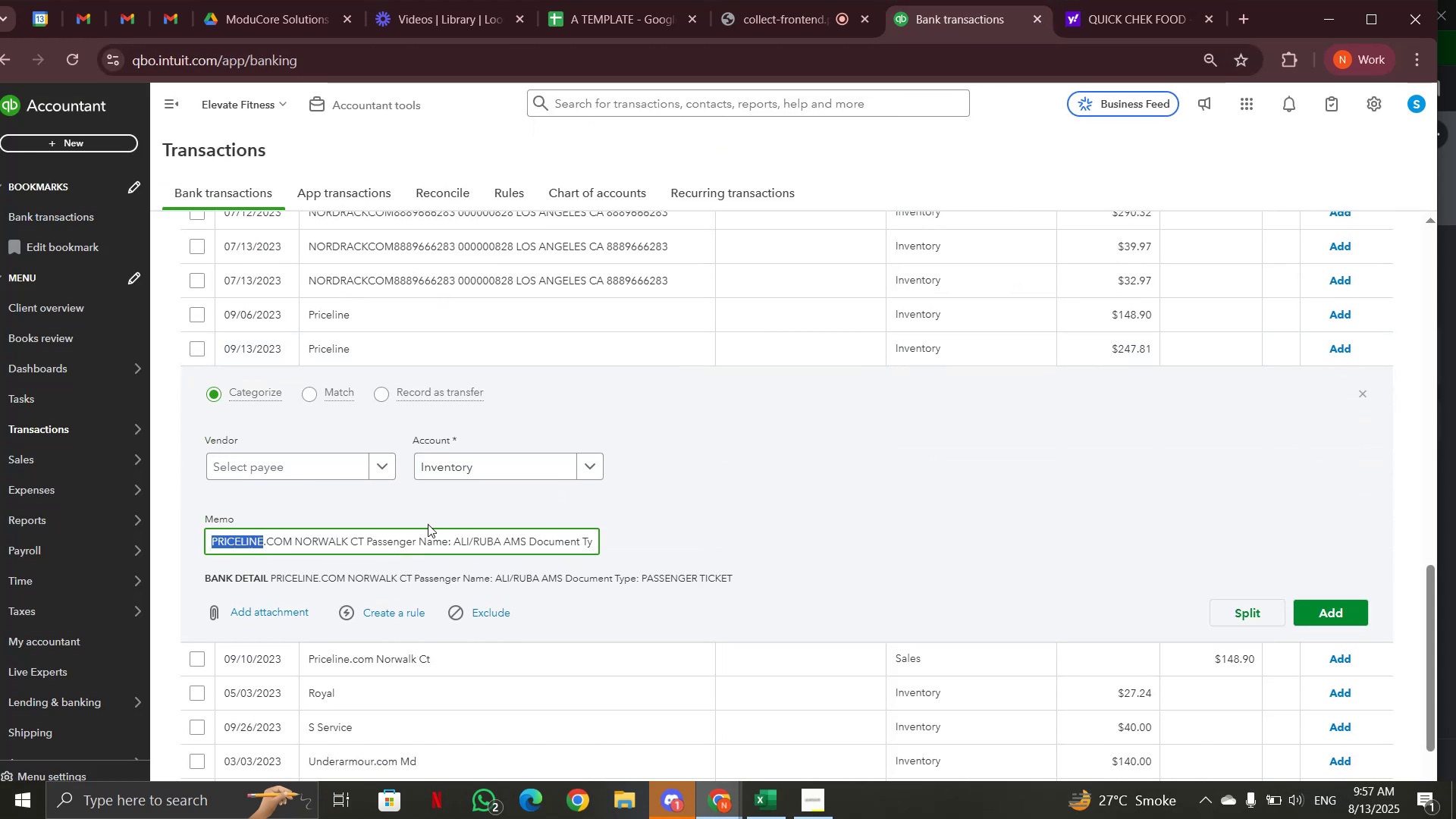 
scroll: coordinate [582, 516], scroll_direction: up, amount: 14.0
 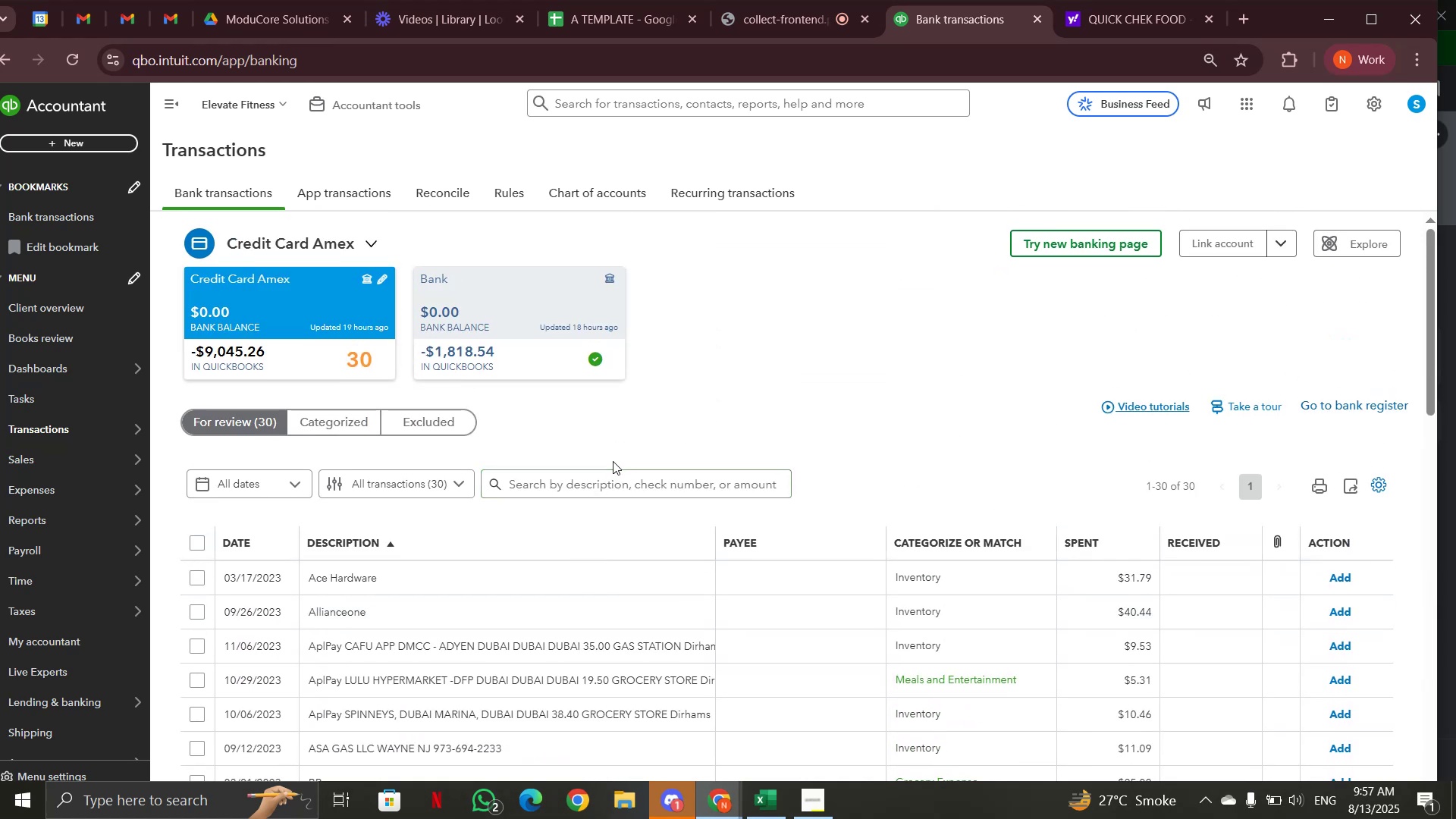 
left_click([613, 481])
 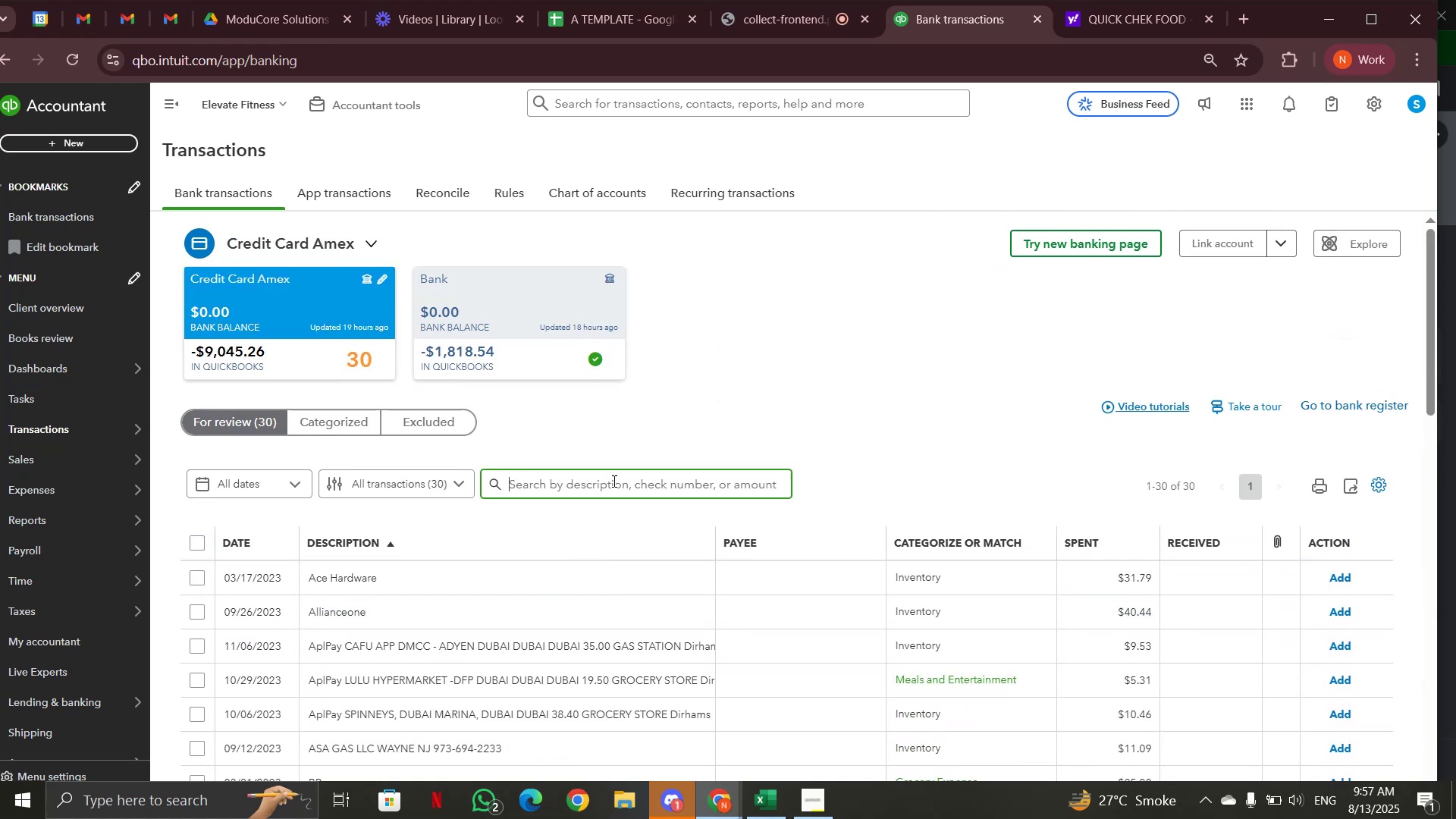 
key(Control+V)
 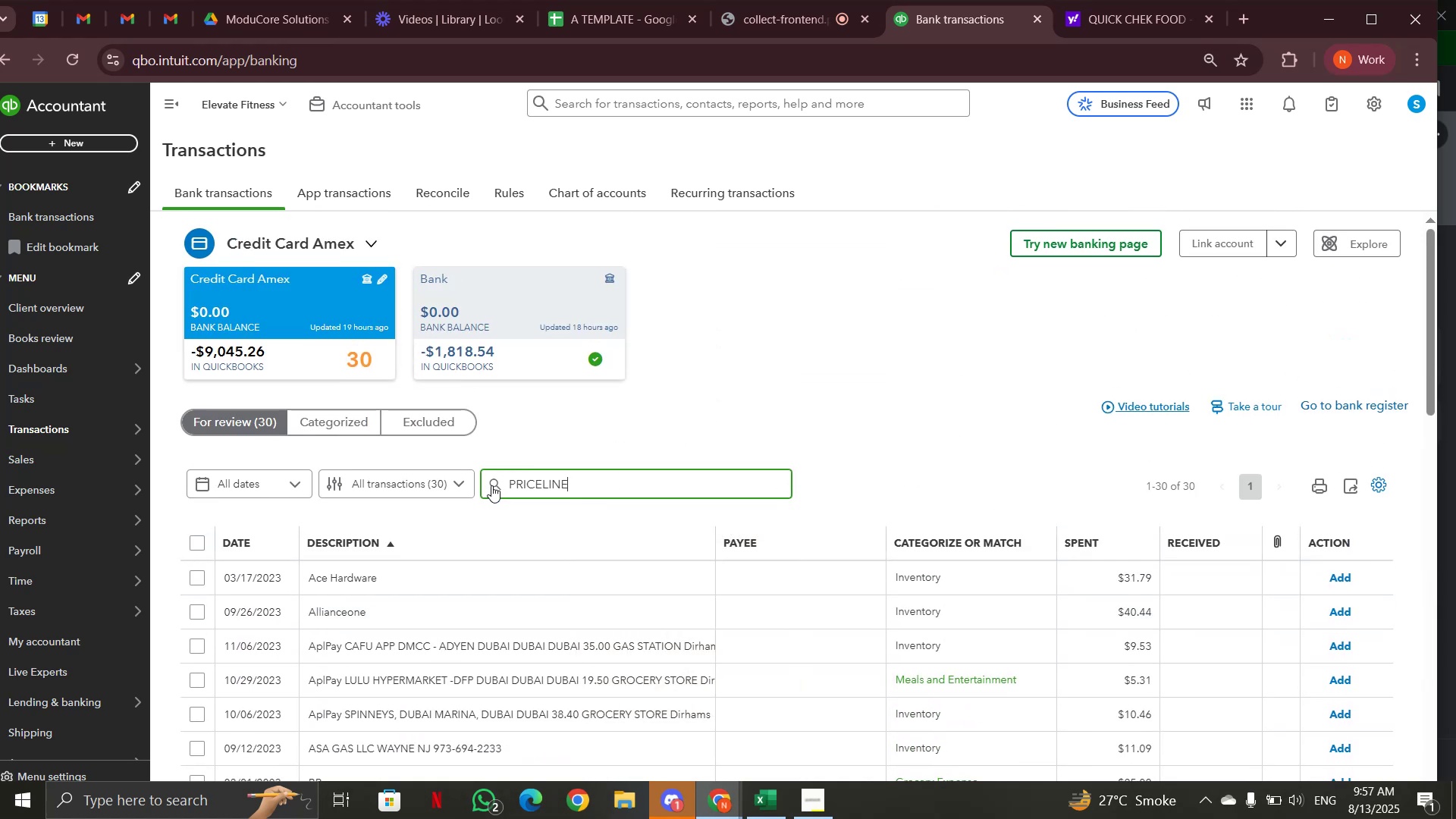 
left_click([491, 485])
 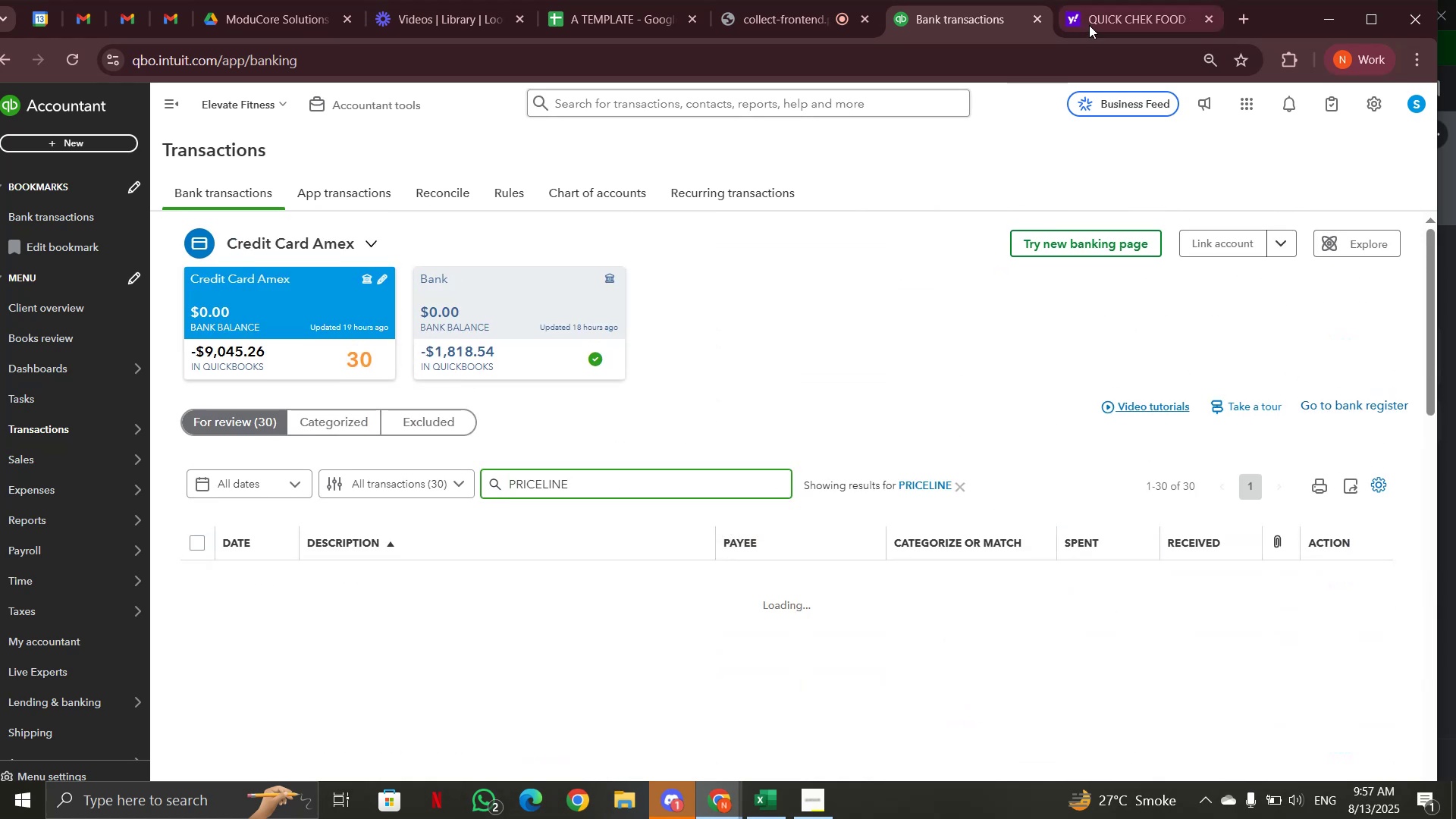 
left_click([1094, 20])
 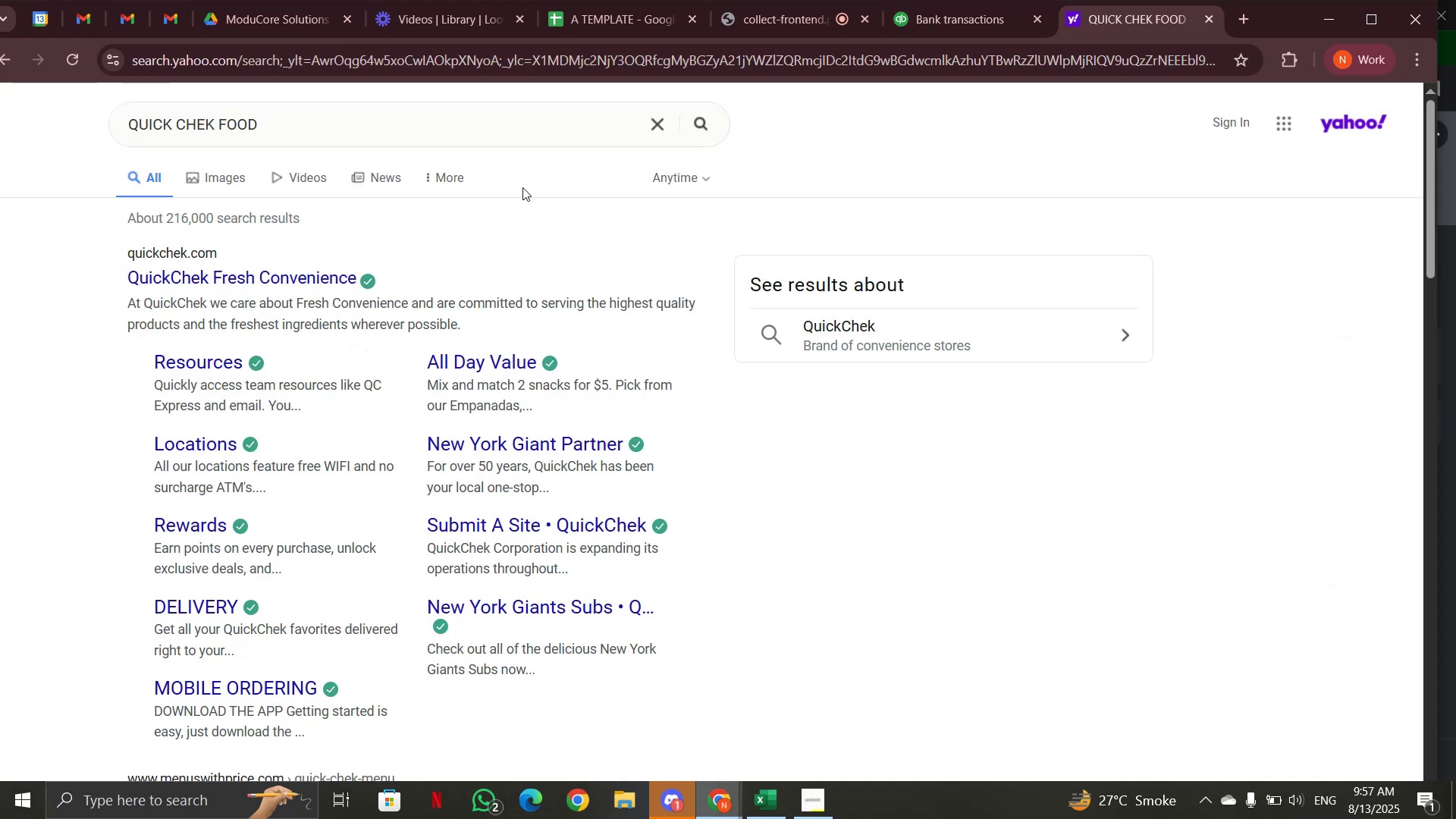 
left_click_drag(start_coordinate=[488, 118], to_coordinate=[20, 123])
 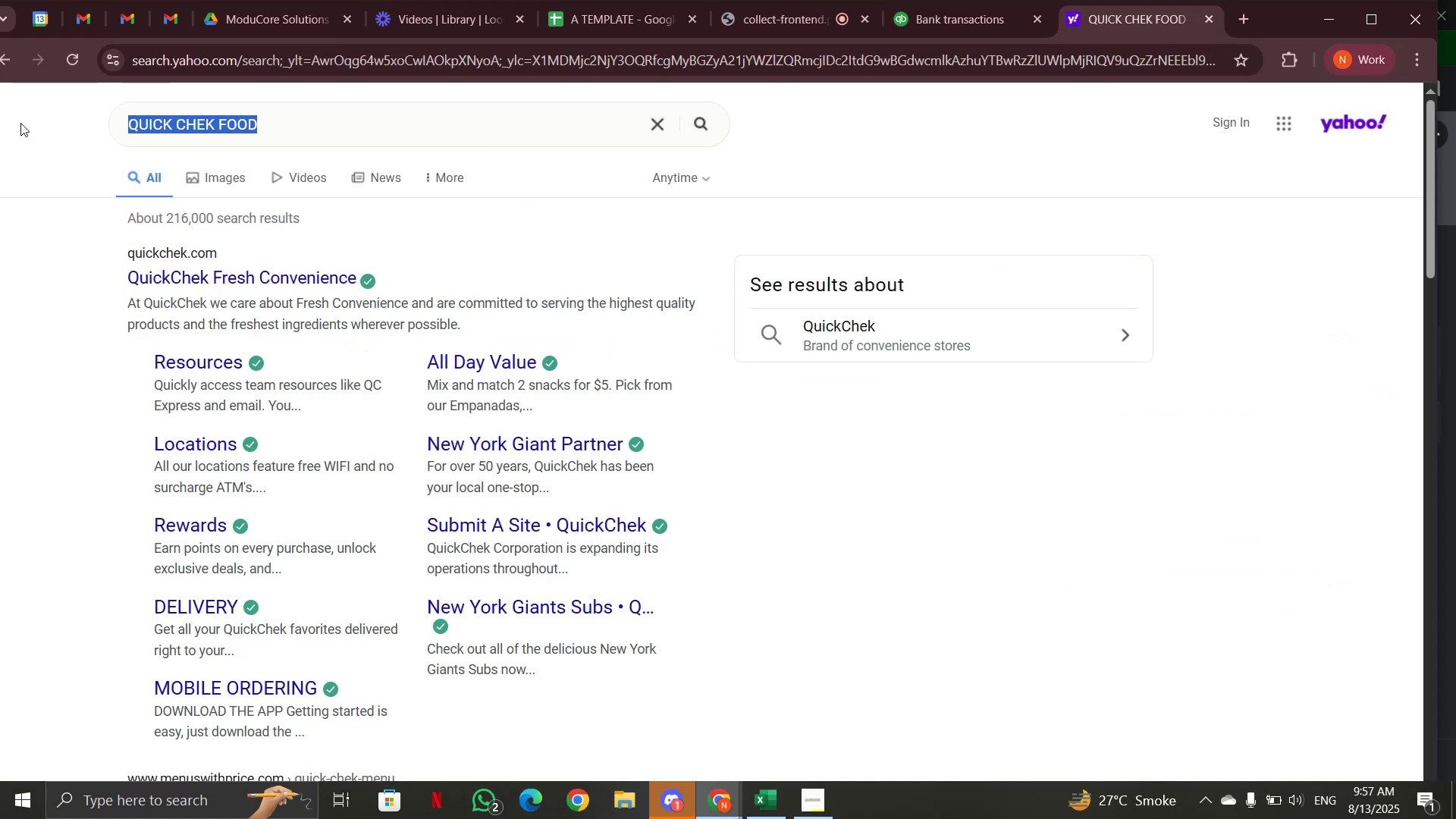 
key(Control+V)
 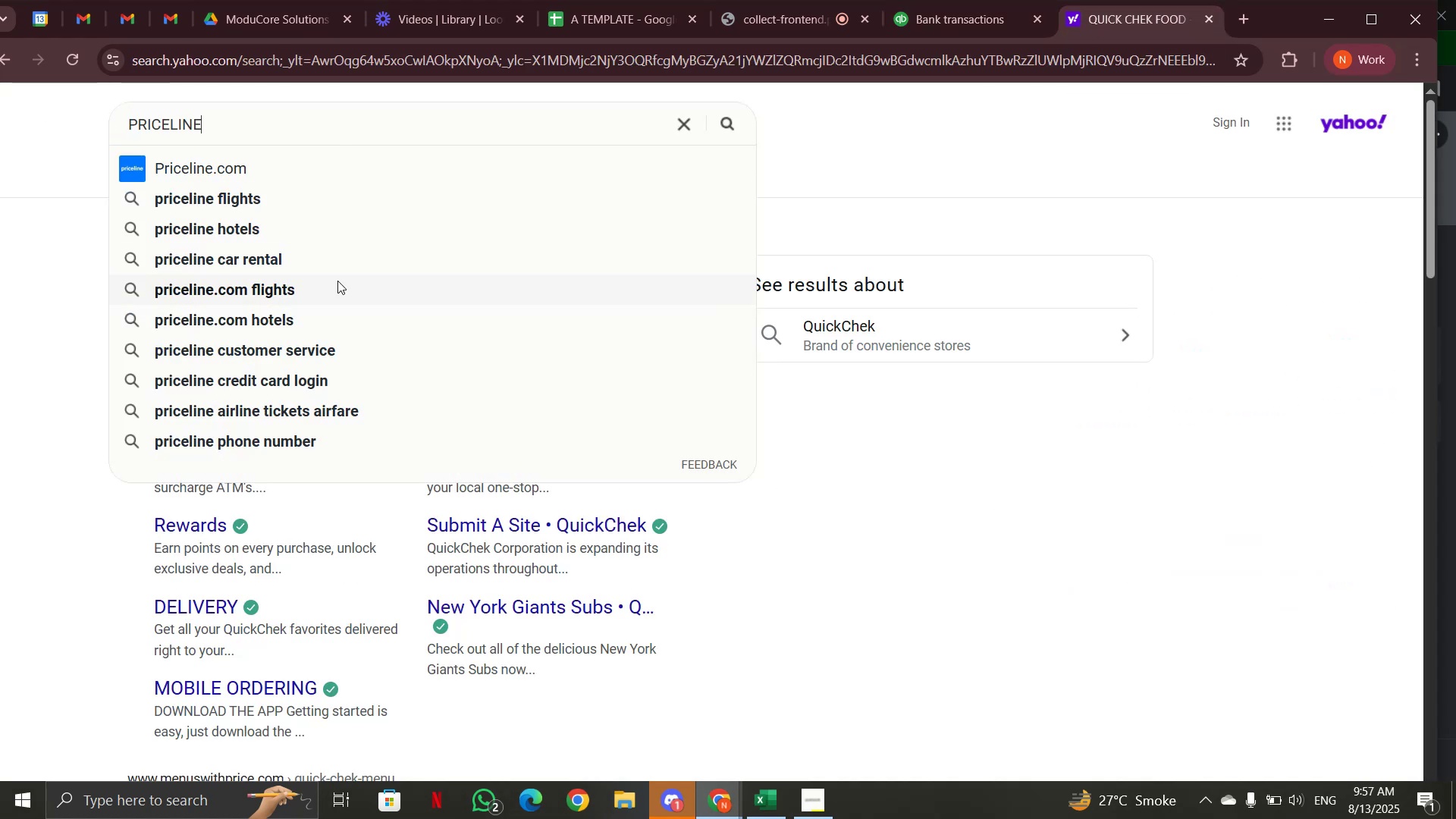 
key(Enter)
 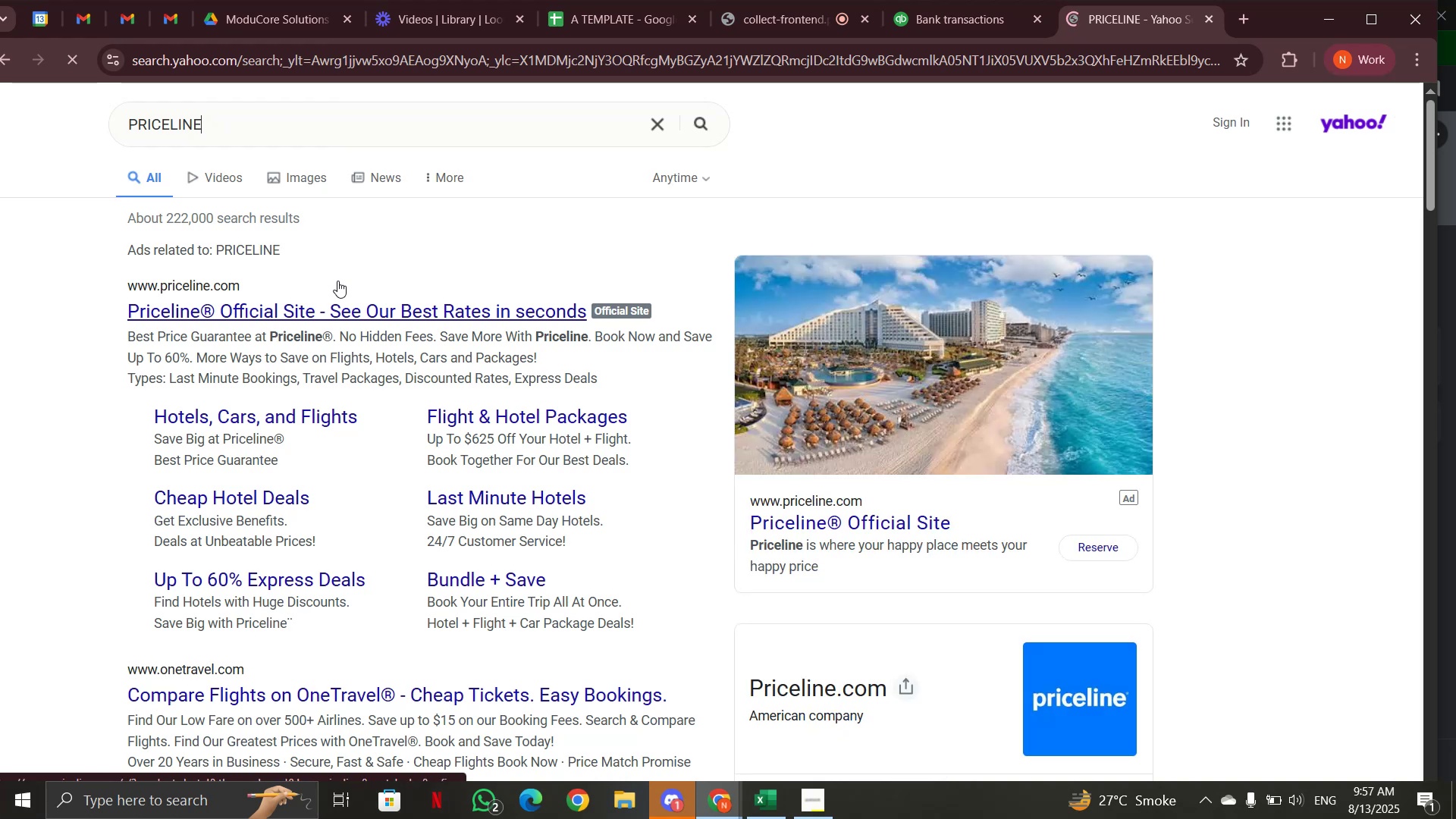 
left_click([919, 9])
 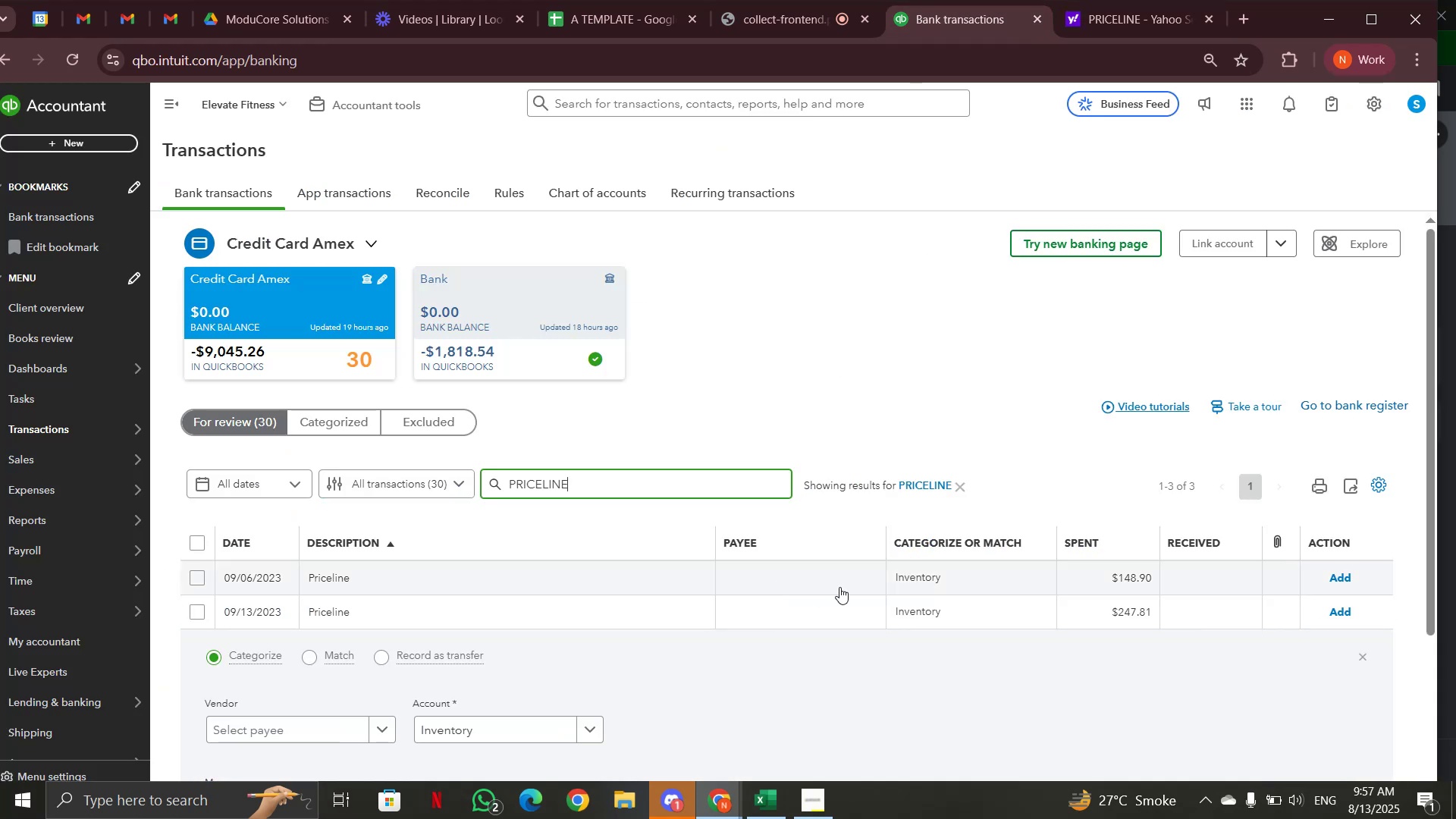 
left_click([912, 583])
 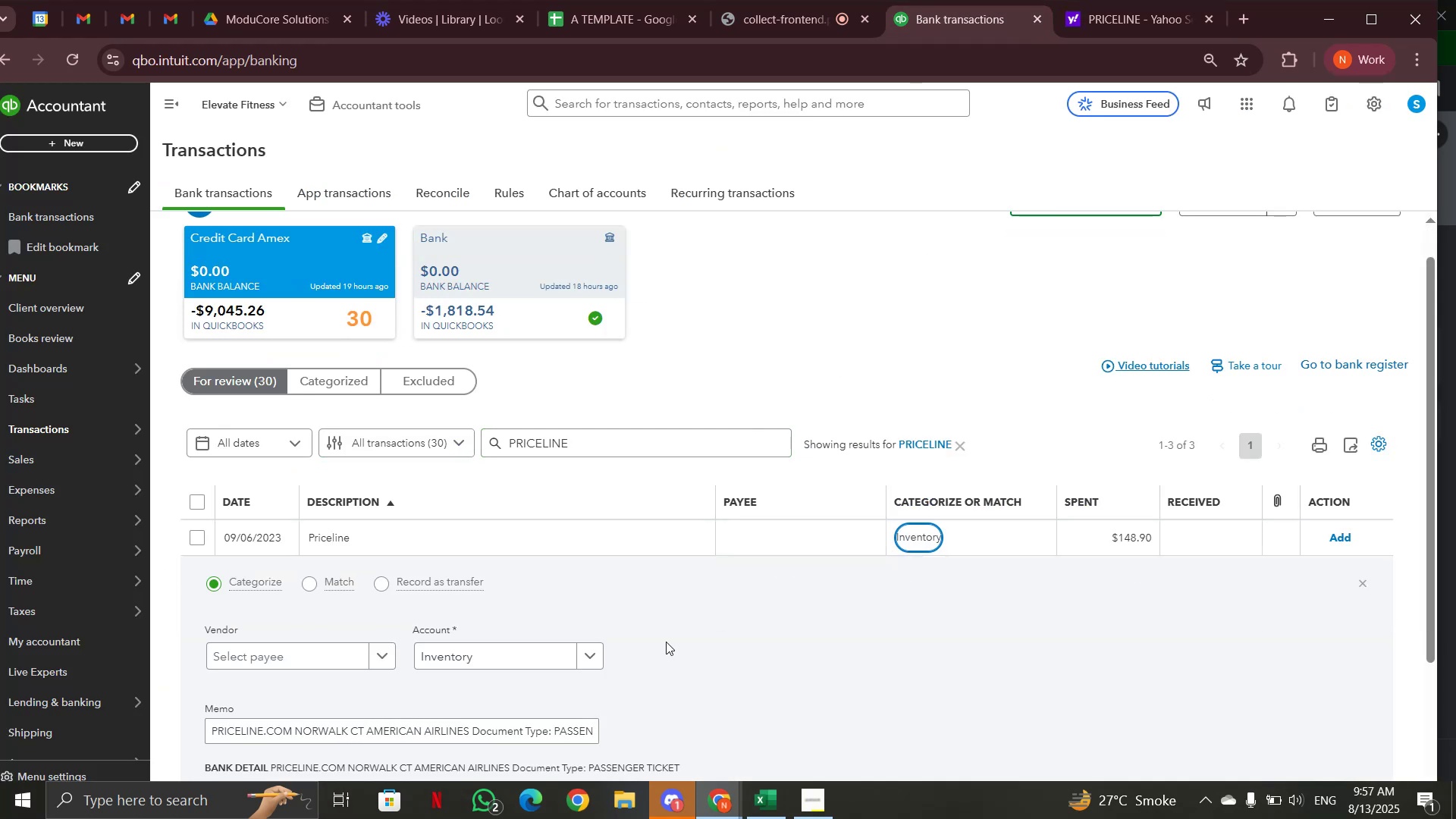 
left_click([601, 651])
 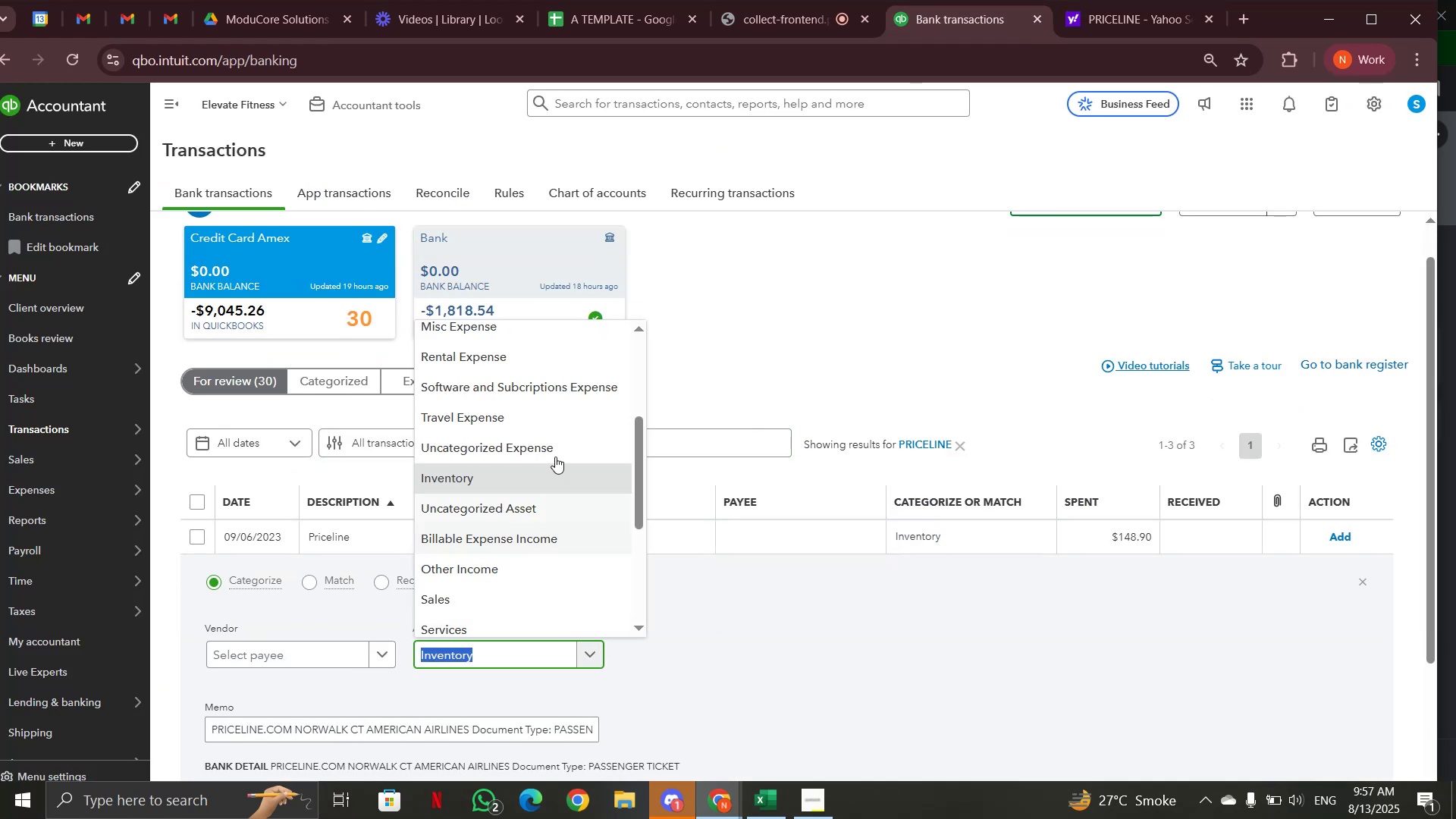 
left_click([535, 420])
 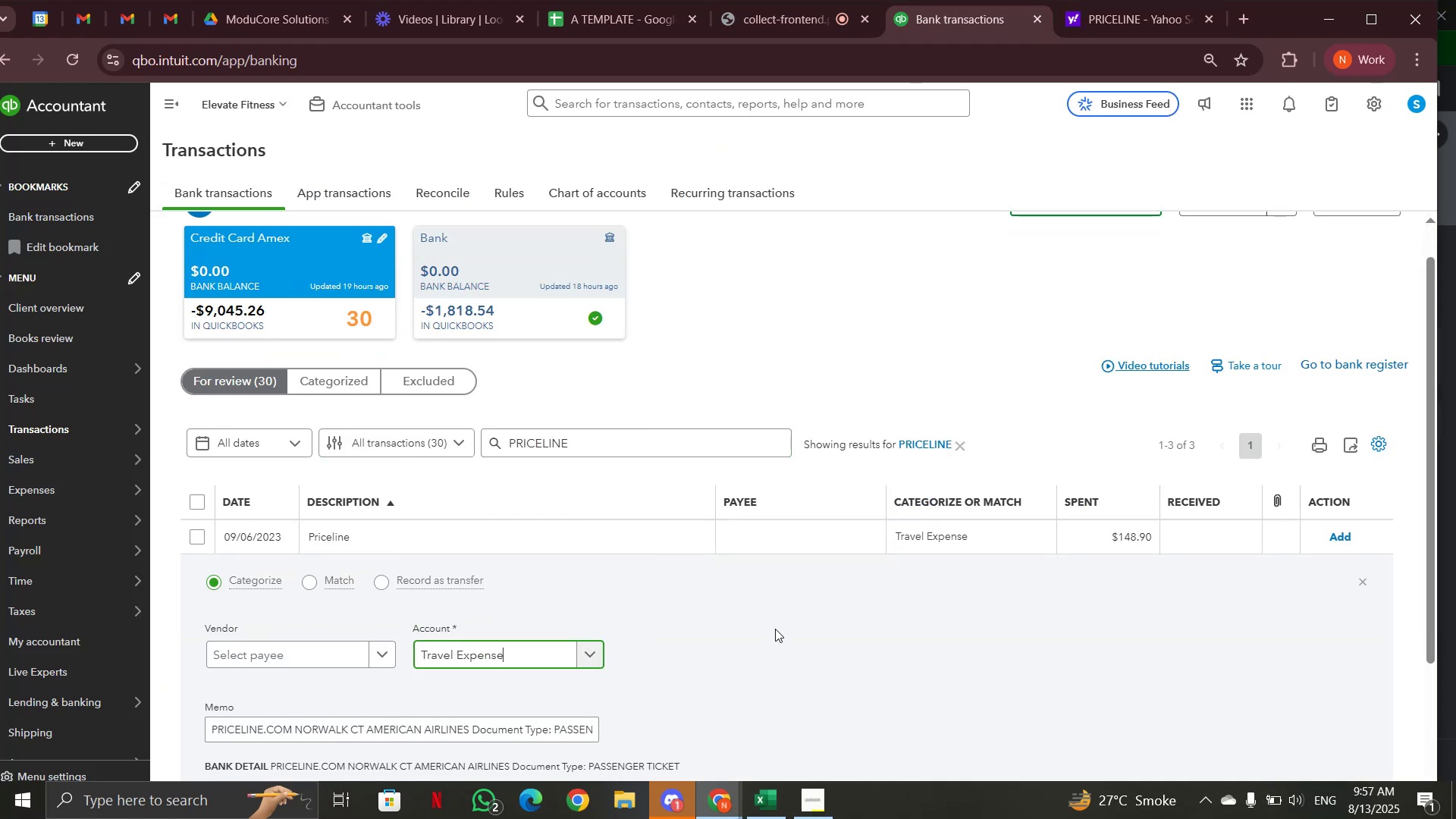 
scroll: coordinate [775, 629], scroll_direction: down, amount: 2.0
 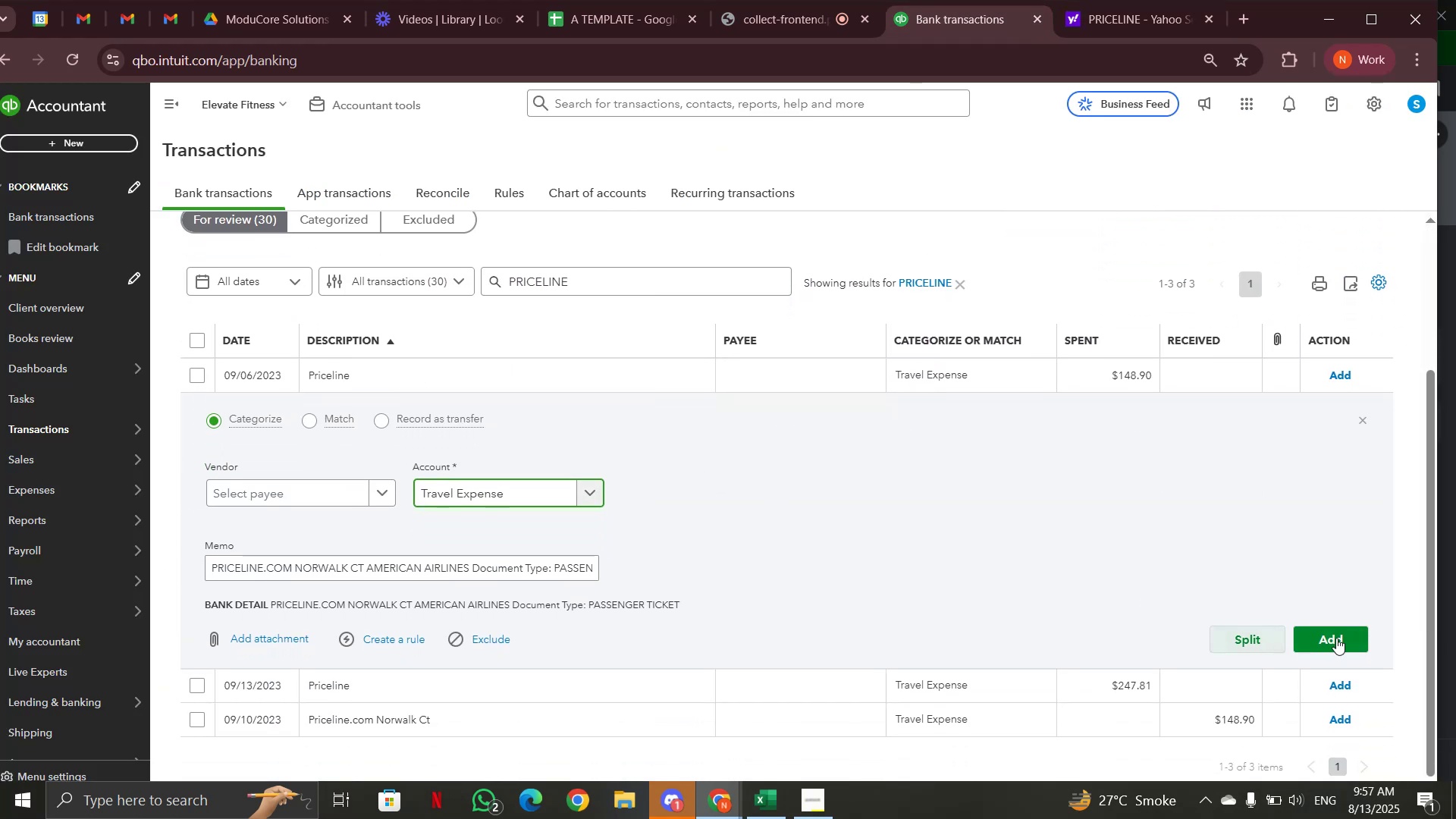 
left_click([1336, 638])
 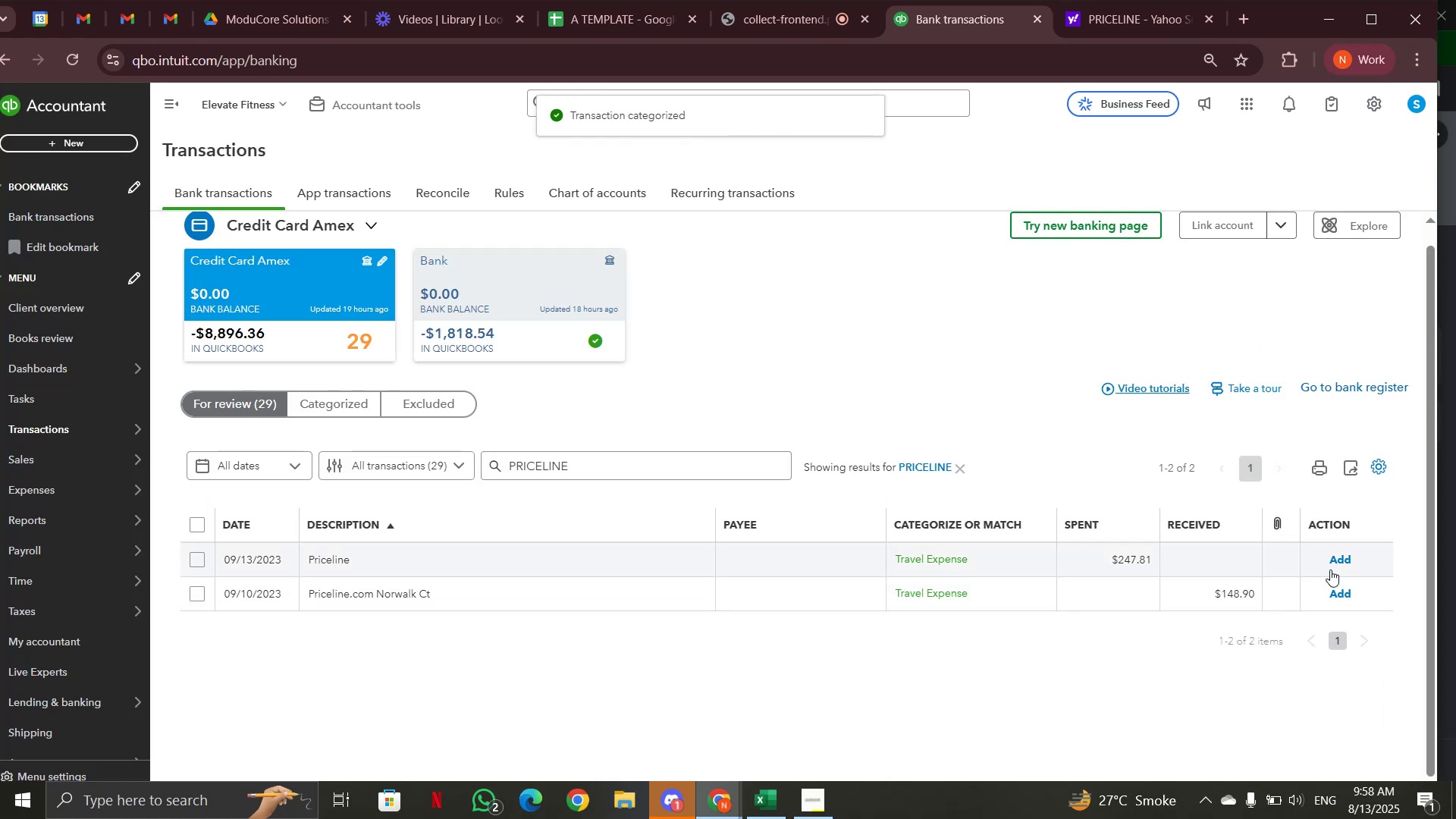 
left_click([1330, 570])
 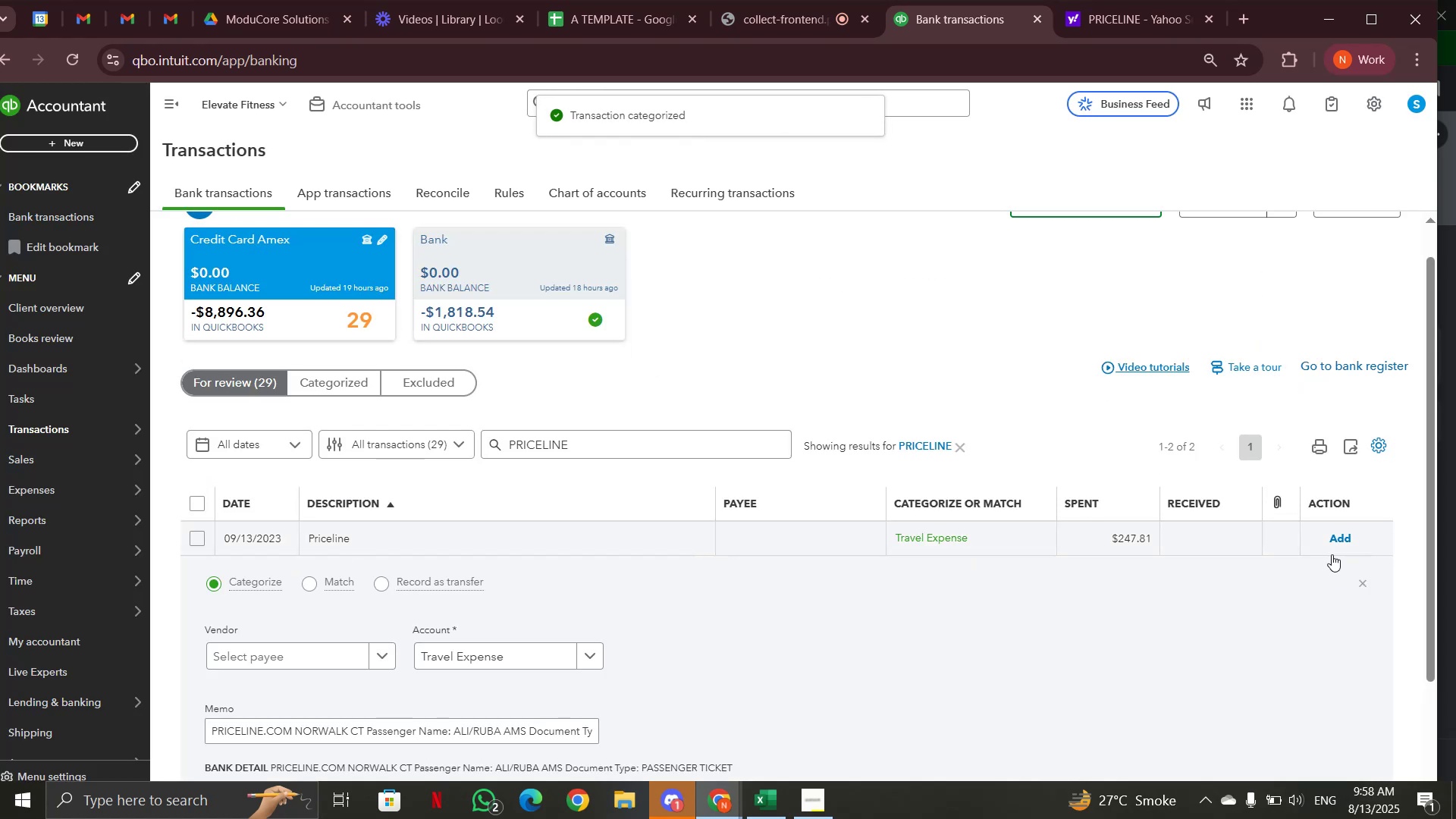 
left_click([1332, 544])
 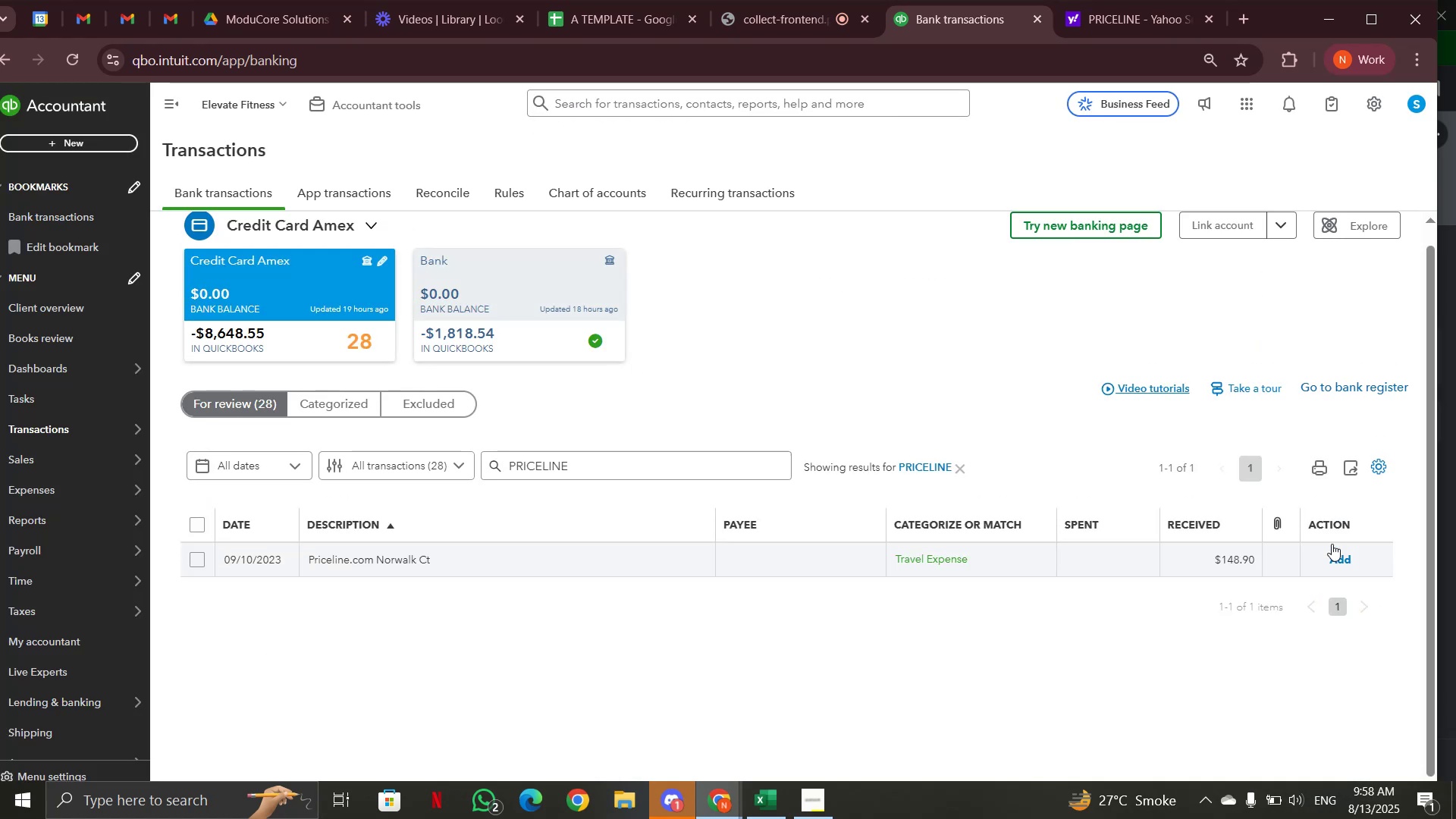 
left_click([1333, 562])
 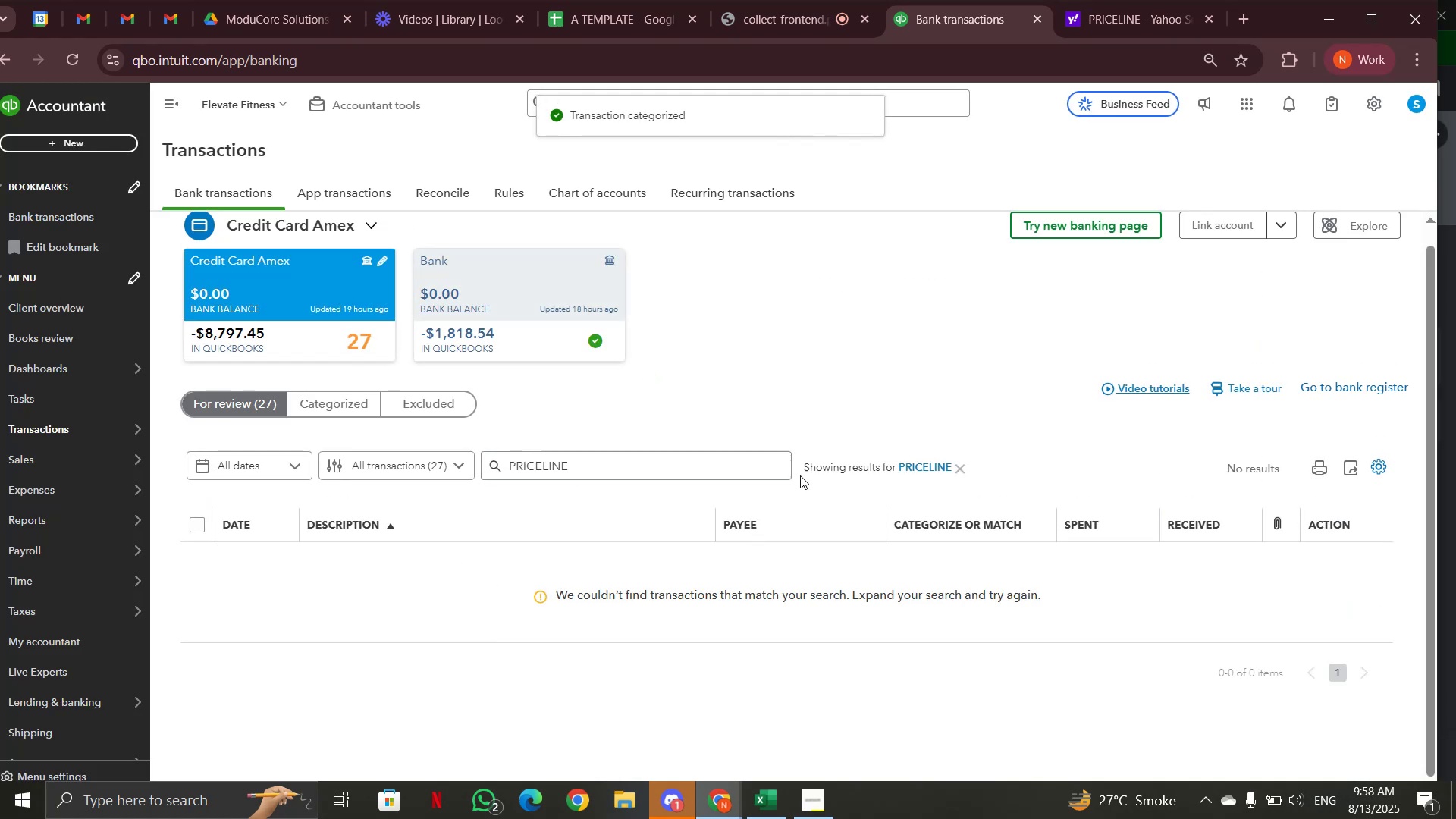 
left_click([965, 471])
 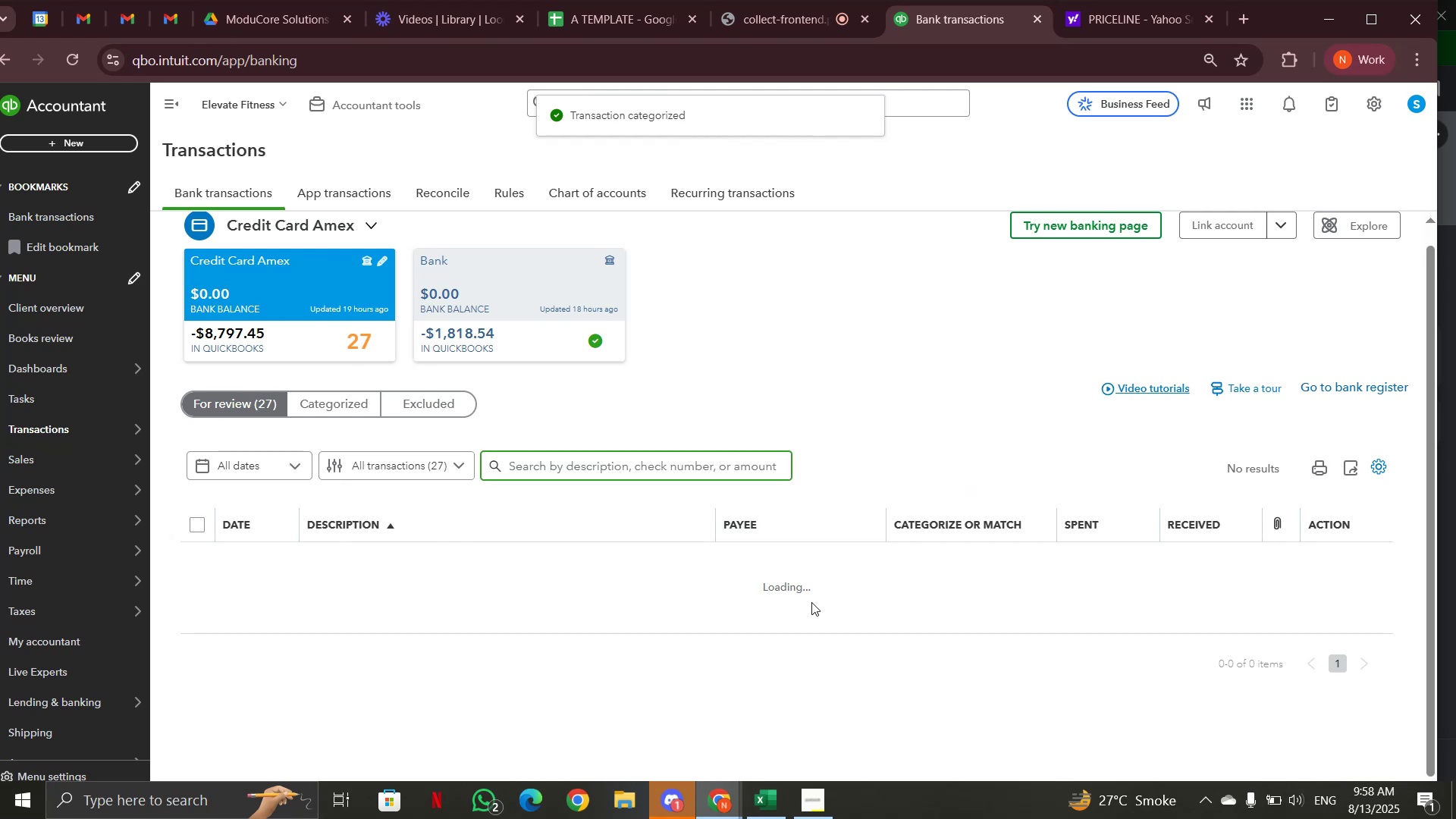 
scroll: coordinate [811, 602], scroll_direction: down, amount: 6.0
 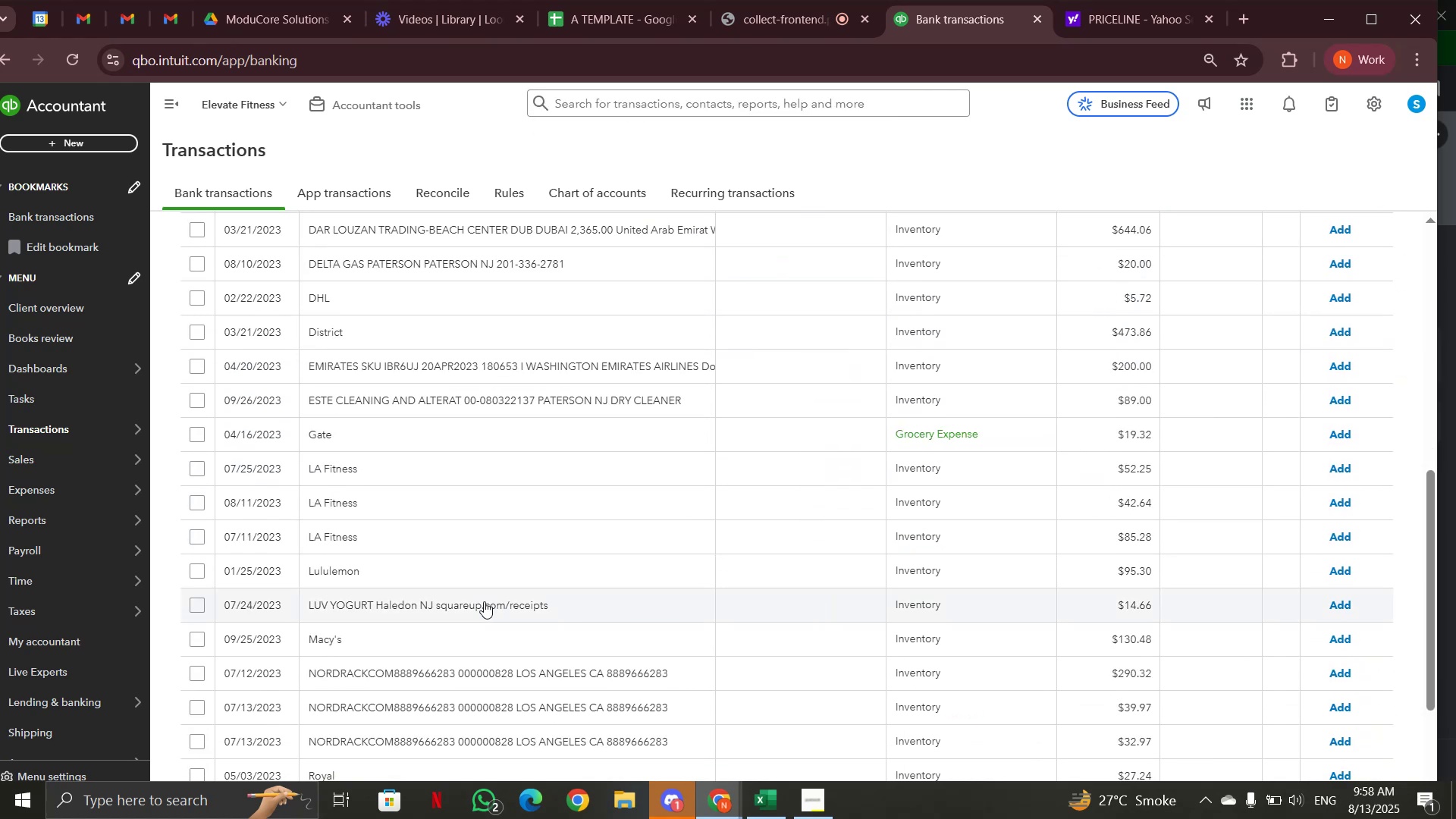 
left_click([484, 601])
 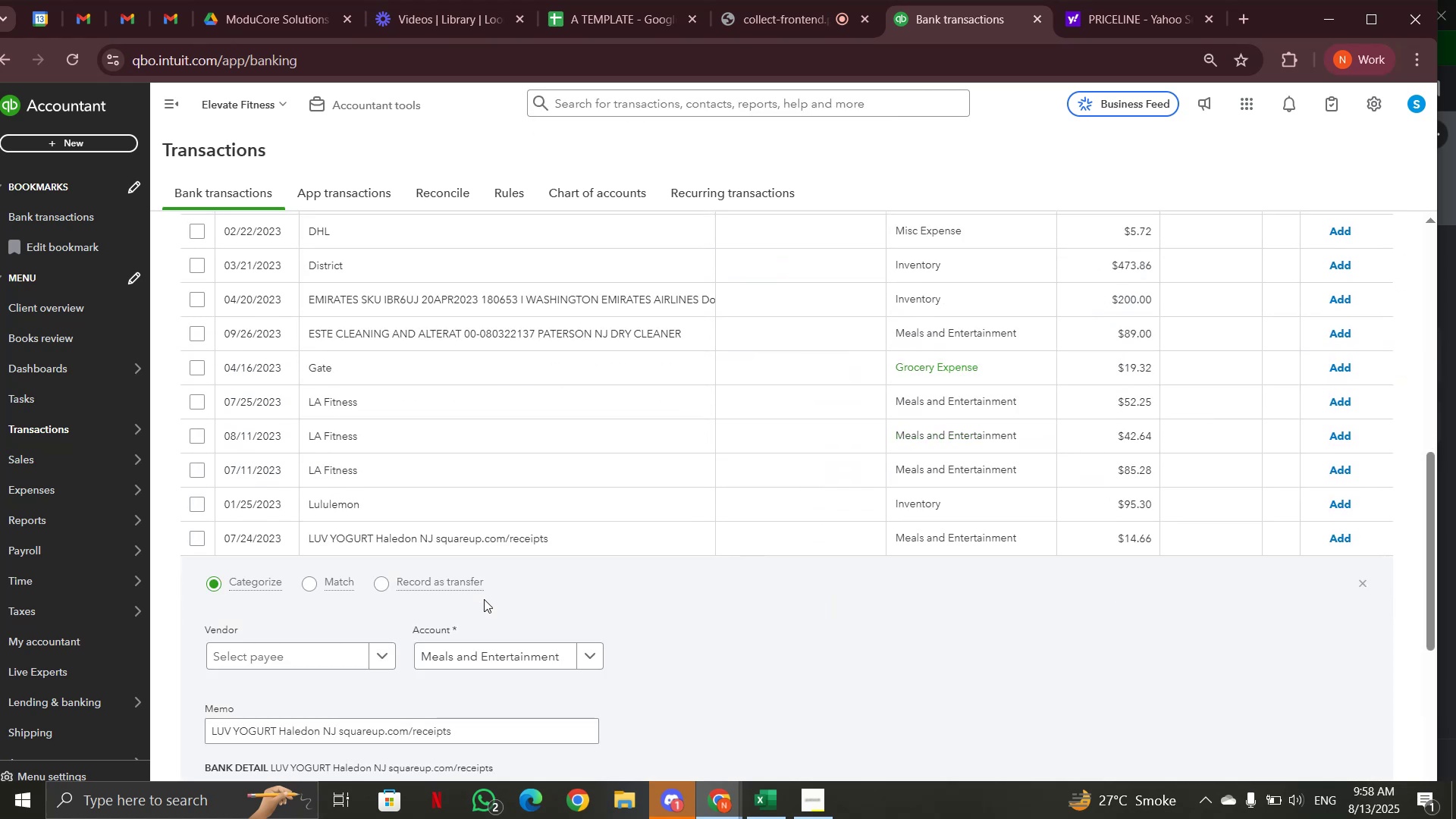 
scroll: coordinate [484, 598], scroll_direction: down, amount: 2.0
 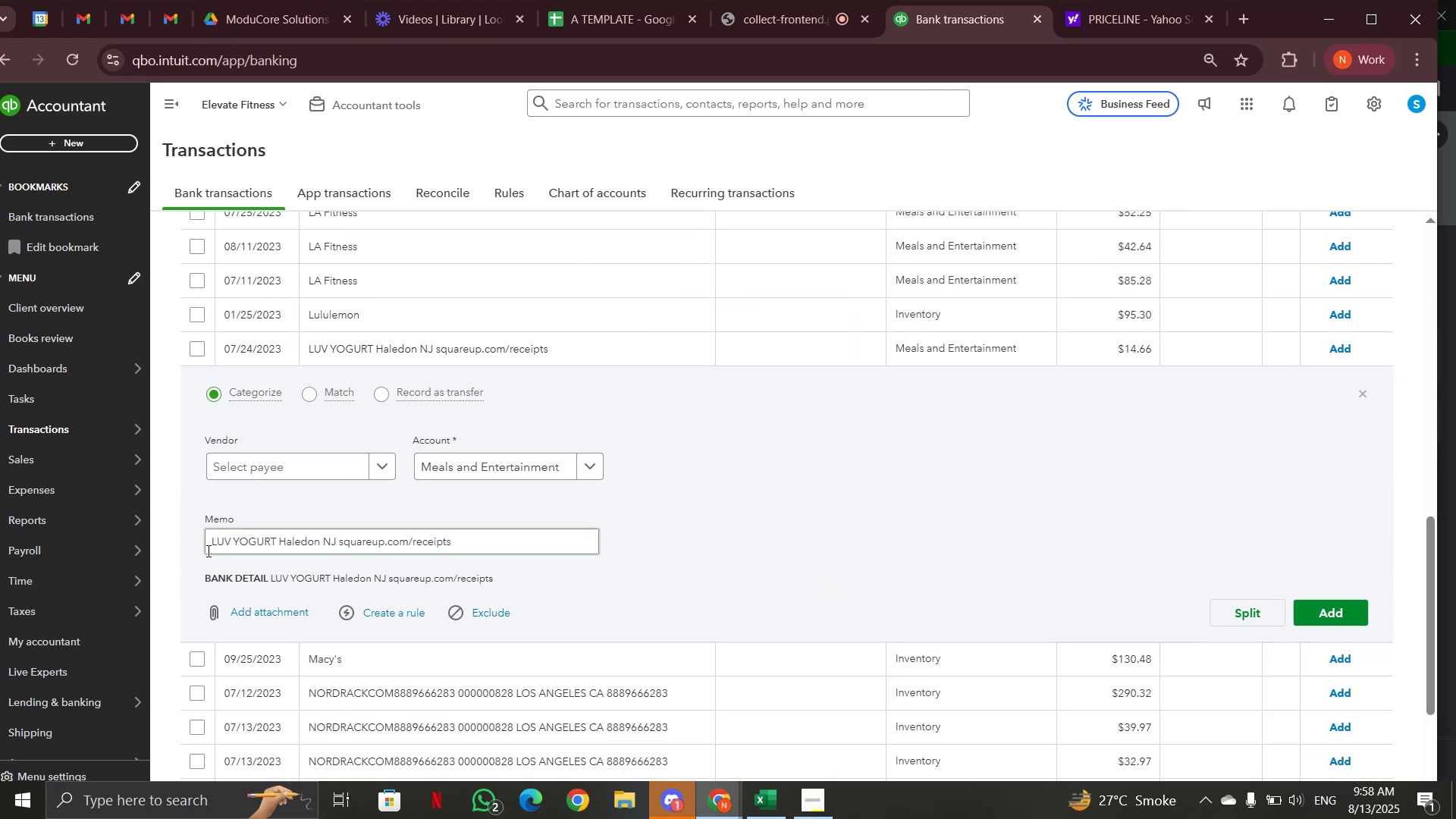 
left_click_drag(start_coordinate=[206, 538], to_coordinate=[254, 541])
 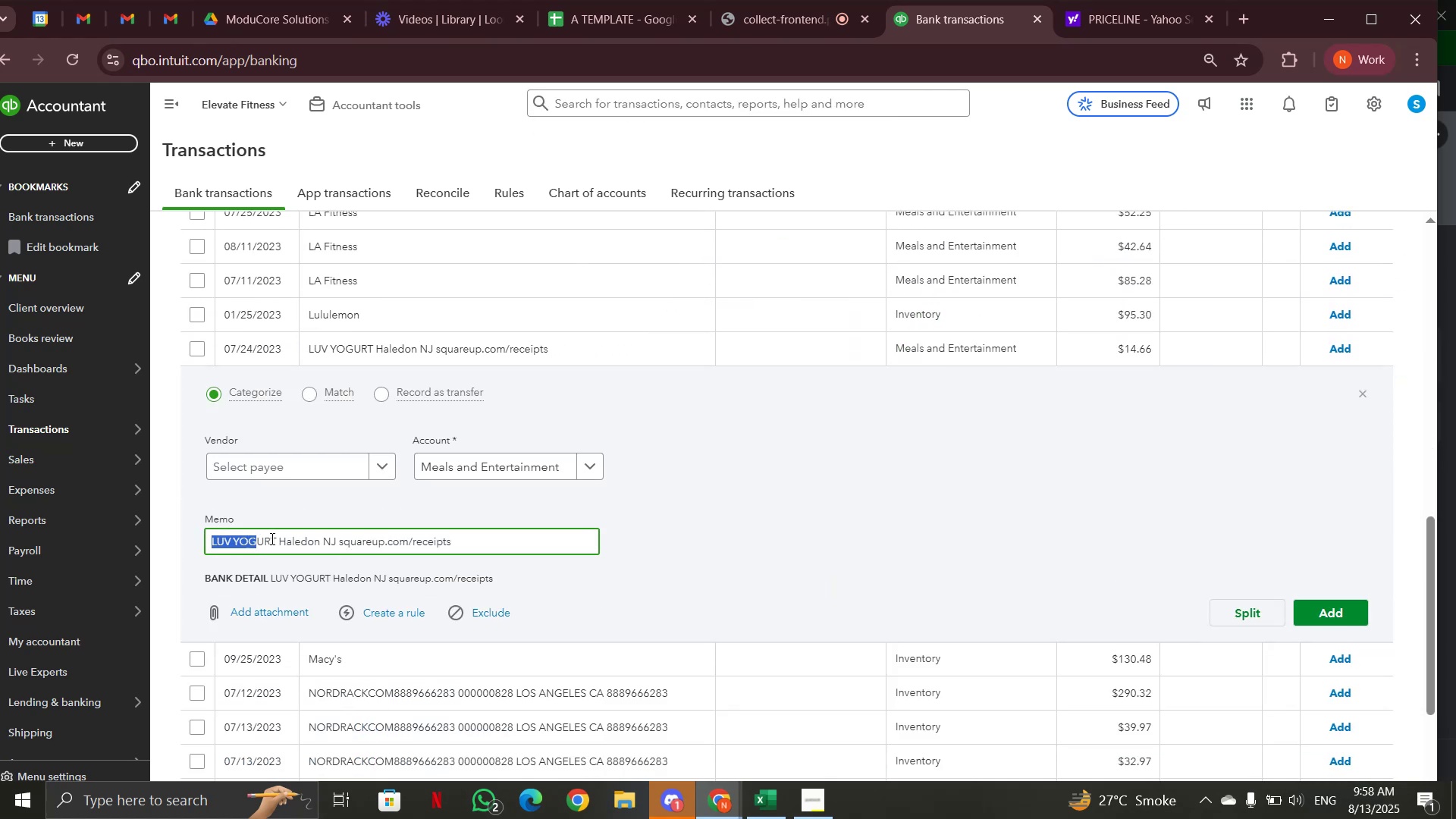 
left_click([273, 538])
 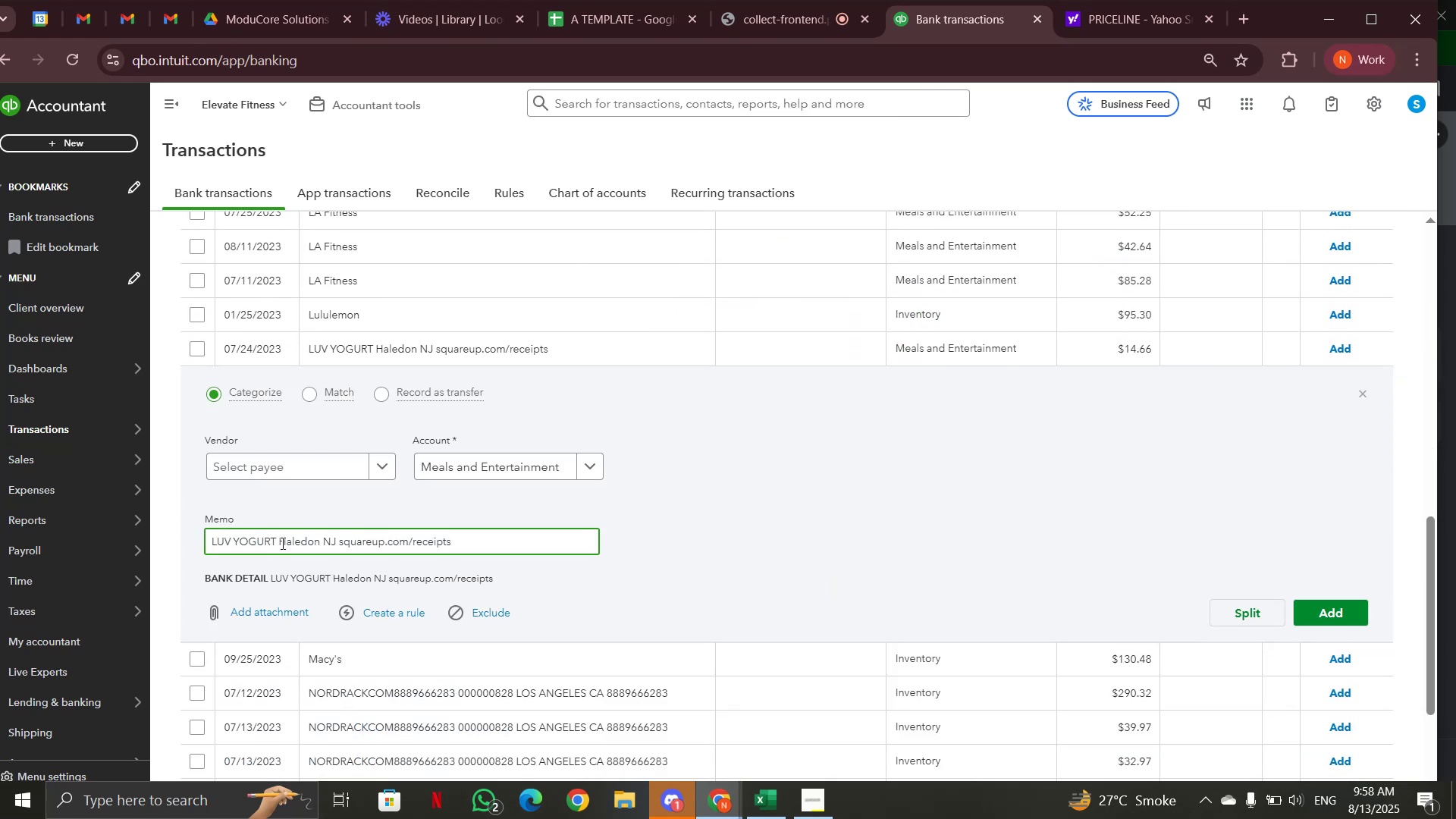 
left_click_drag(start_coordinate=[281, 542], to_coordinate=[209, 542])
 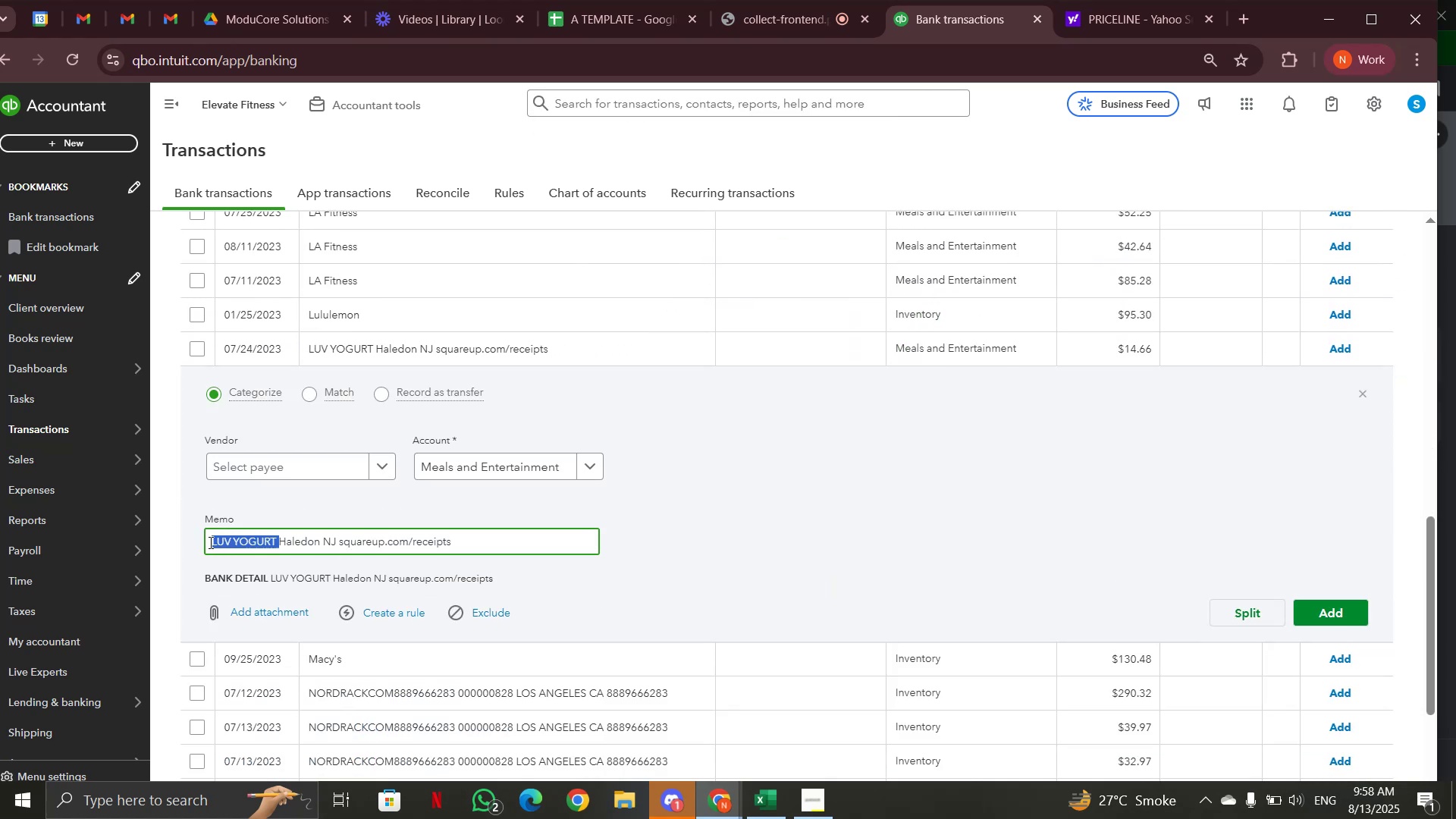 
key(Control+C)
 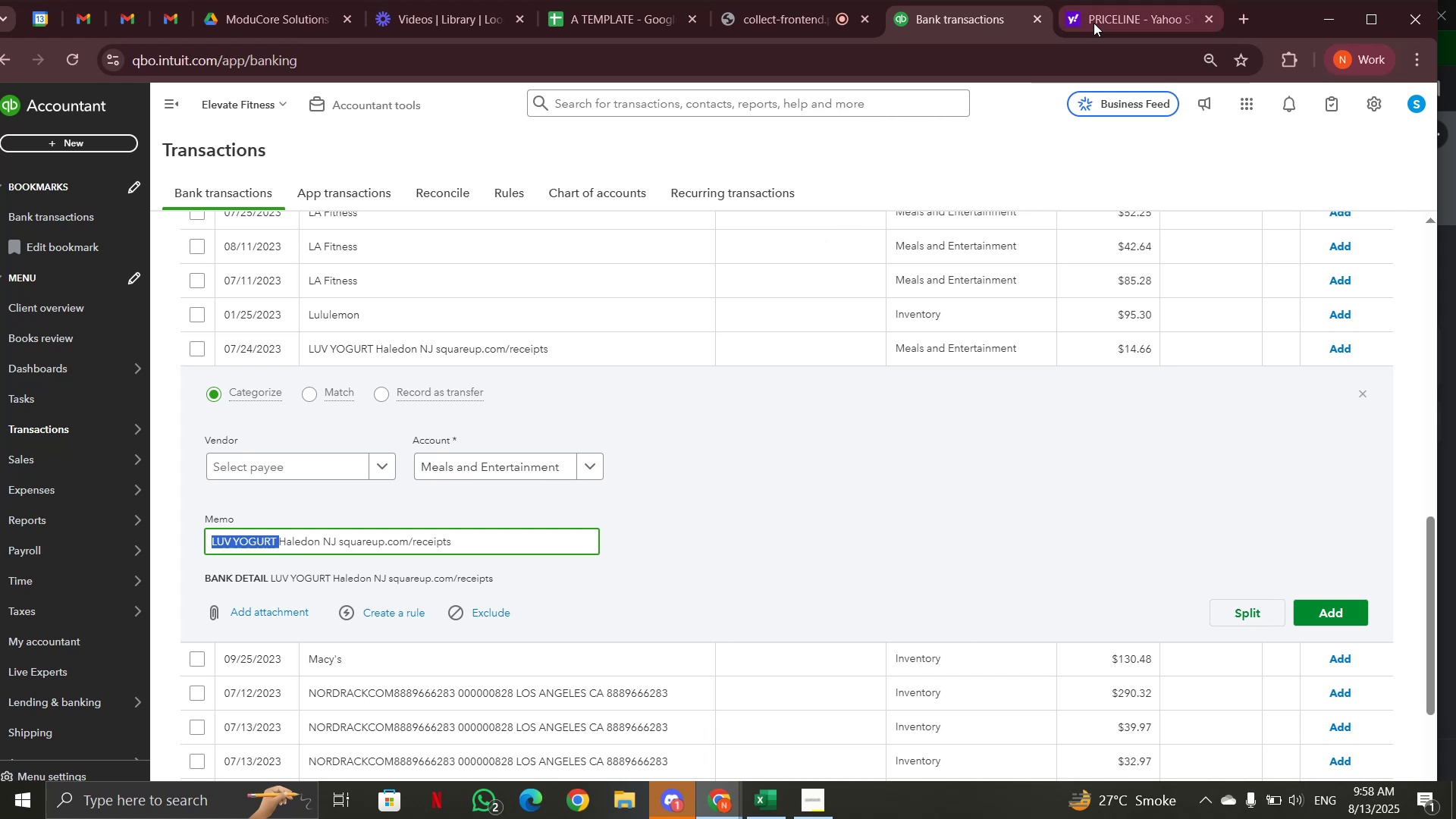 
left_click([1095, 23])
 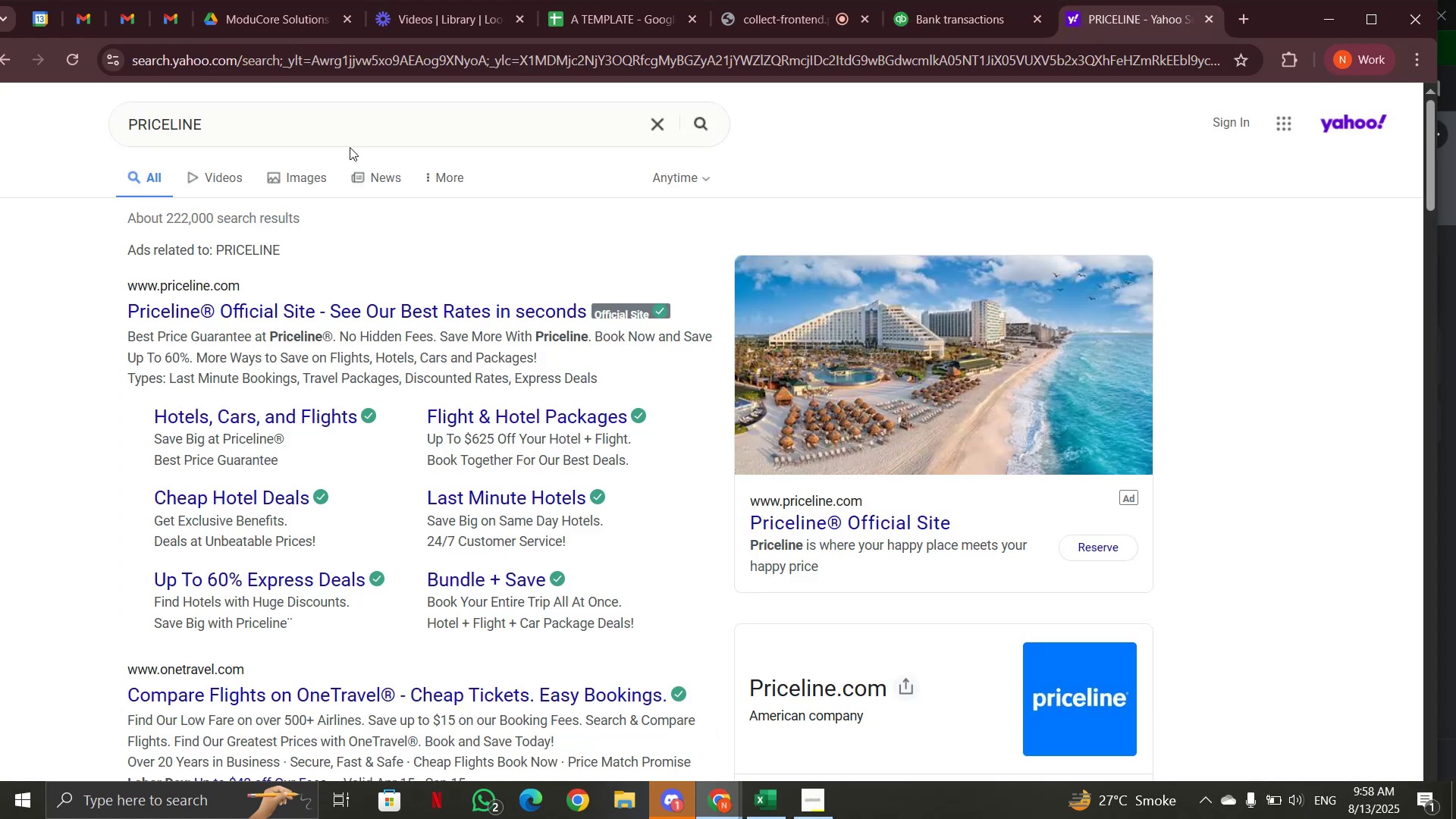 
left_click_drag(start_coordinate=[340, 131], to_coordinate=[0, 131])
 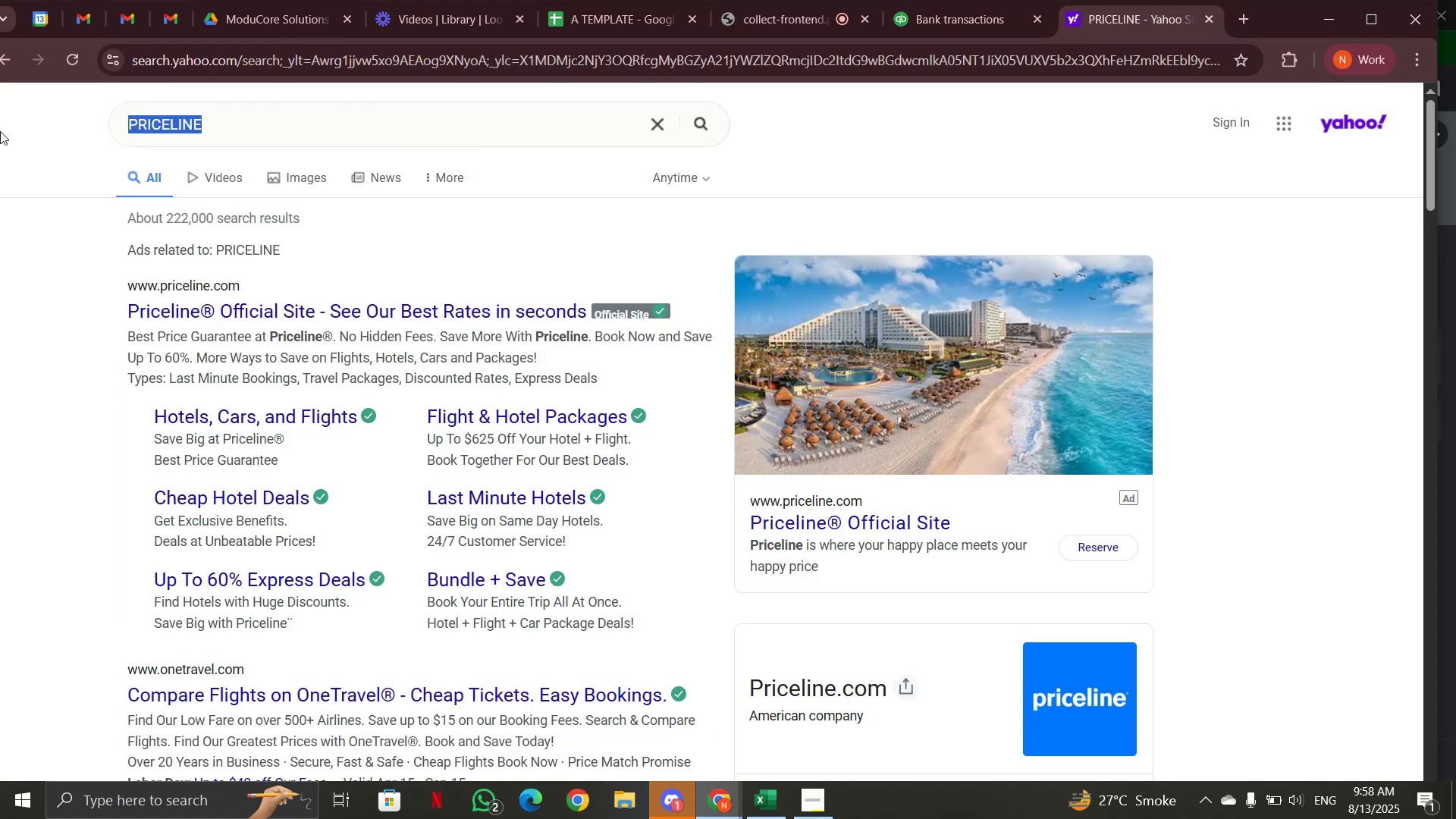 
key(Control+V)
 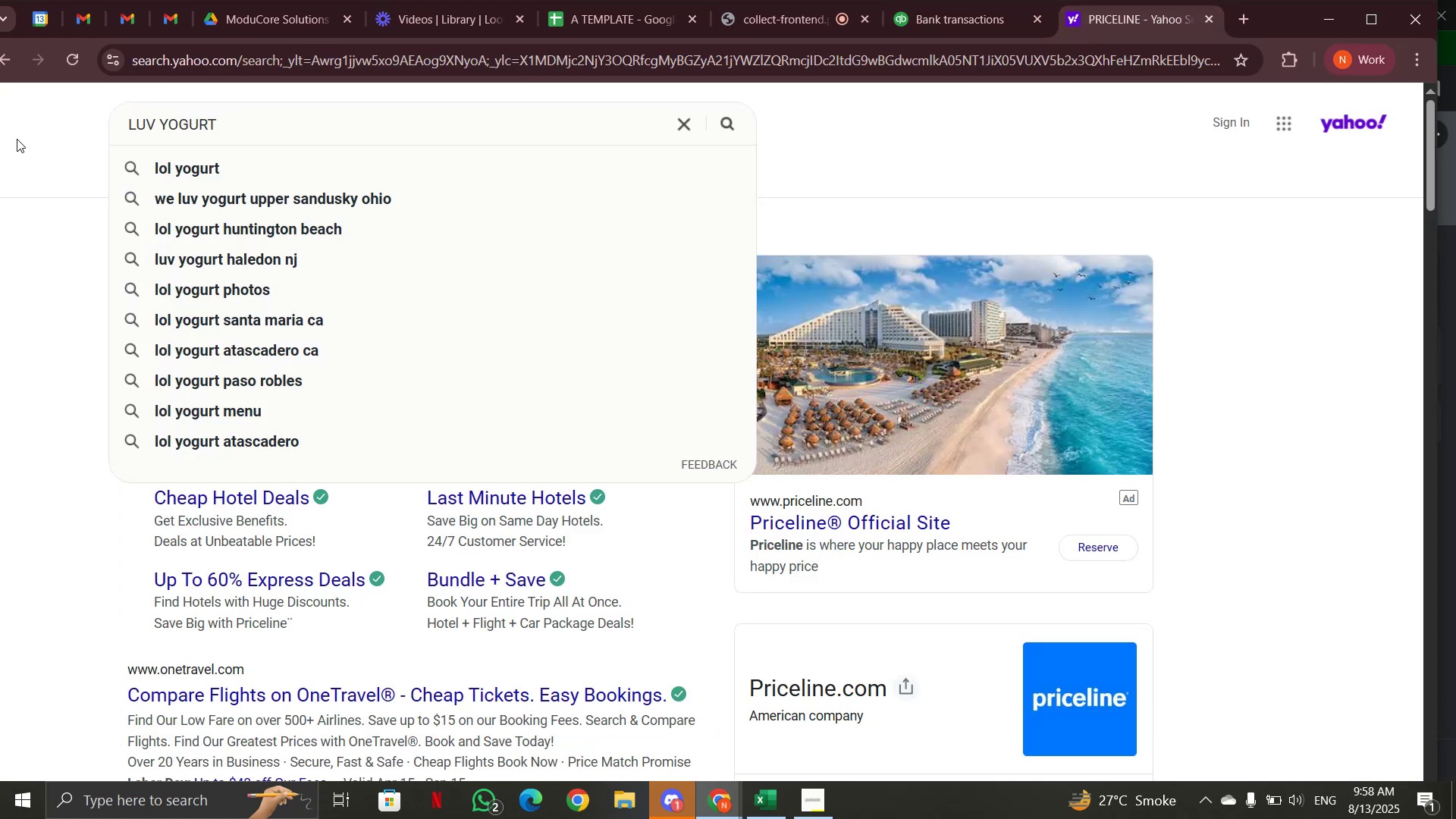 
key(Enter)
 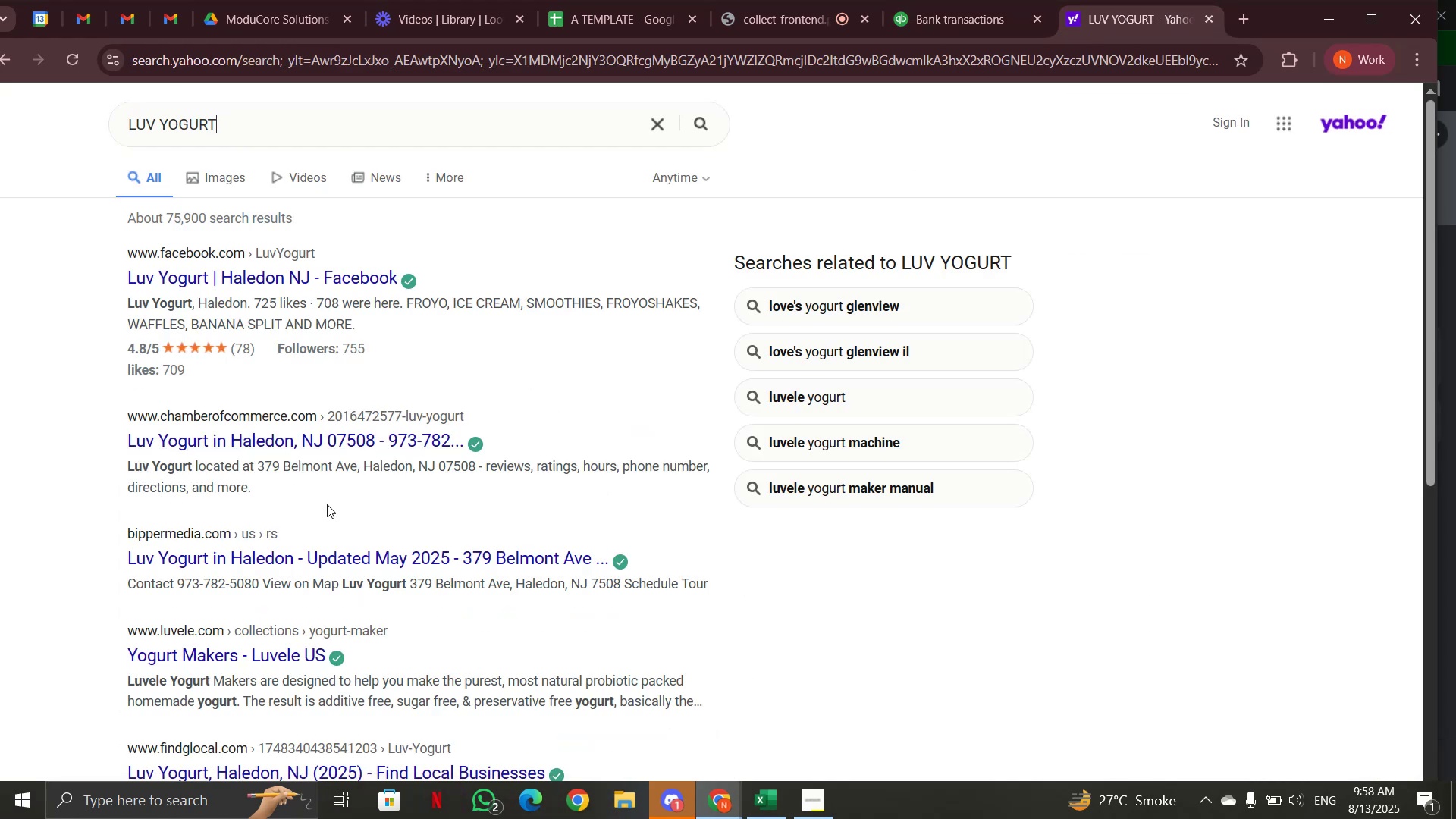 
wait(7.94)
 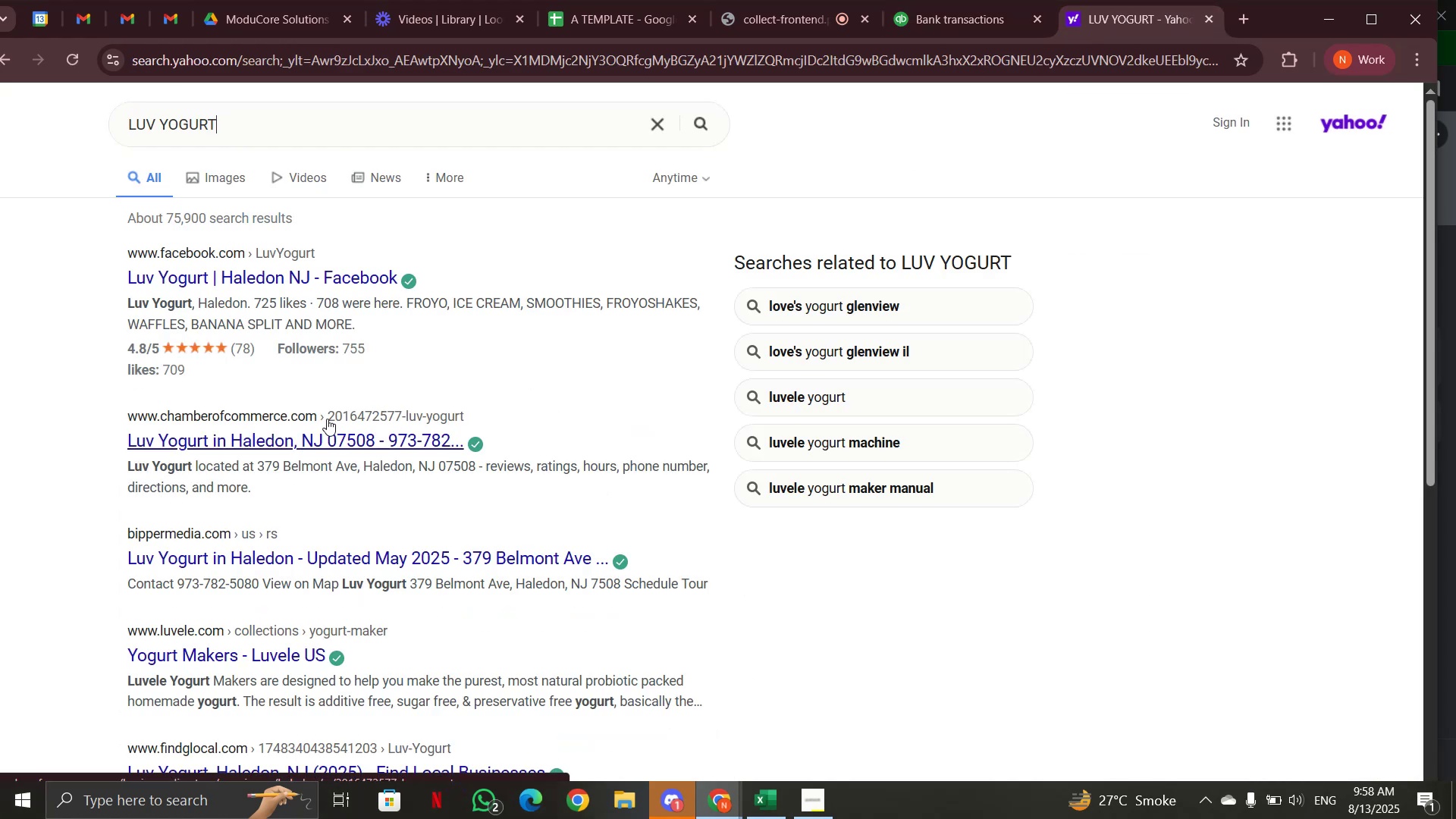 
left_click([219, 178])
 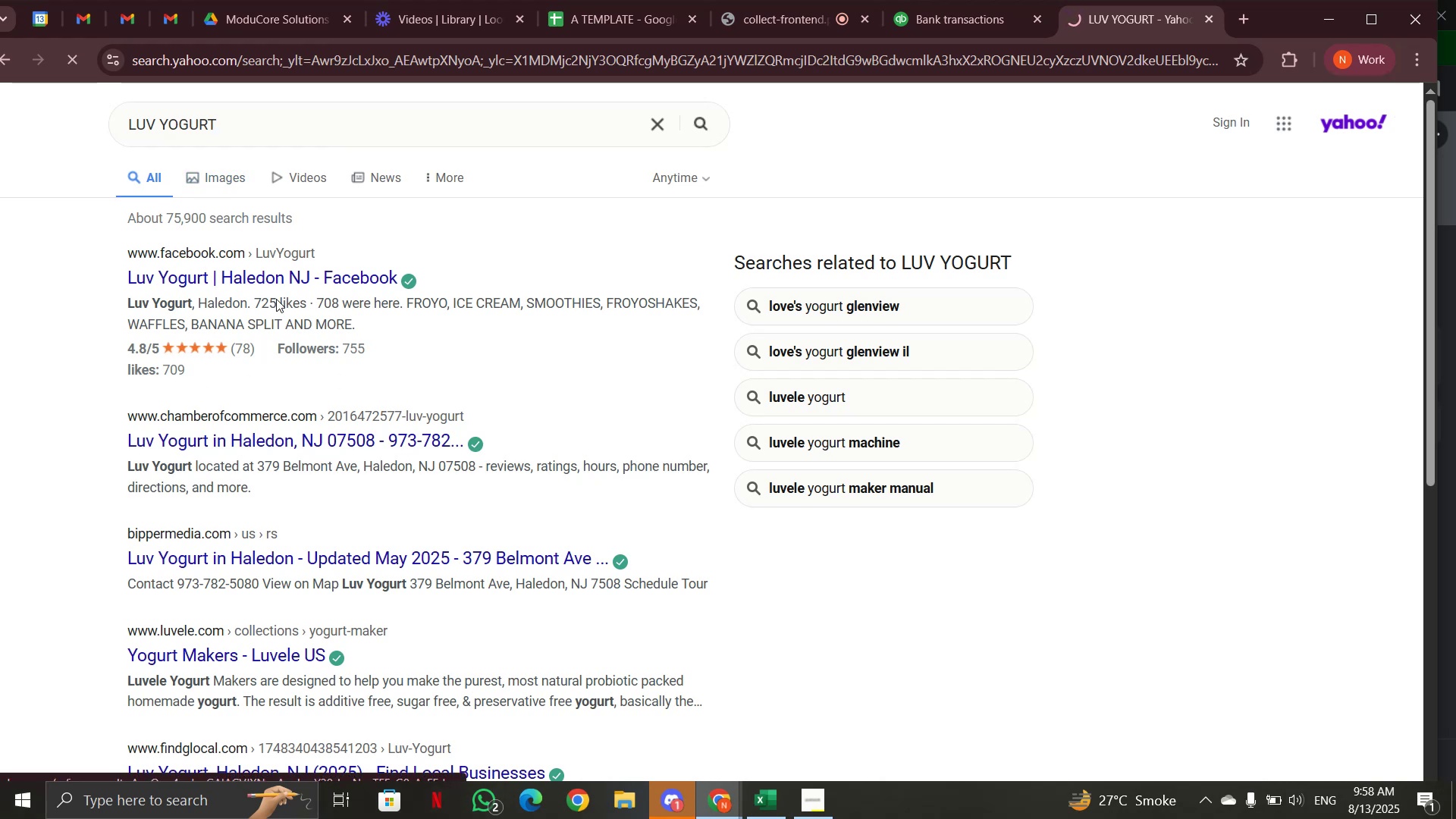 
mouse_move([305, 385])
 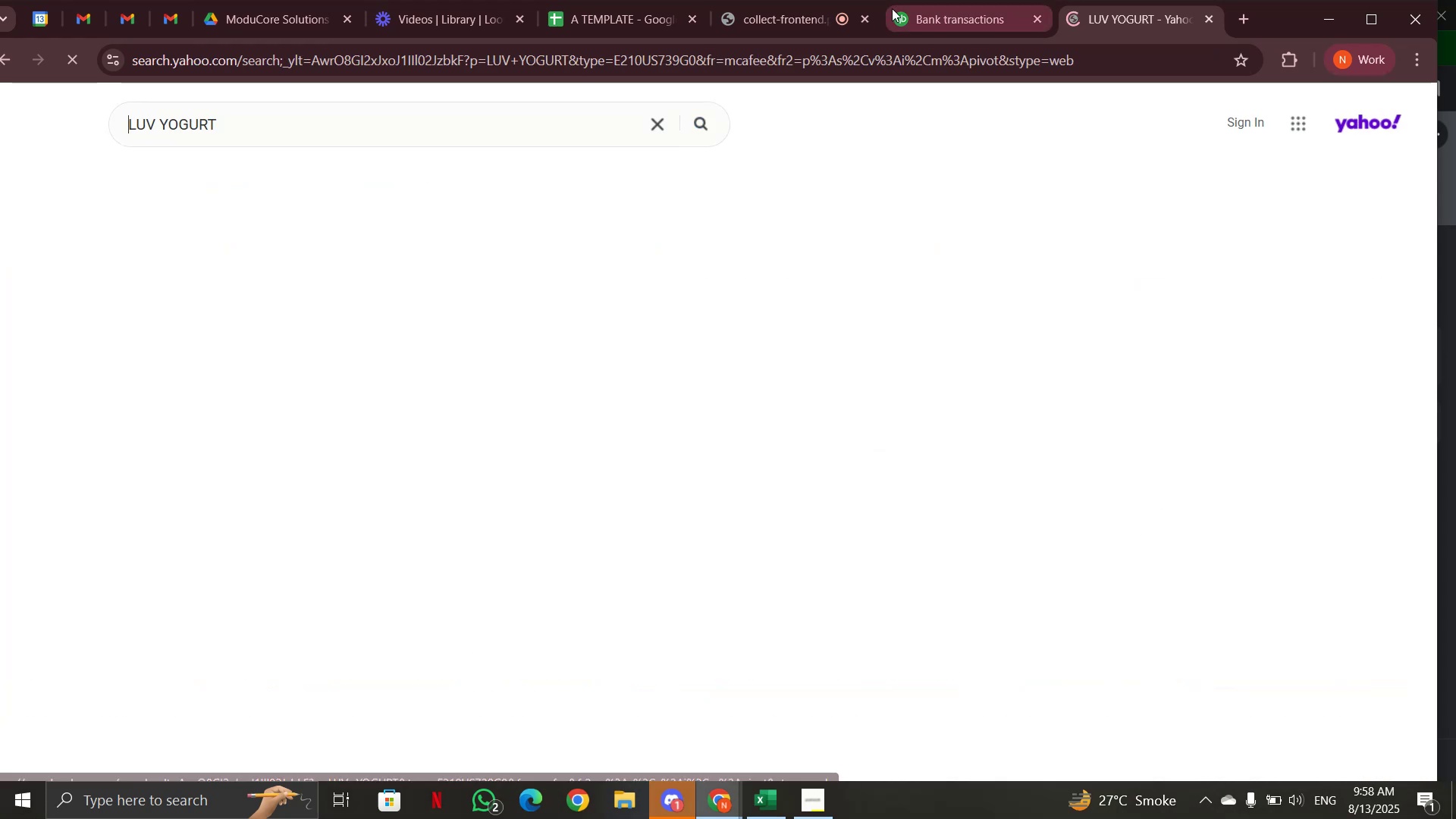 
left_click([932, 20])
 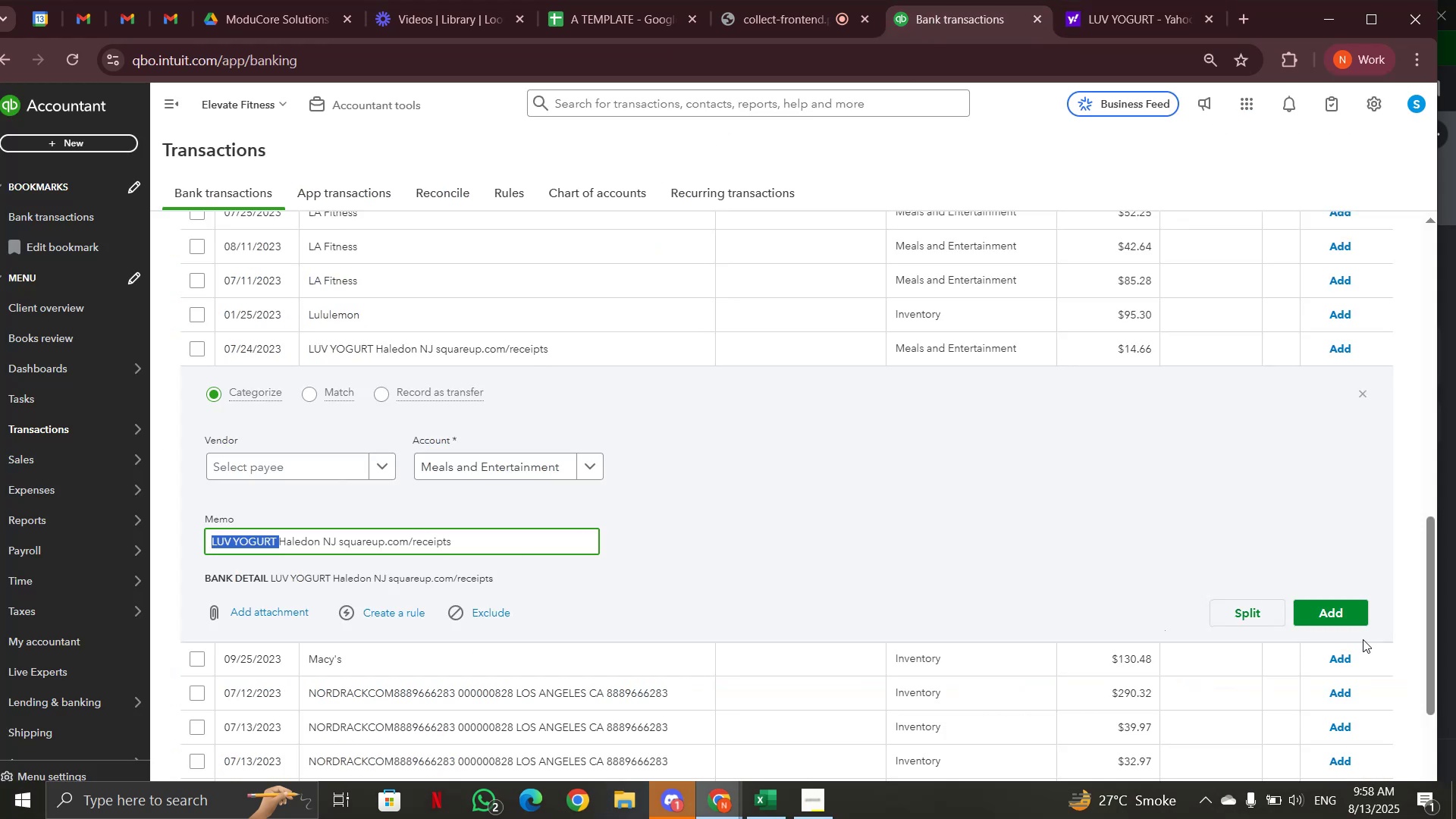 
left_click([1347, 612])
 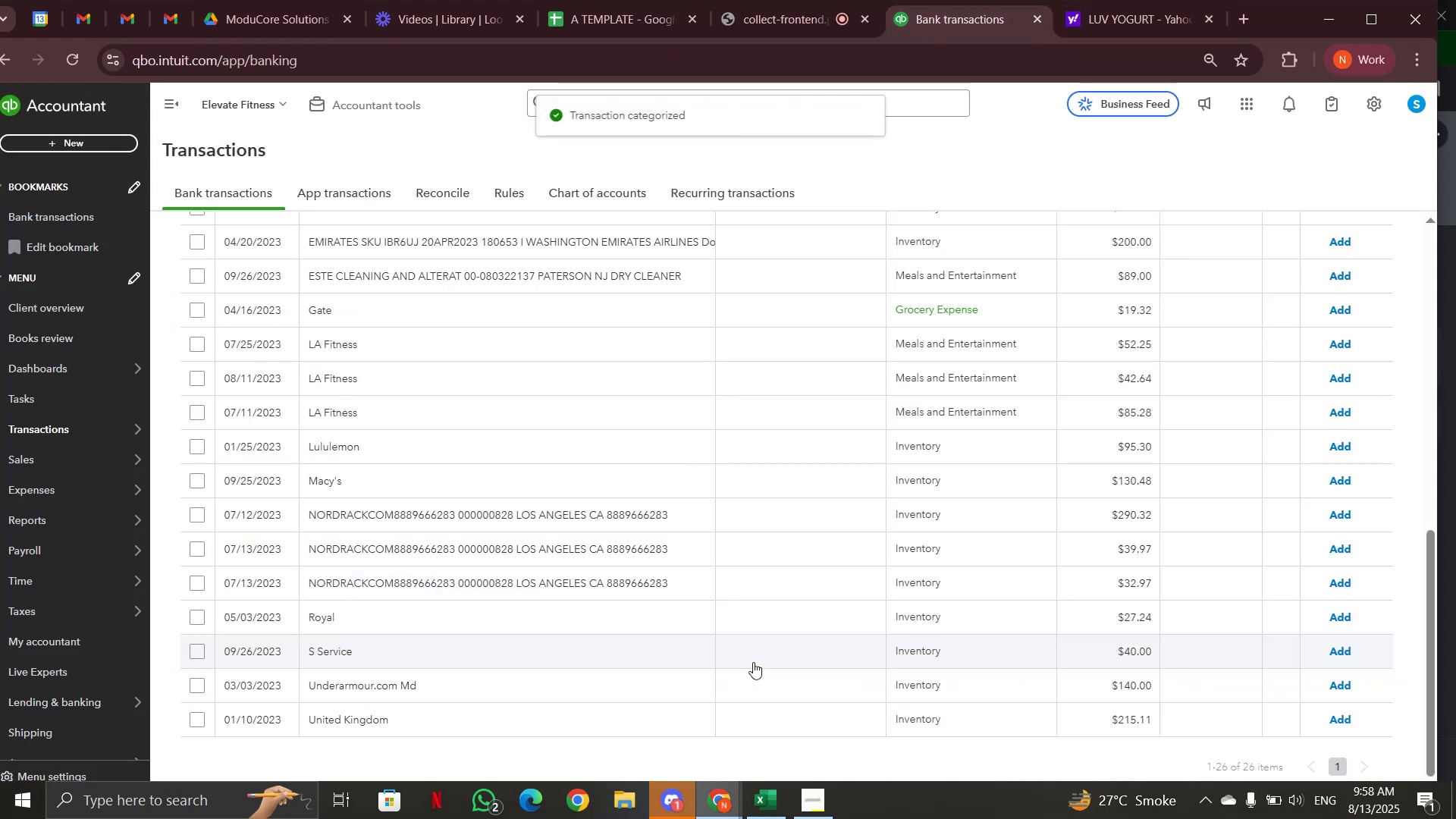 
scroll: coordinate [531, 665], scroll_direction: down, amount: 1.0
 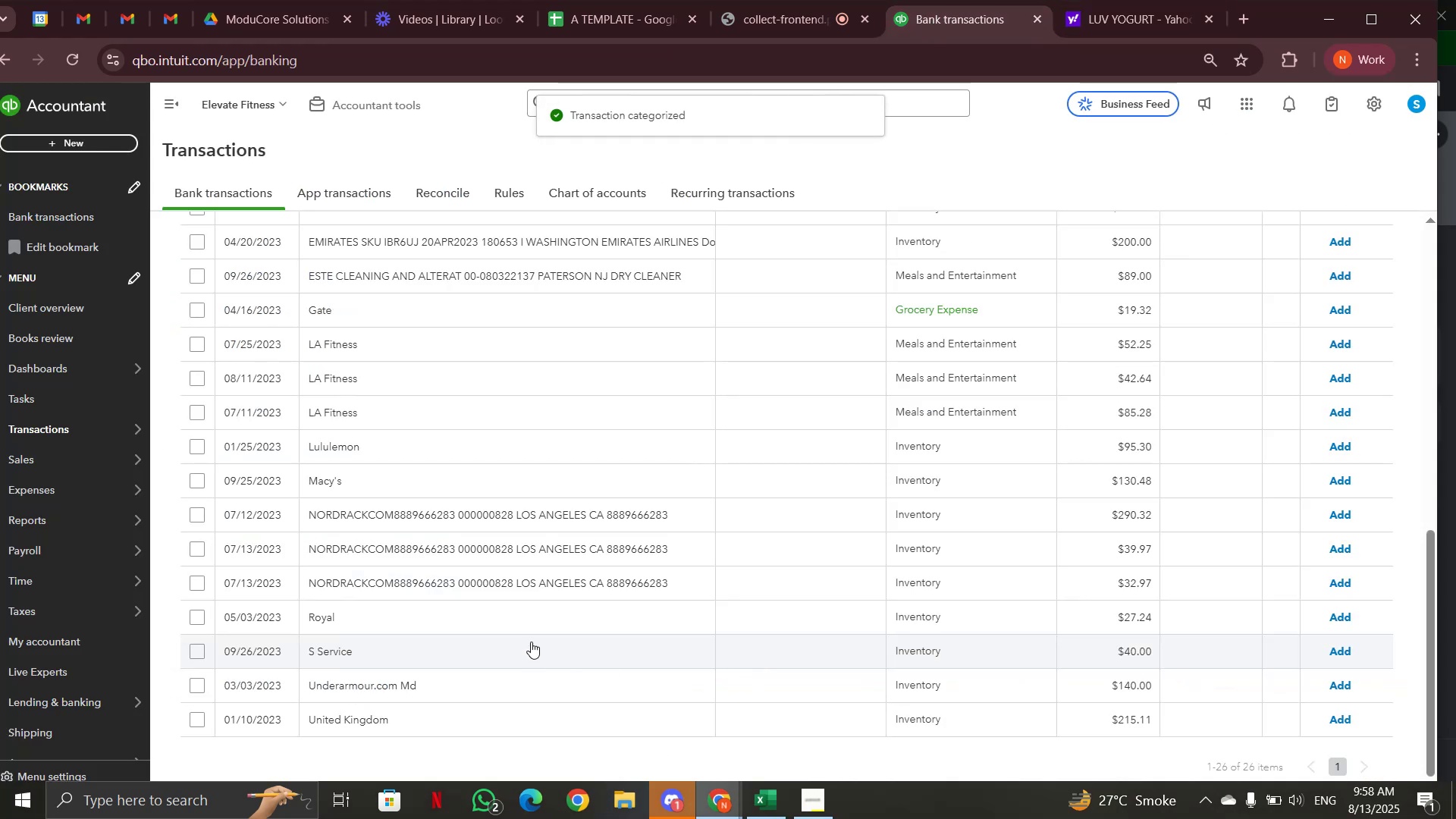 
left_click([531, 621])
 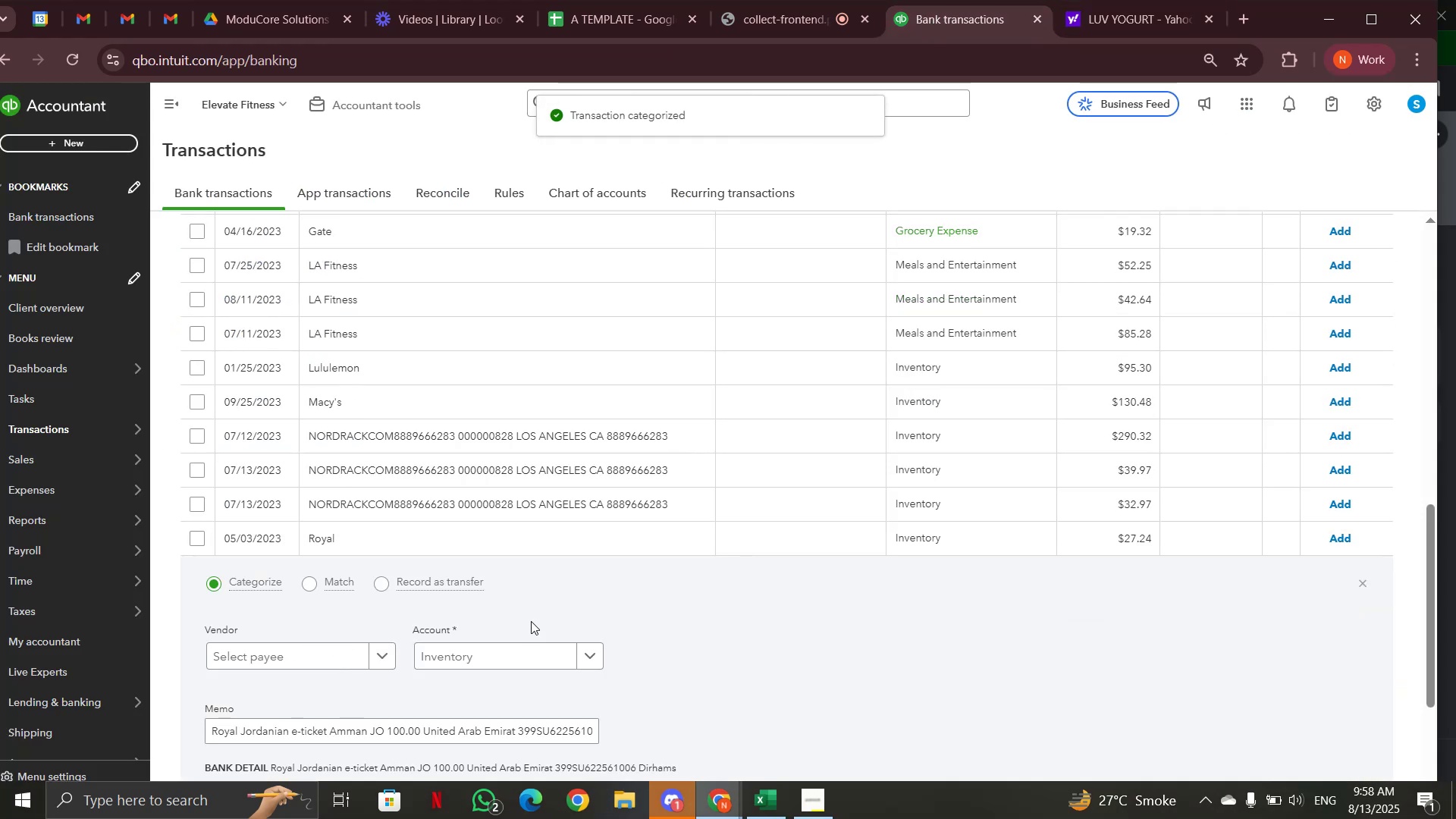 
scroll: coordinate [531, 621], scroll_direction: down, amount: 2.0
 